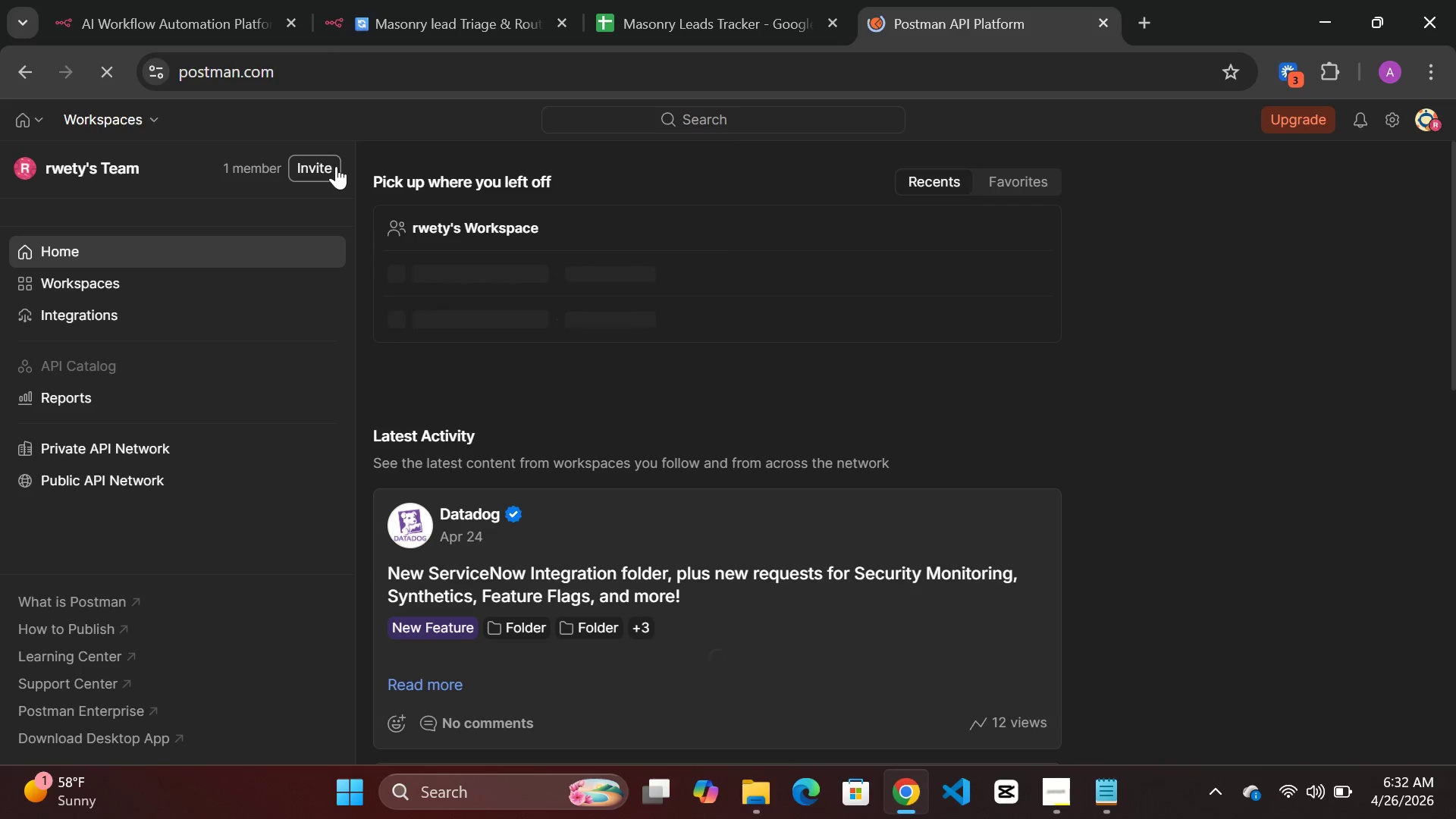 
wait(22.97)
 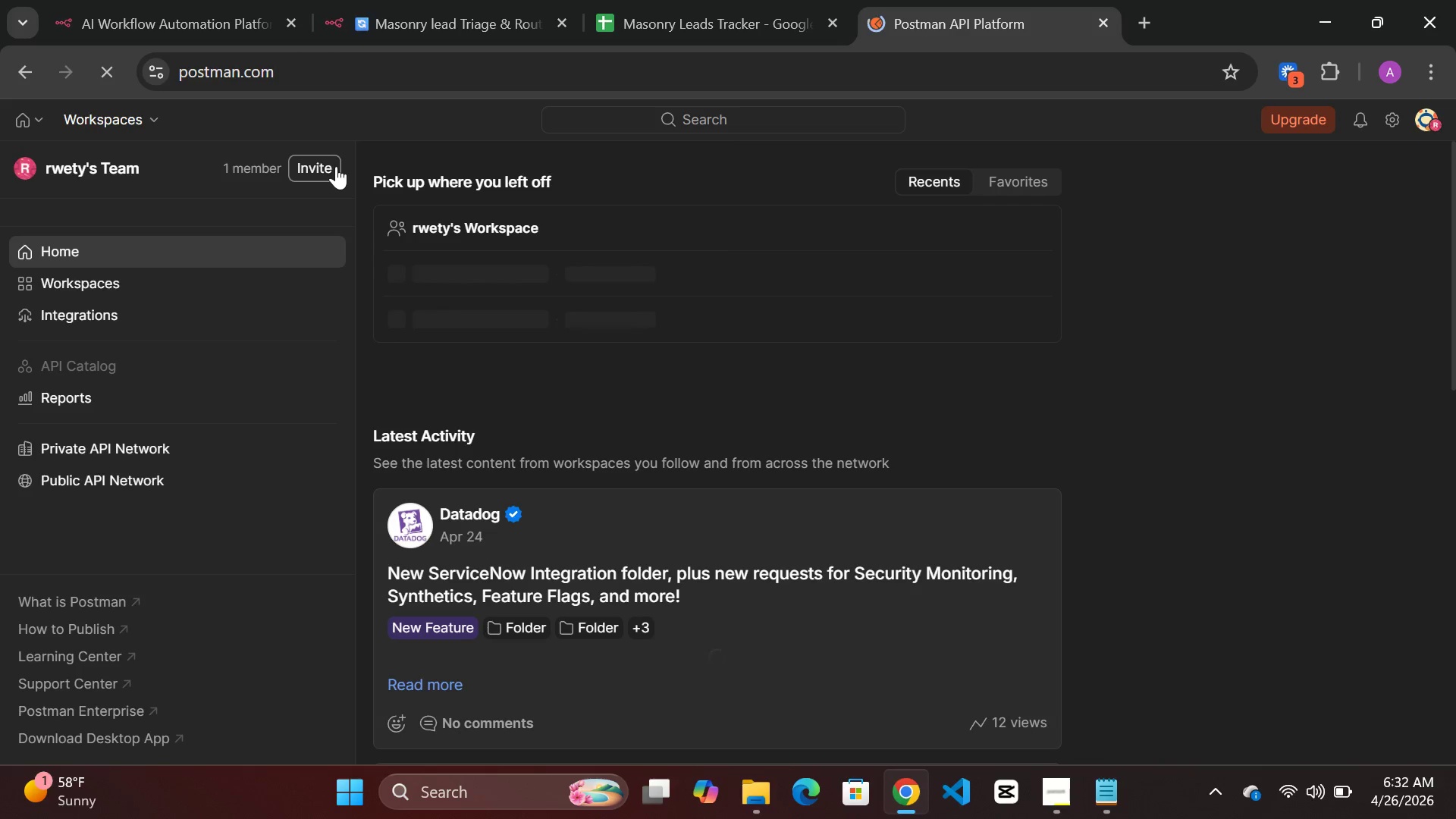 
left_click([109, 285])
 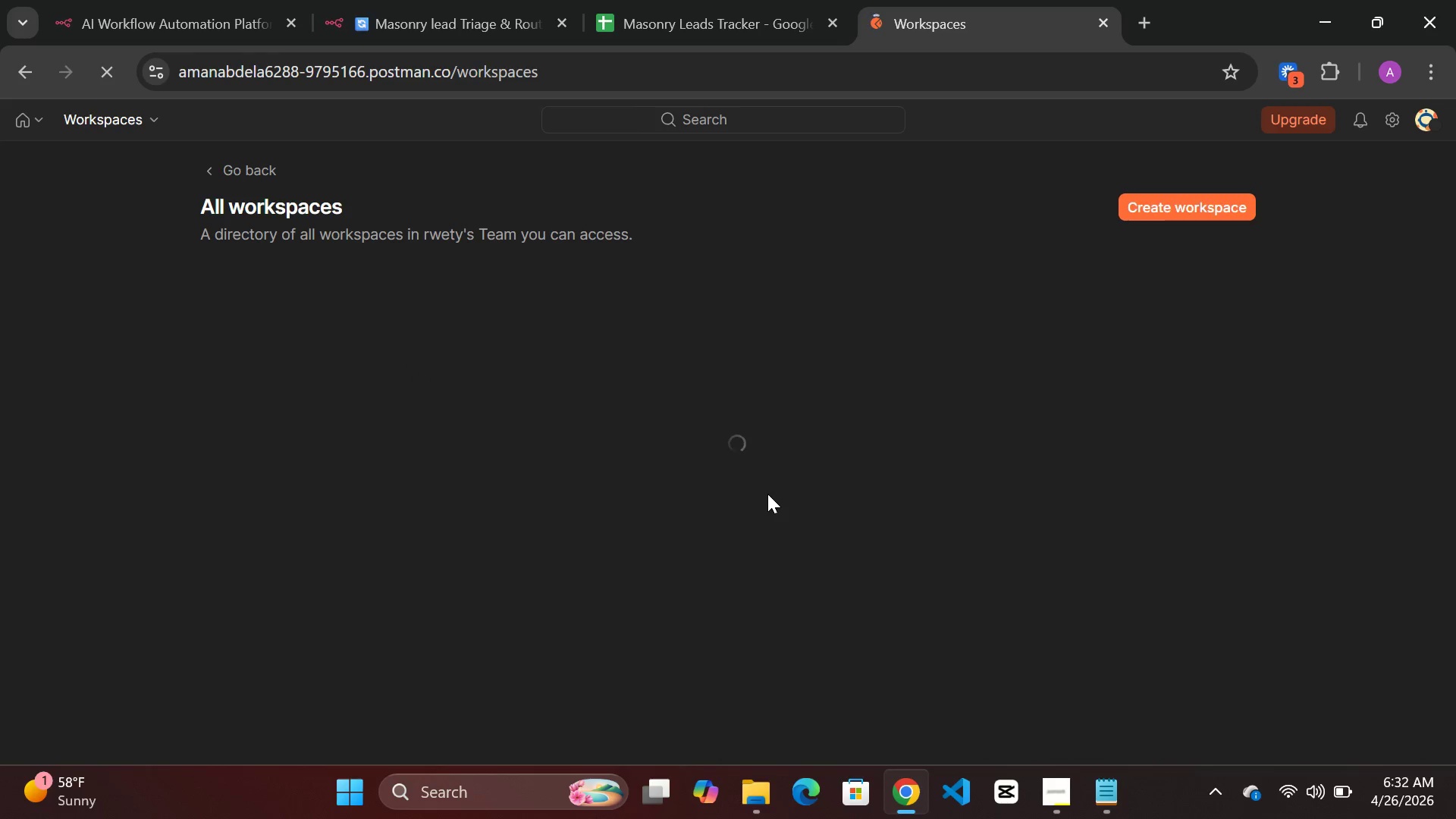 
wait(17.81)
 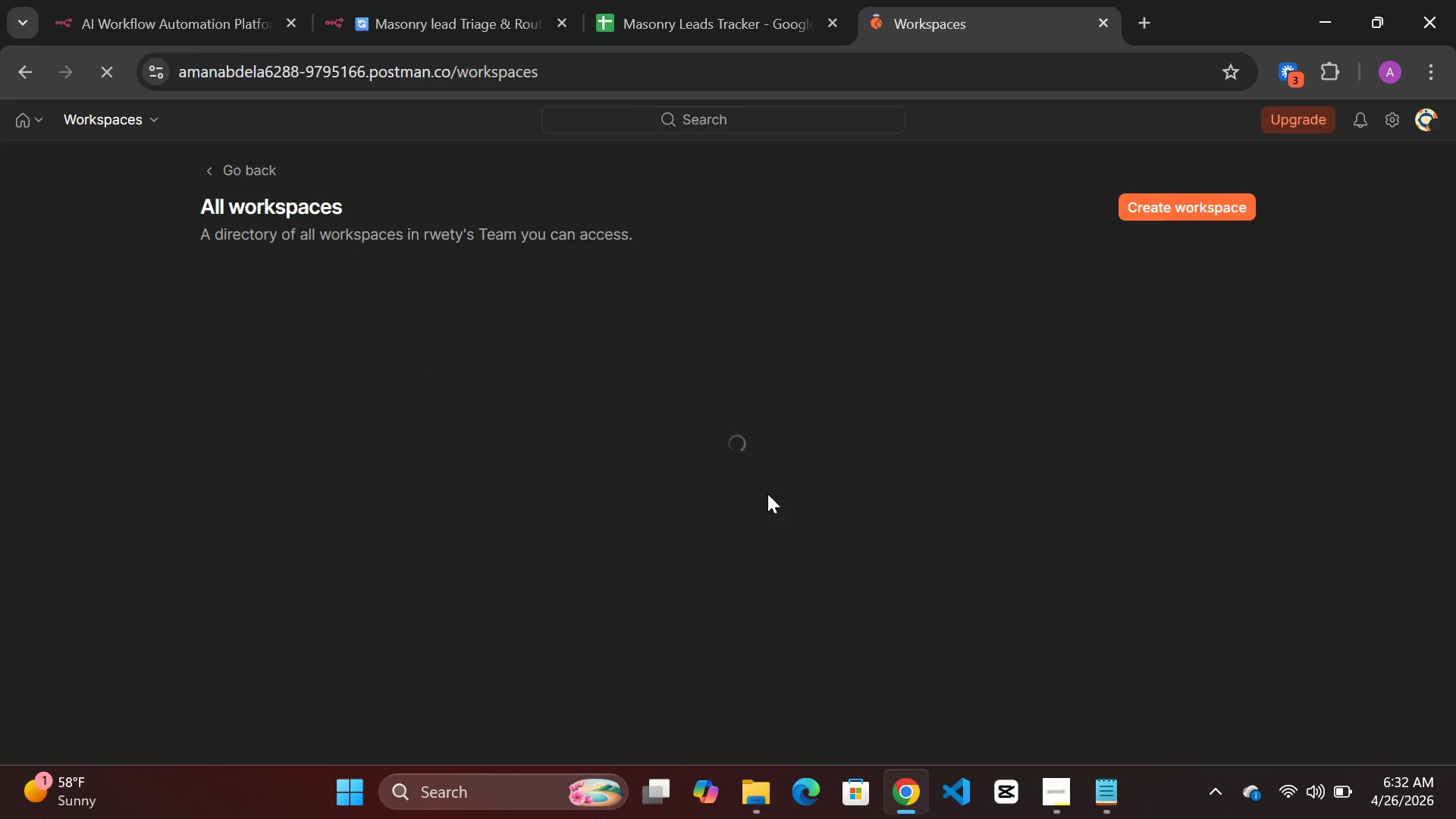 
double_click([353, 388])
 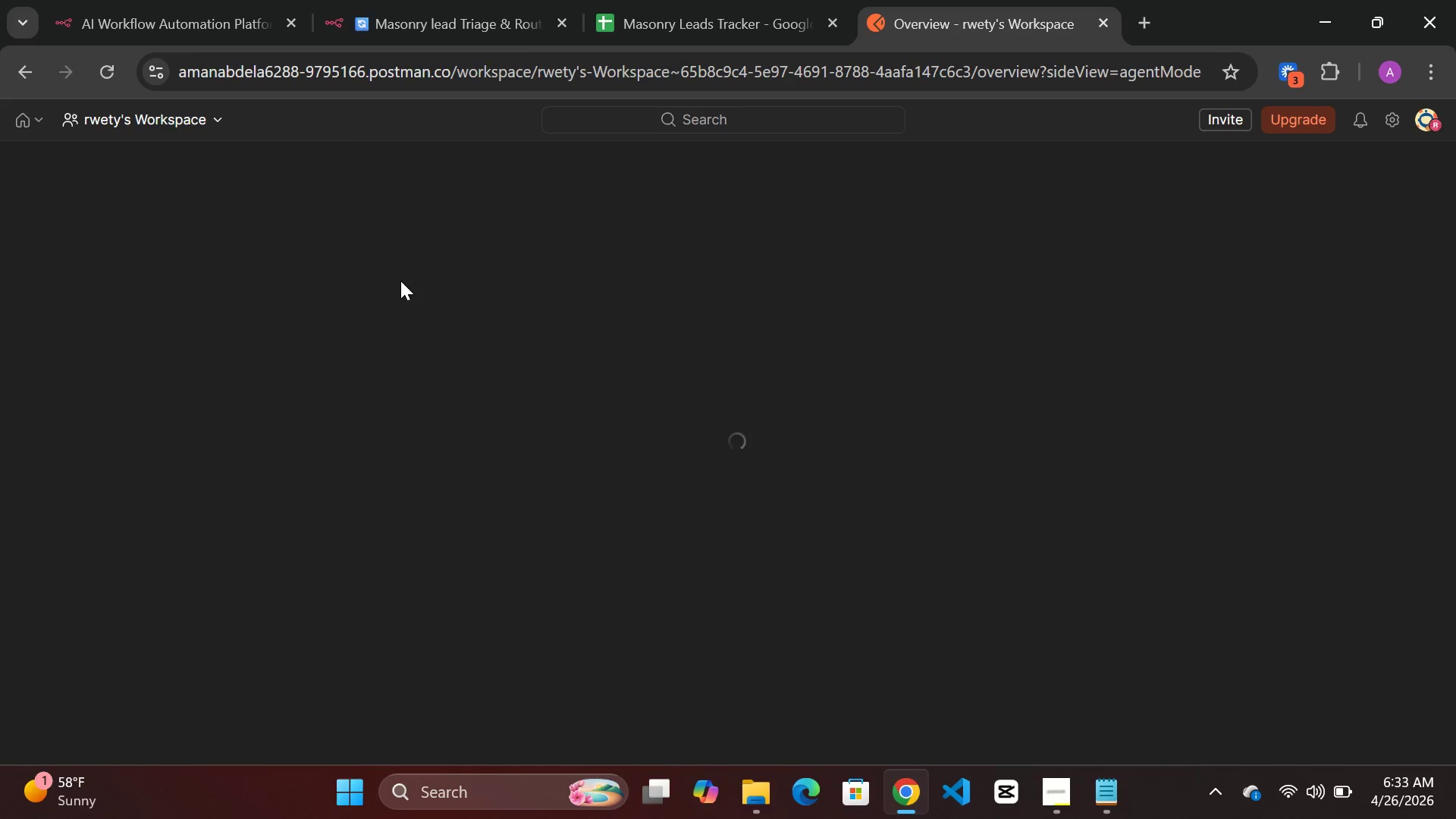 
wait(11.98)
 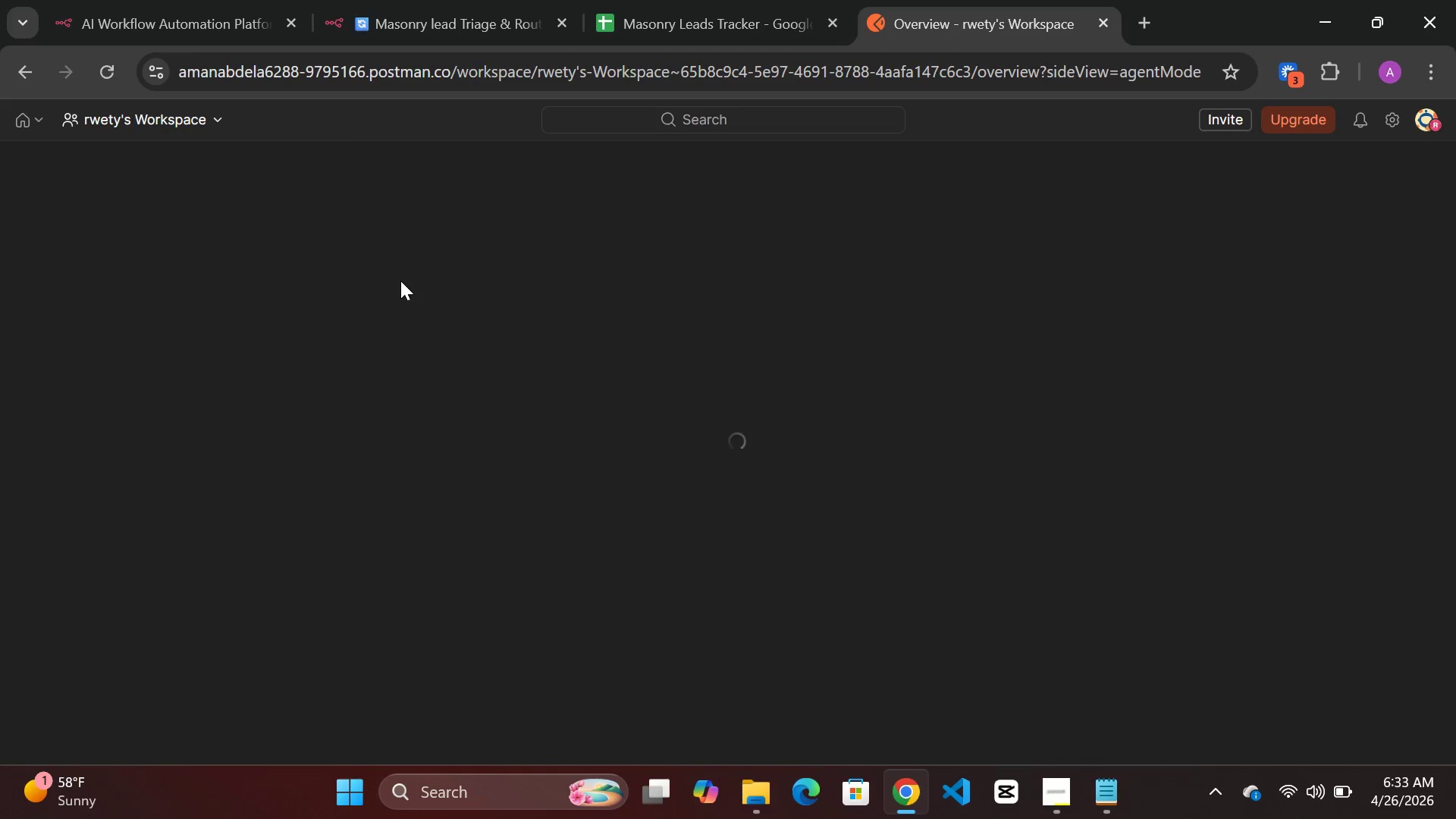 
left_click([570, 158])
 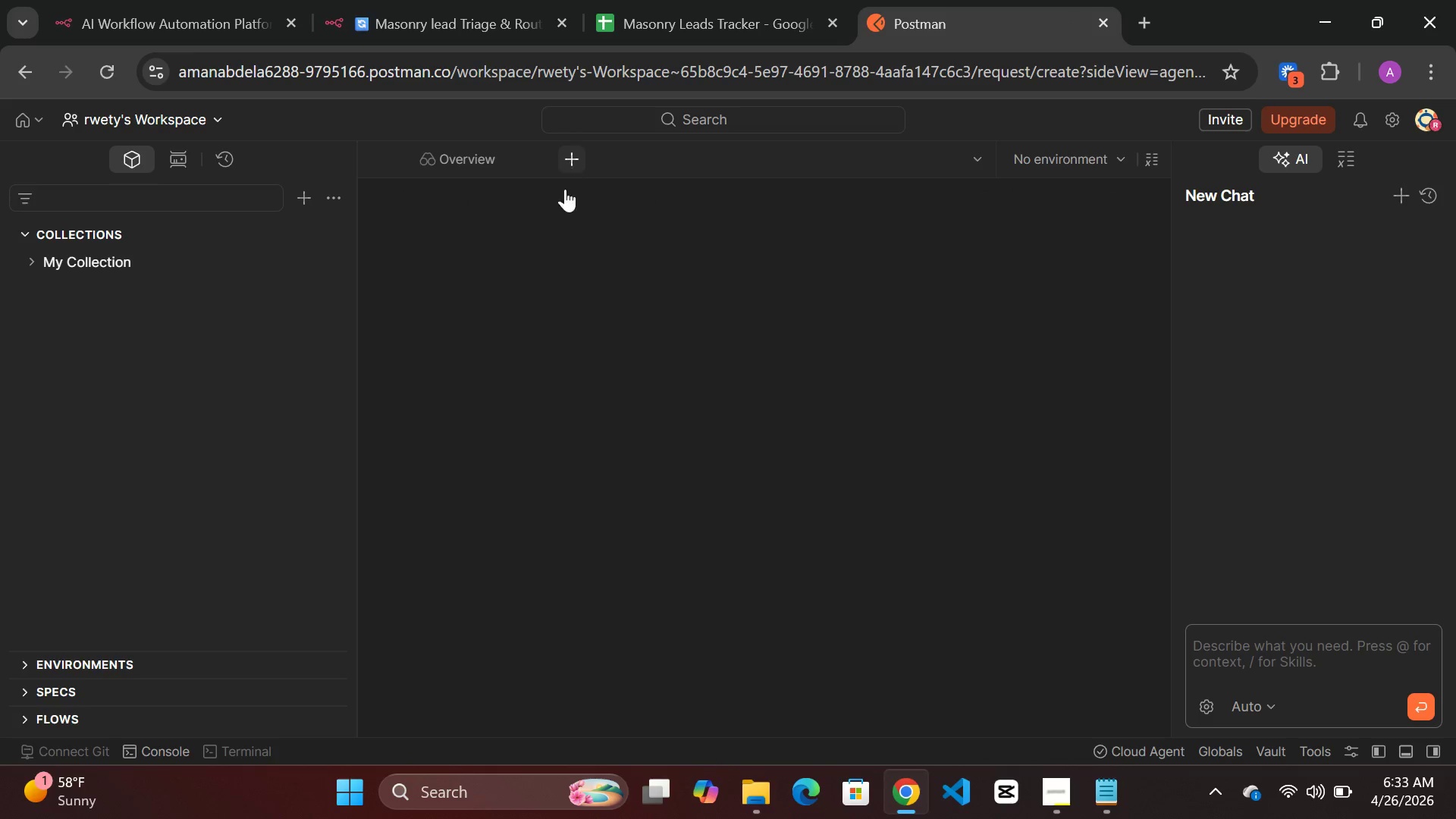 
mouse_move([547, 292])
 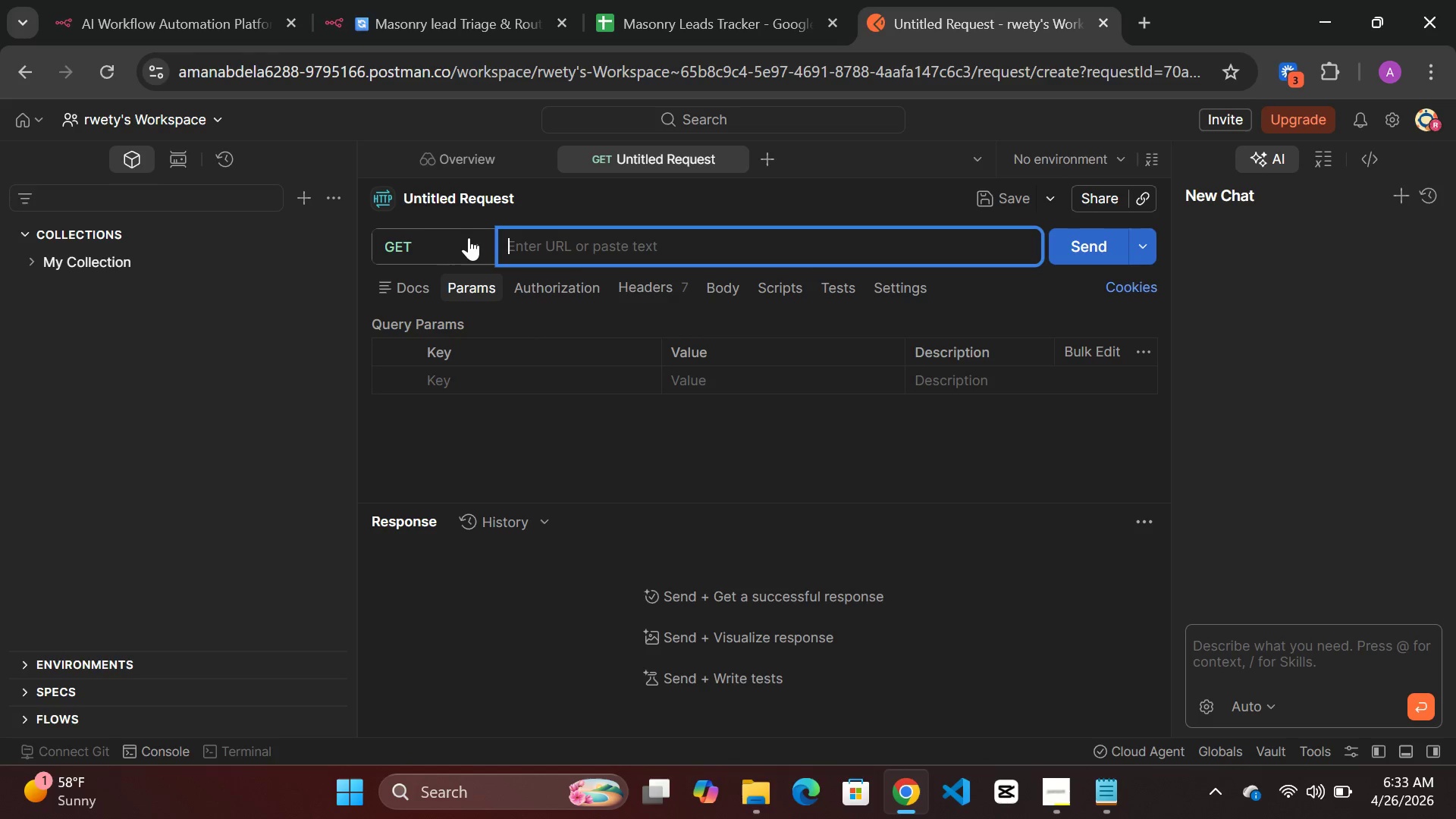 
left_click([469, 235])
 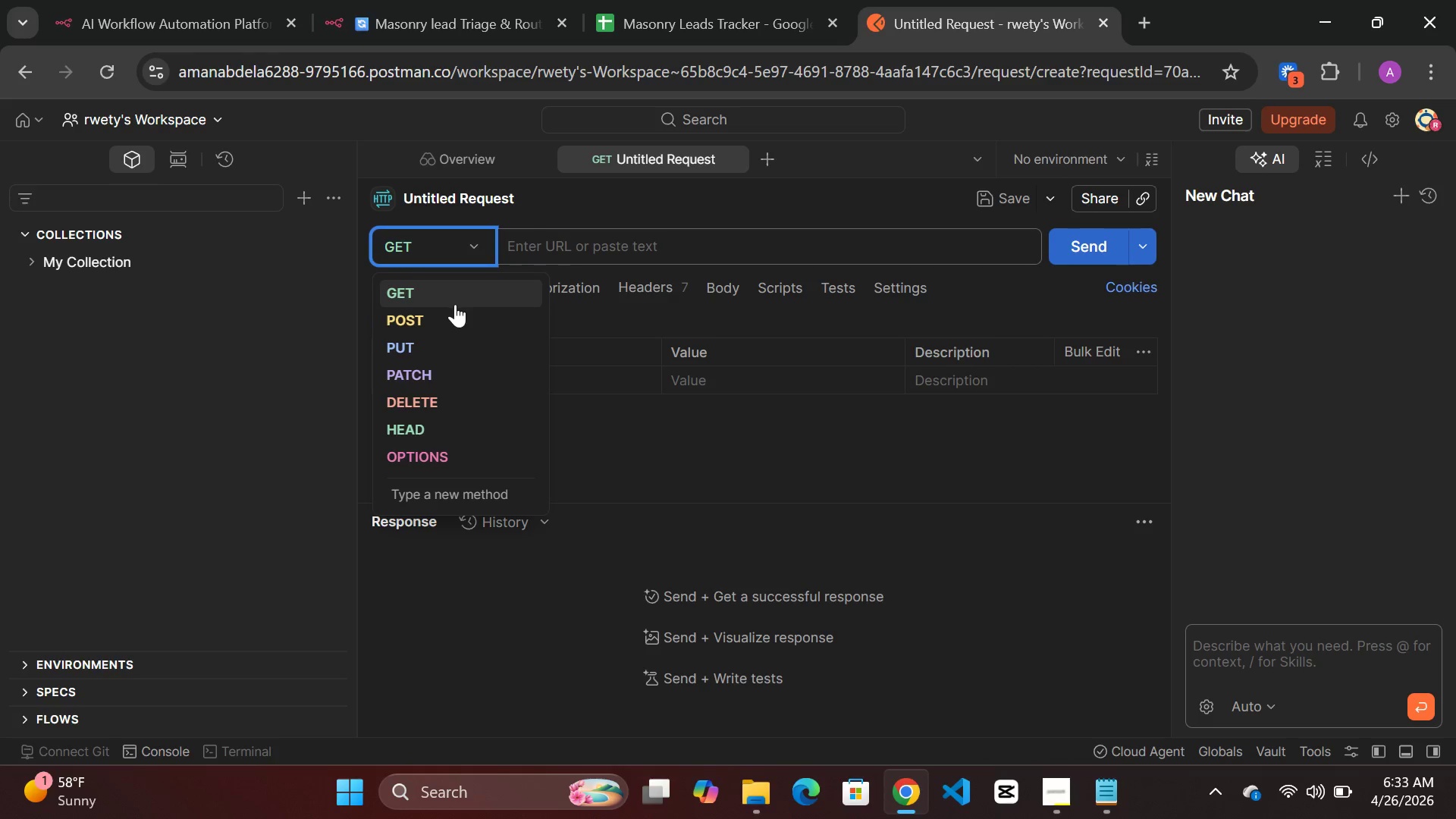 
left_click([455, 304])
 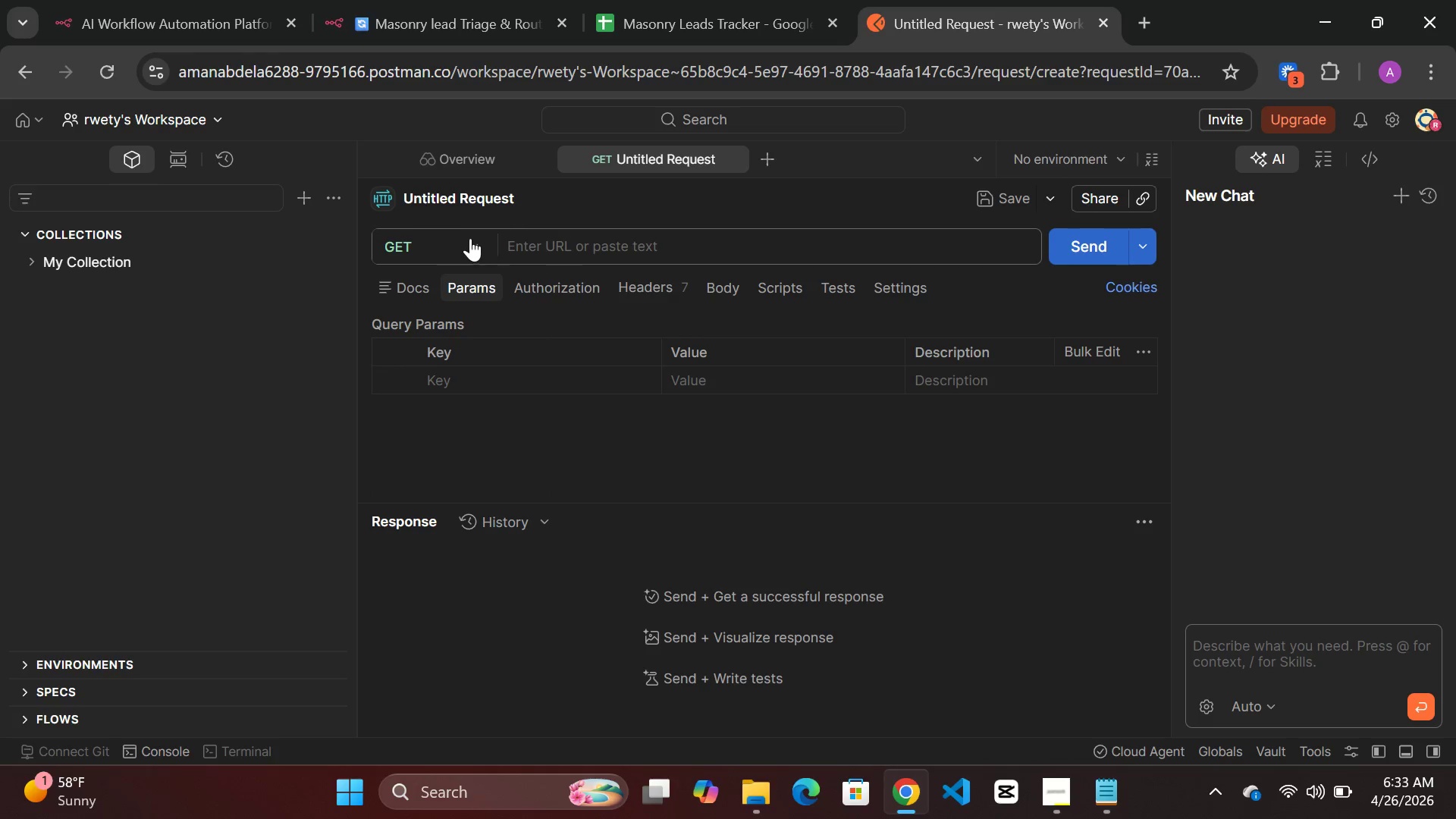 
left_click([470, 238])
 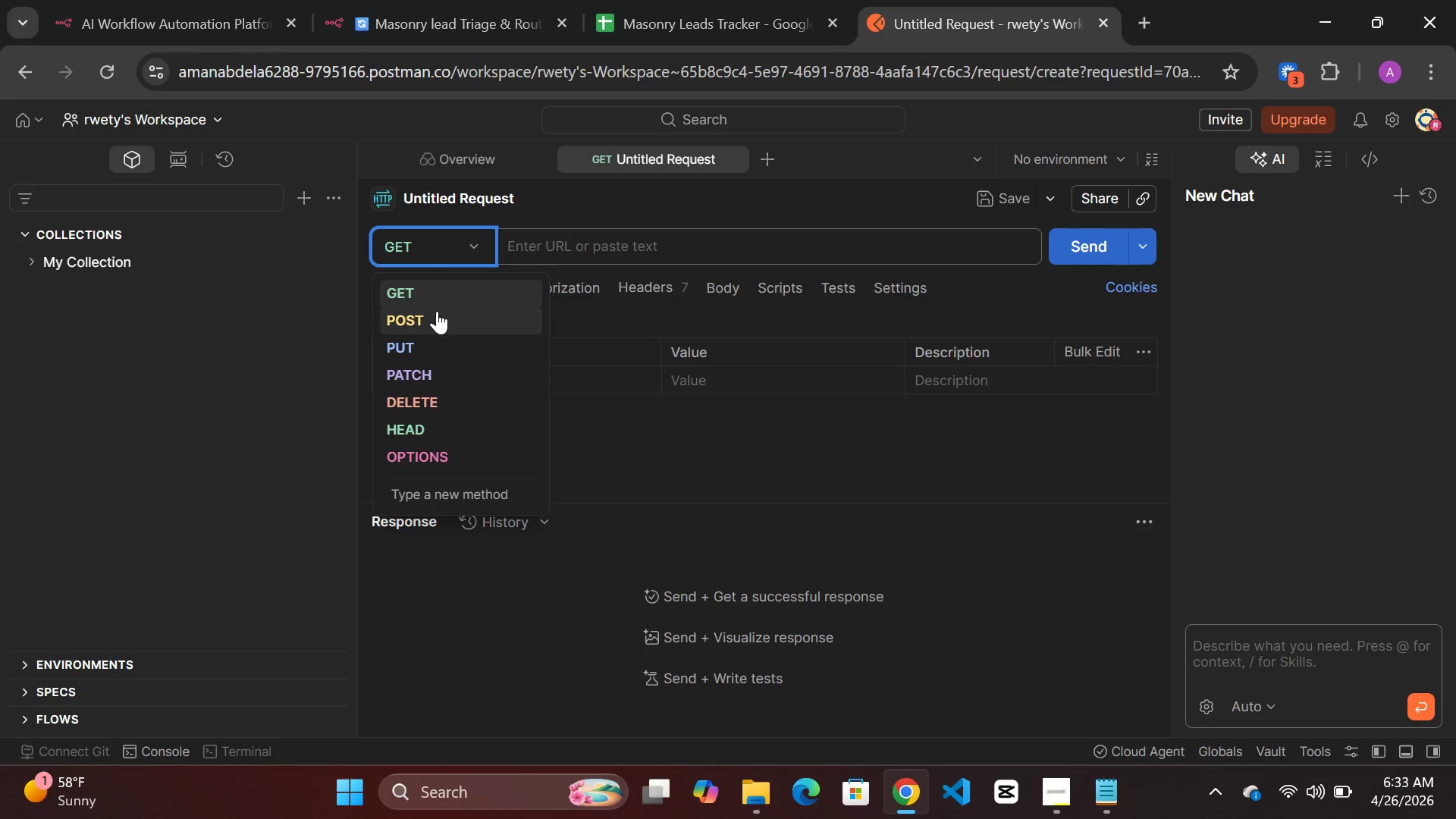 
left_click([435, 312])
 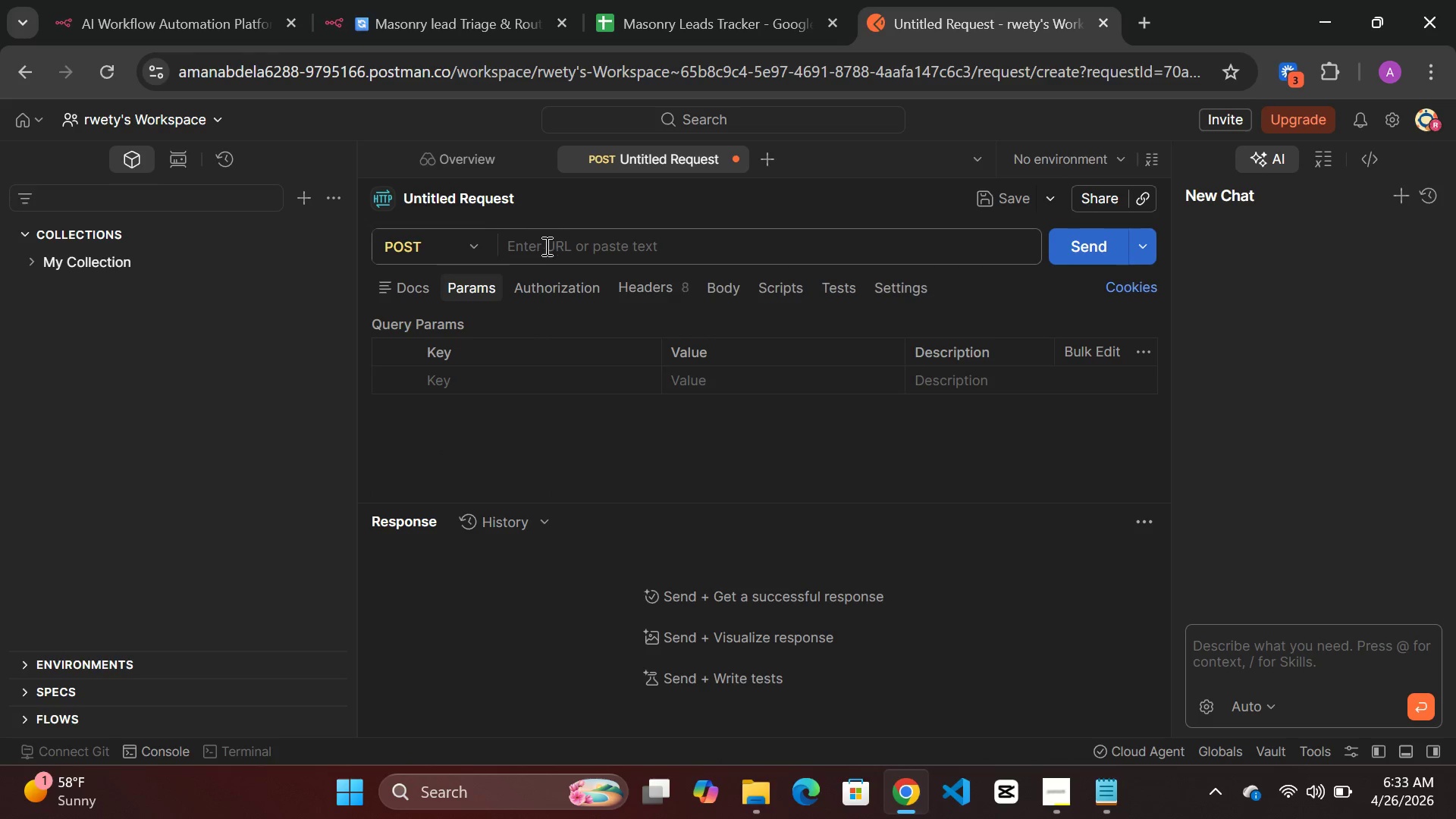 
left_click([544, 247])
 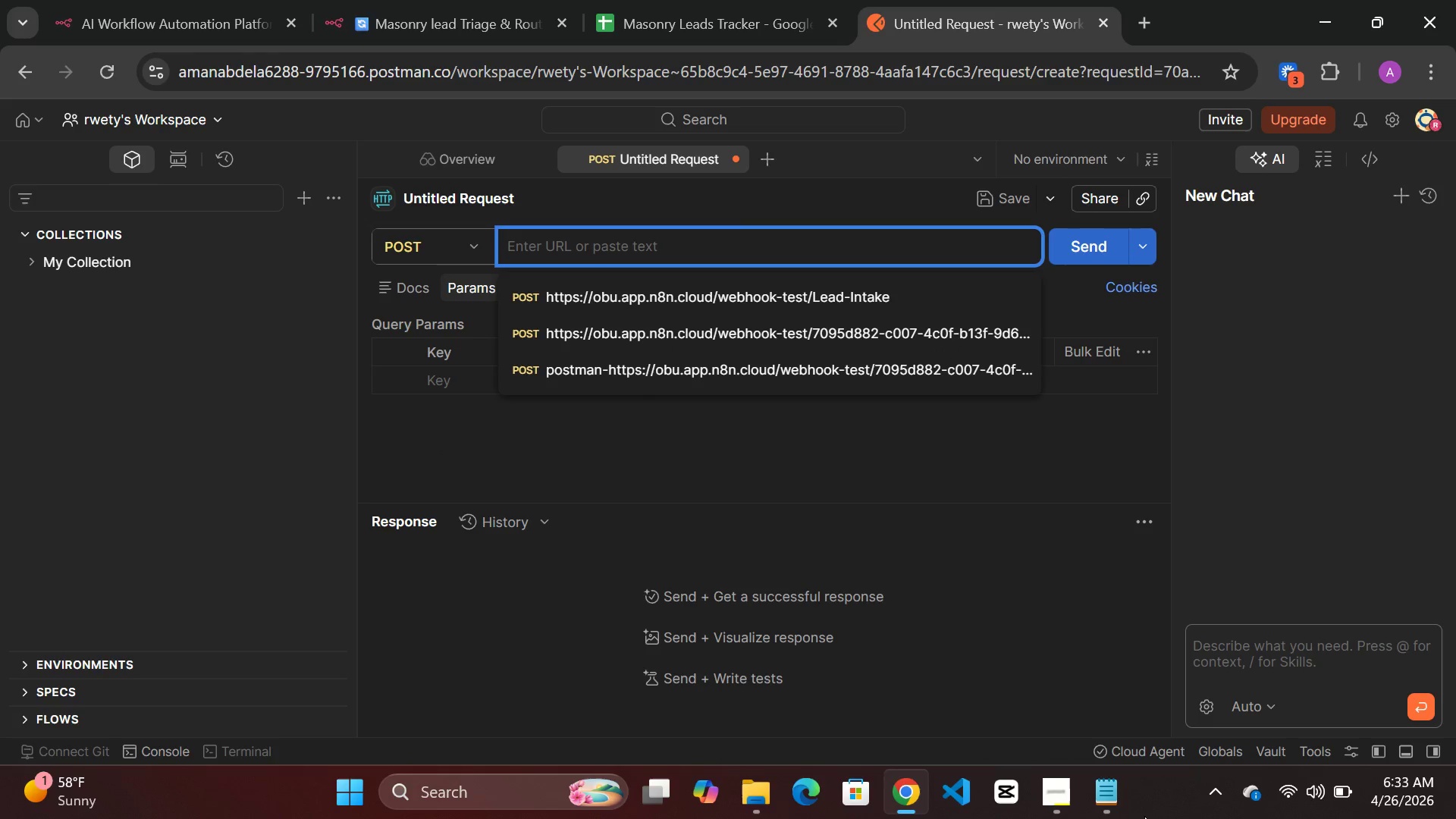 
left_click([1110, 795])
 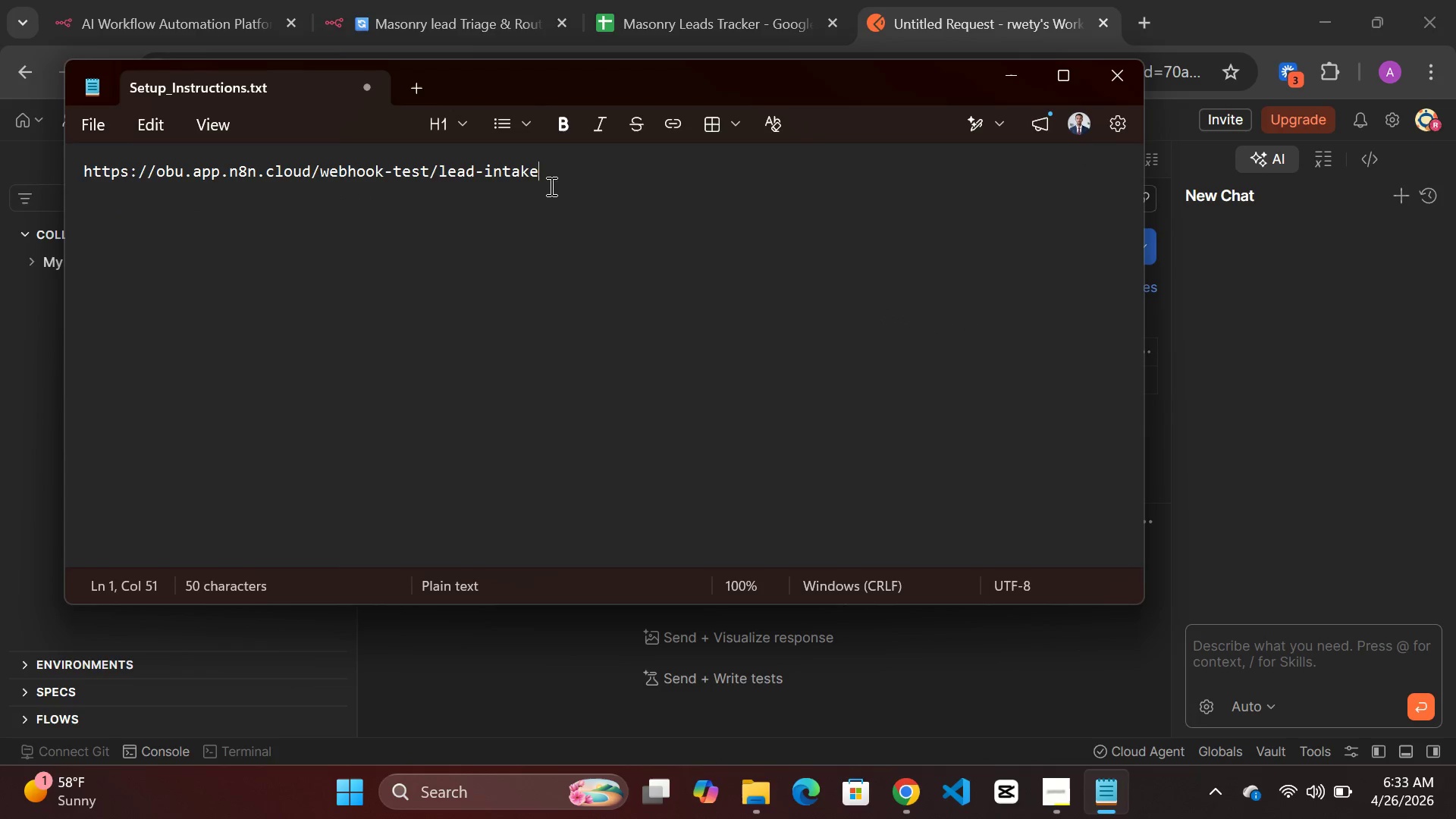 
left_click_drag(start_coordinate=[551, 177], to_coordinate=[70, 173])
 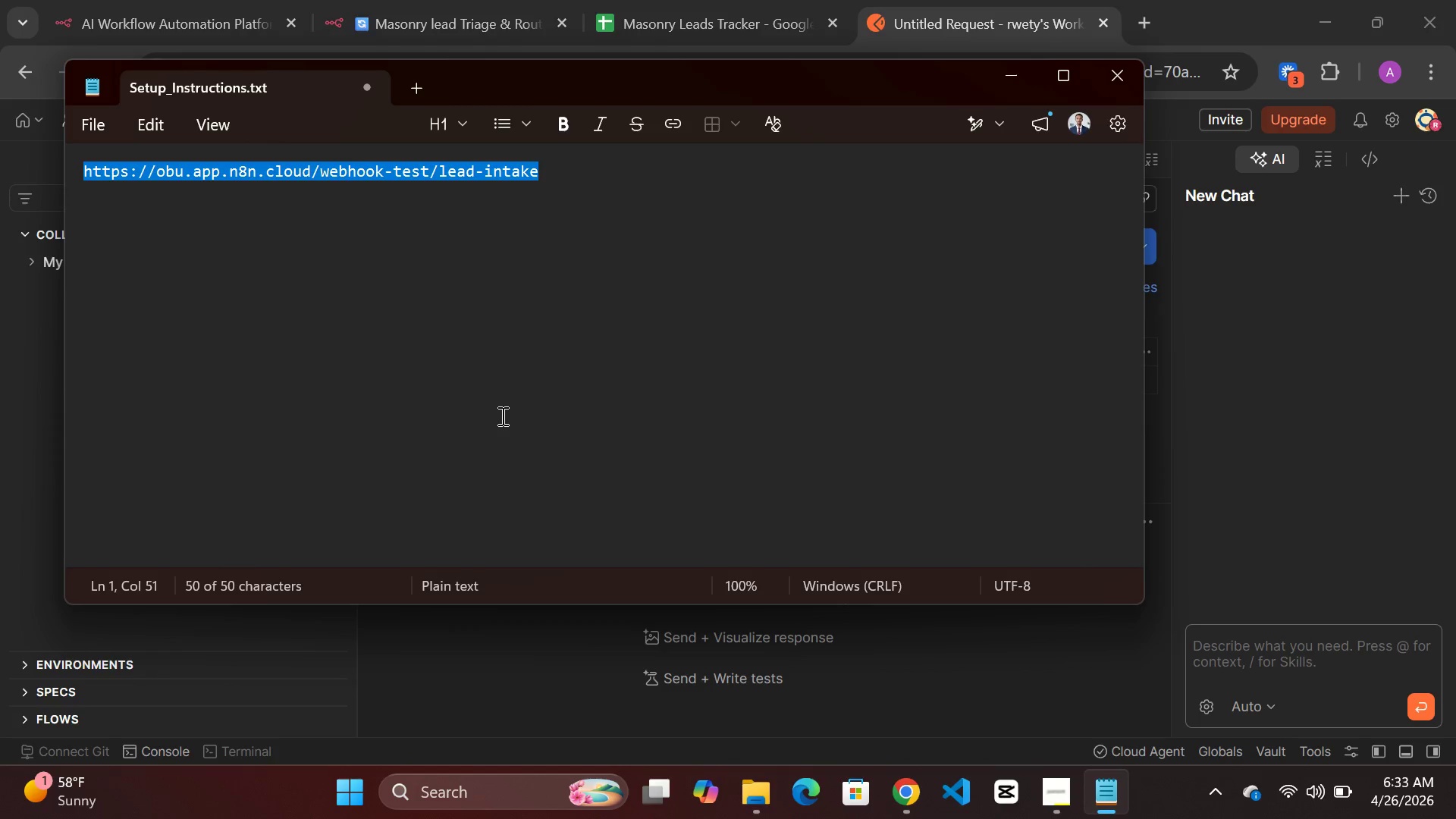 
key(Control+C)
 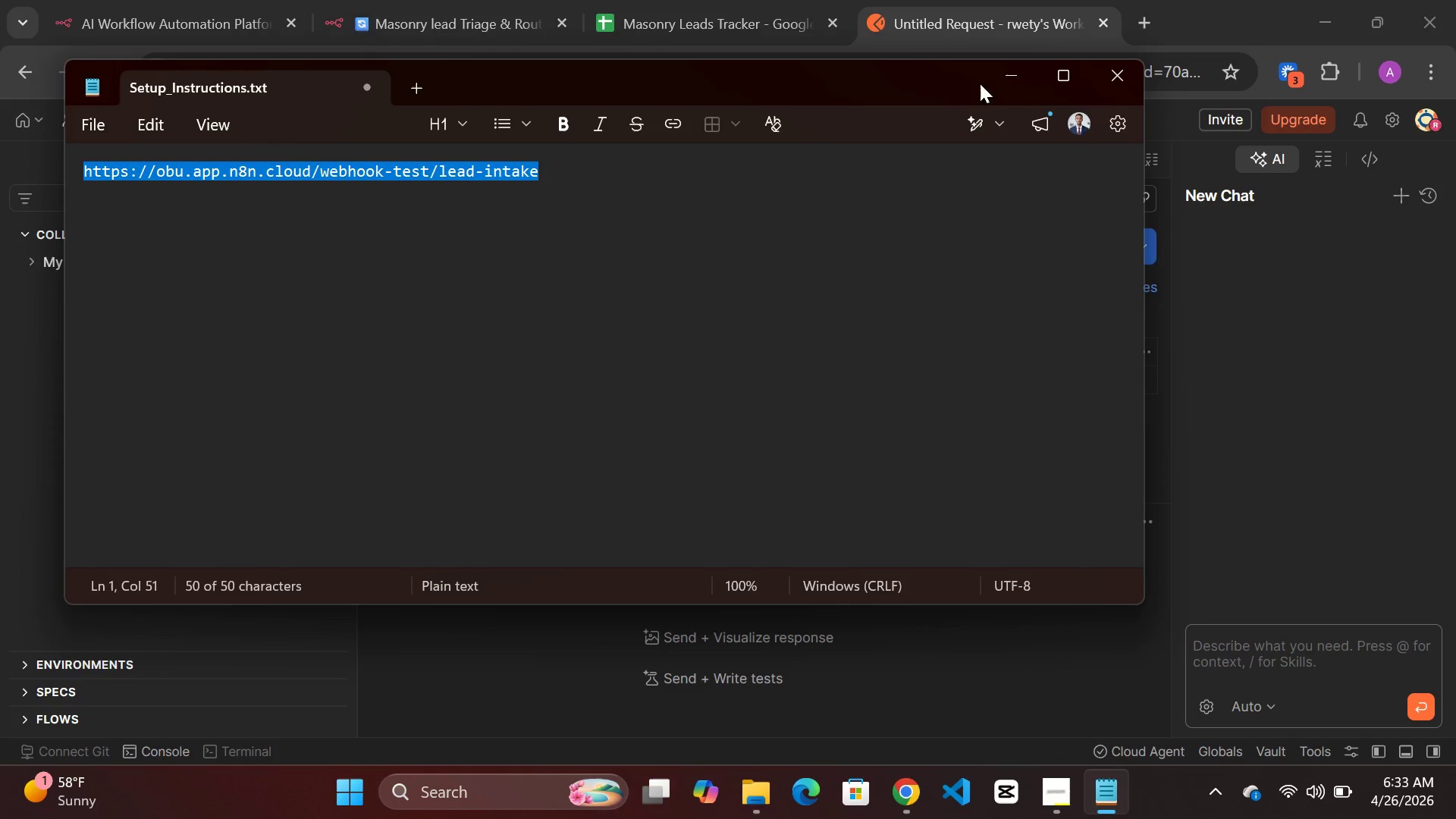 
left_click([1006, 75])
 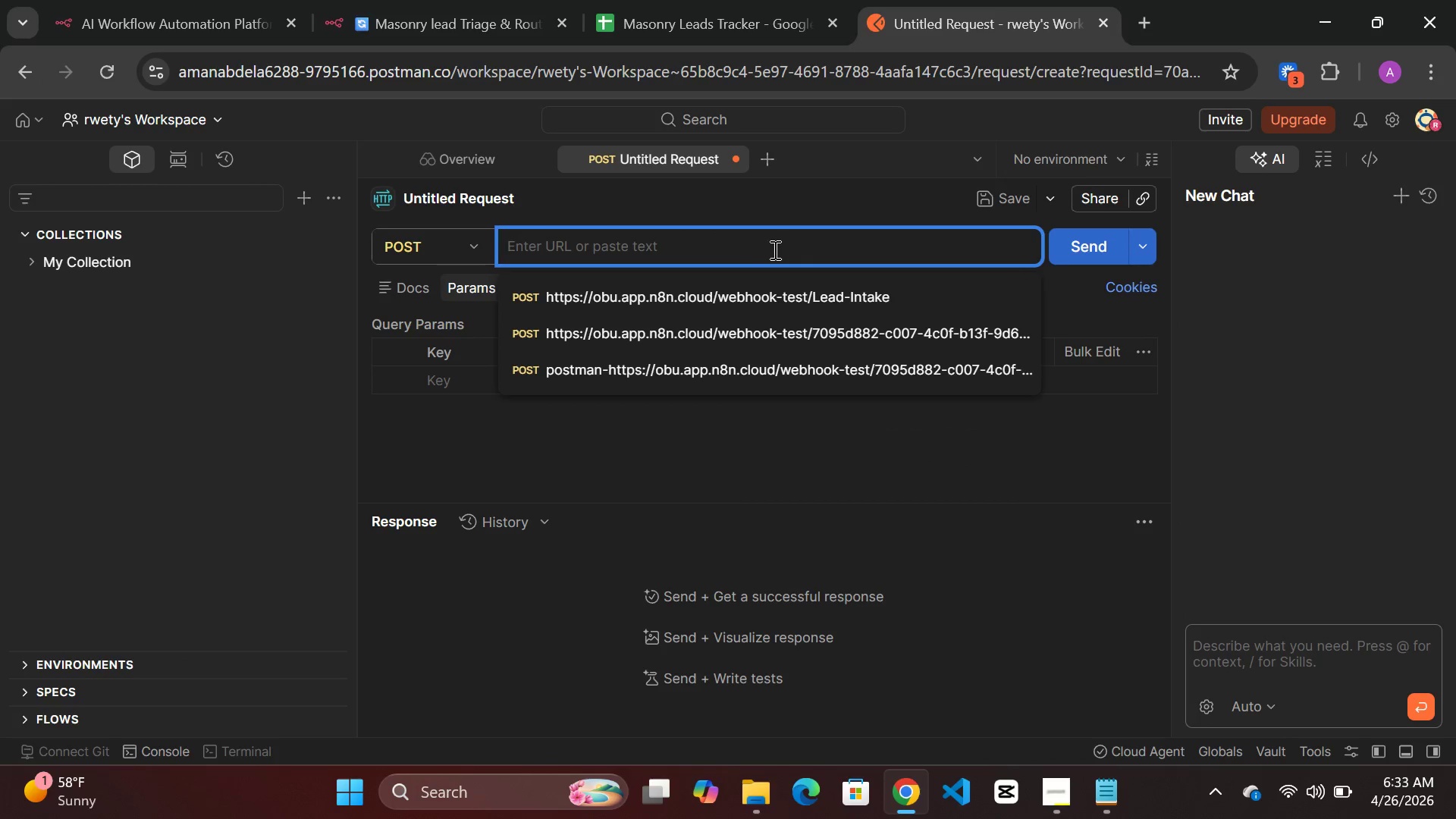 
left_click([767, 249])
 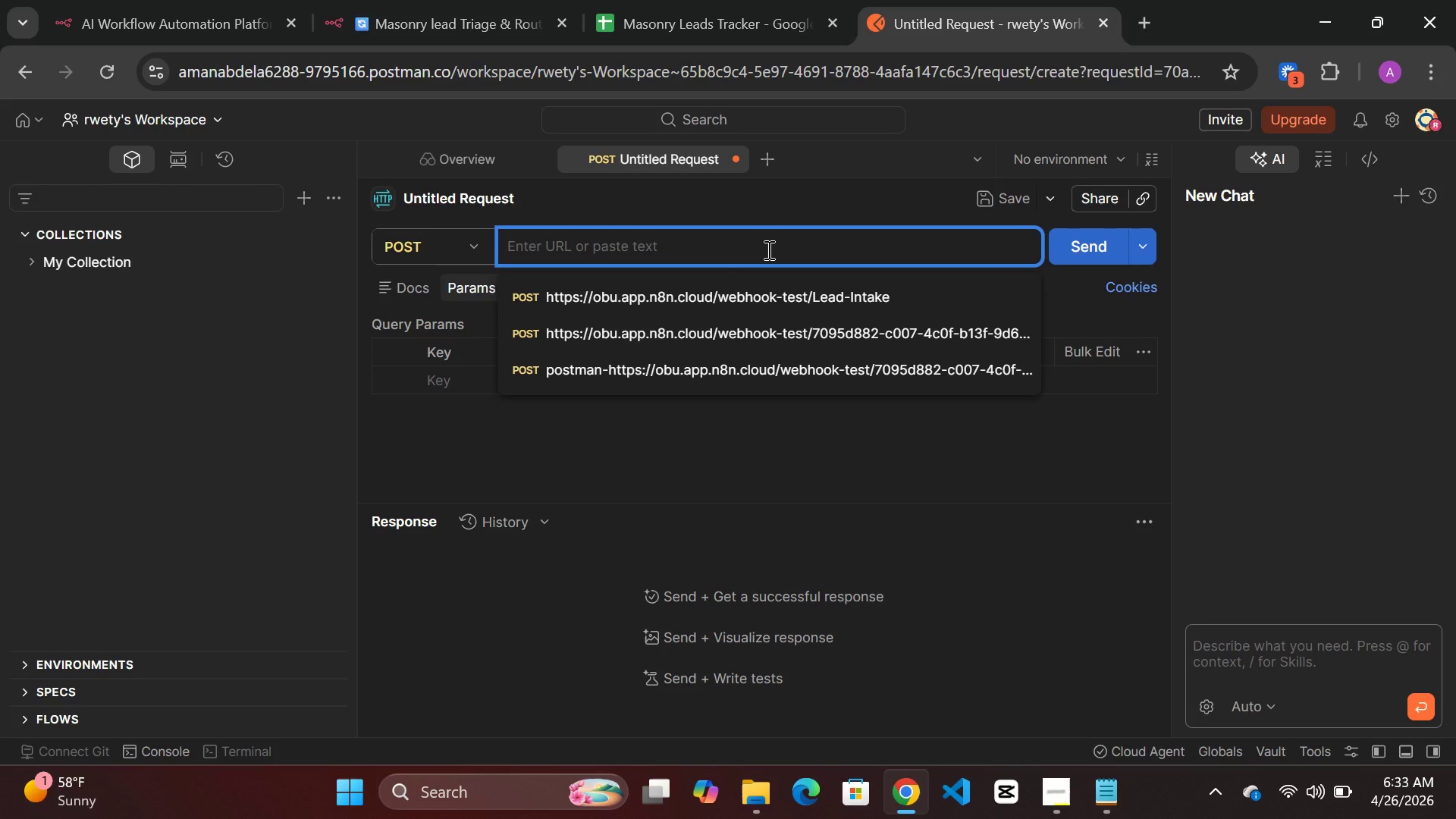 
key(Control+V)
 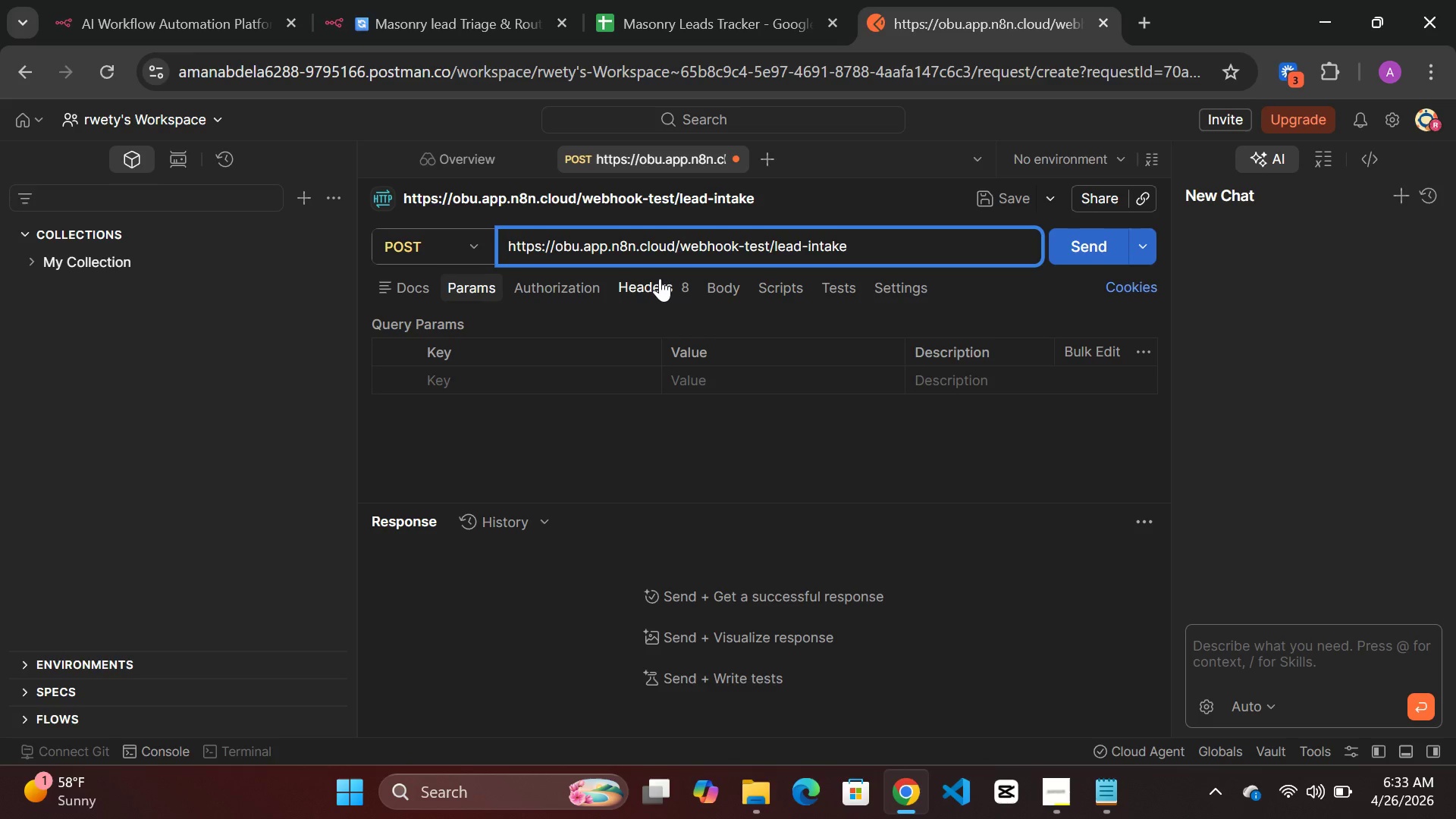 
wait(8.89)
 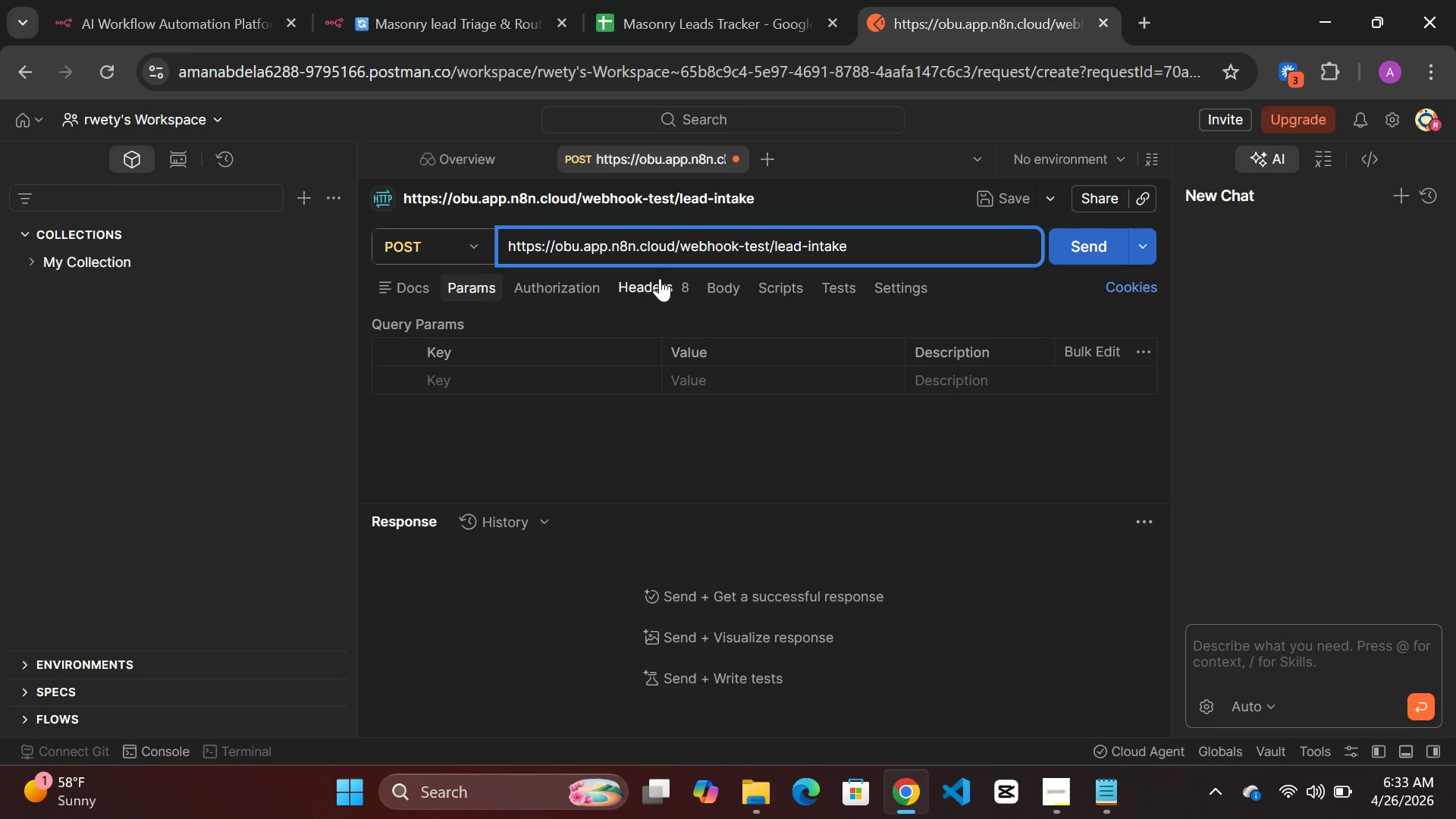 
left_click([658, 278])
 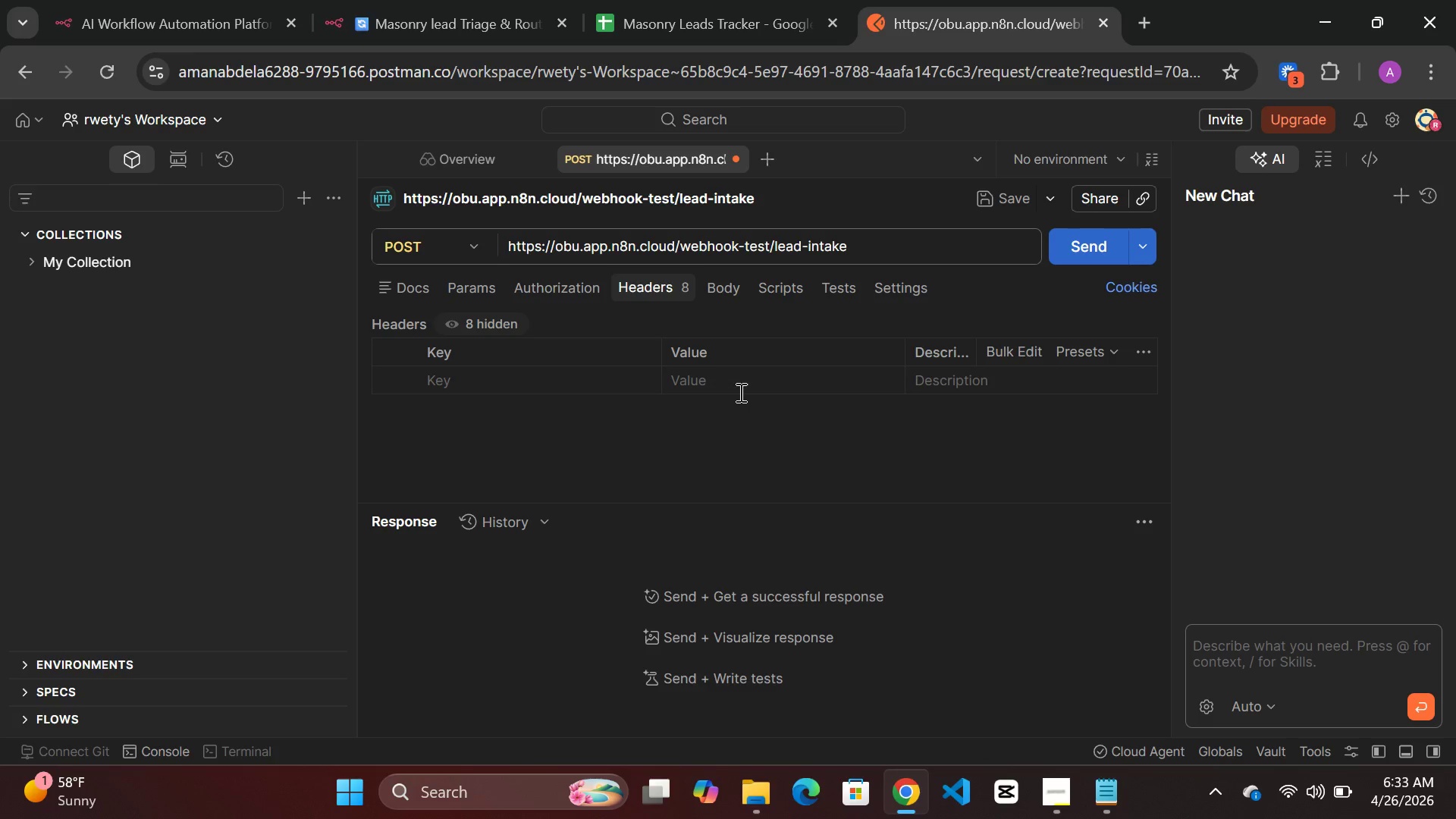 
wait(7.45)
 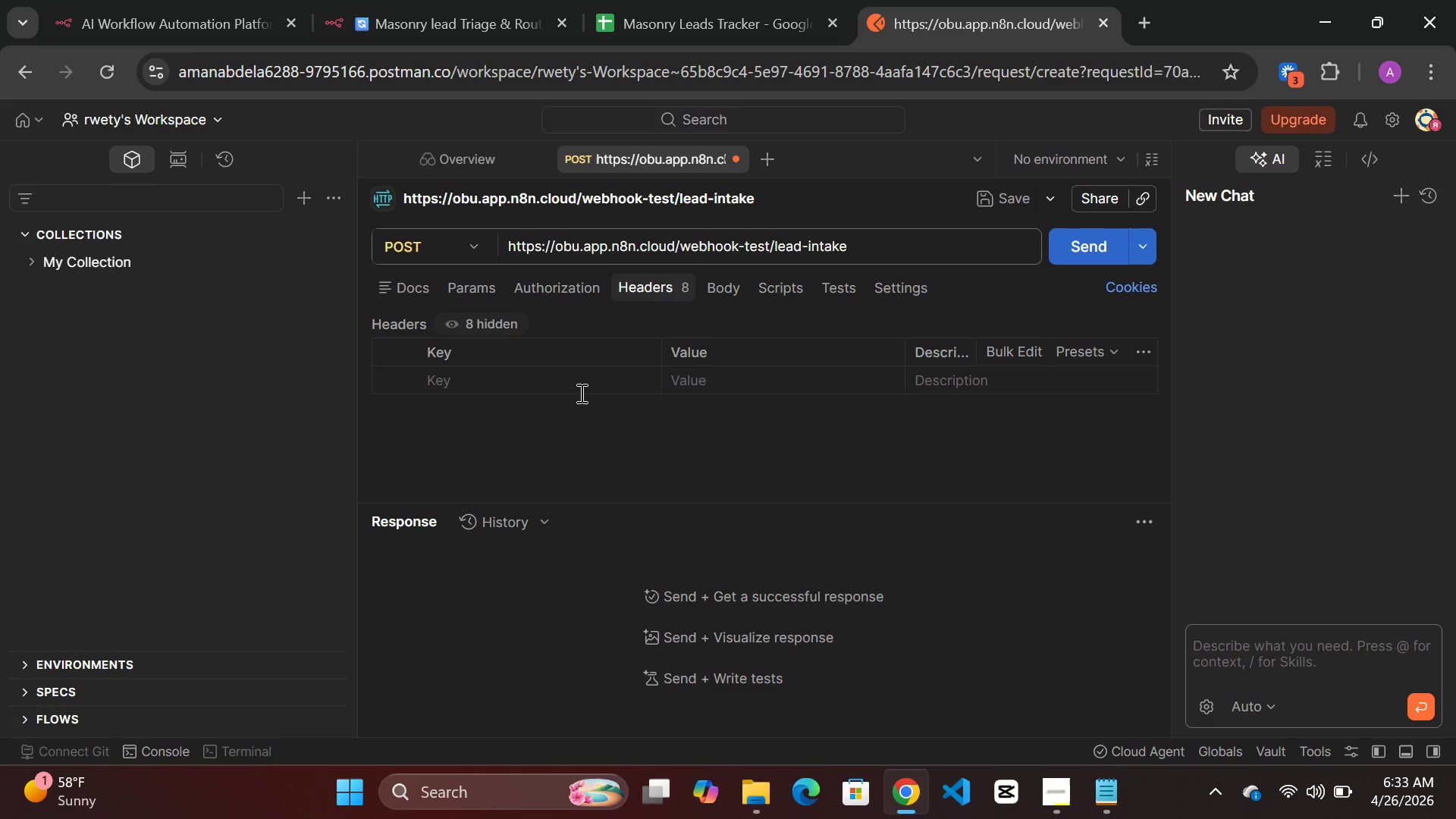 
left_click([719, 282])
 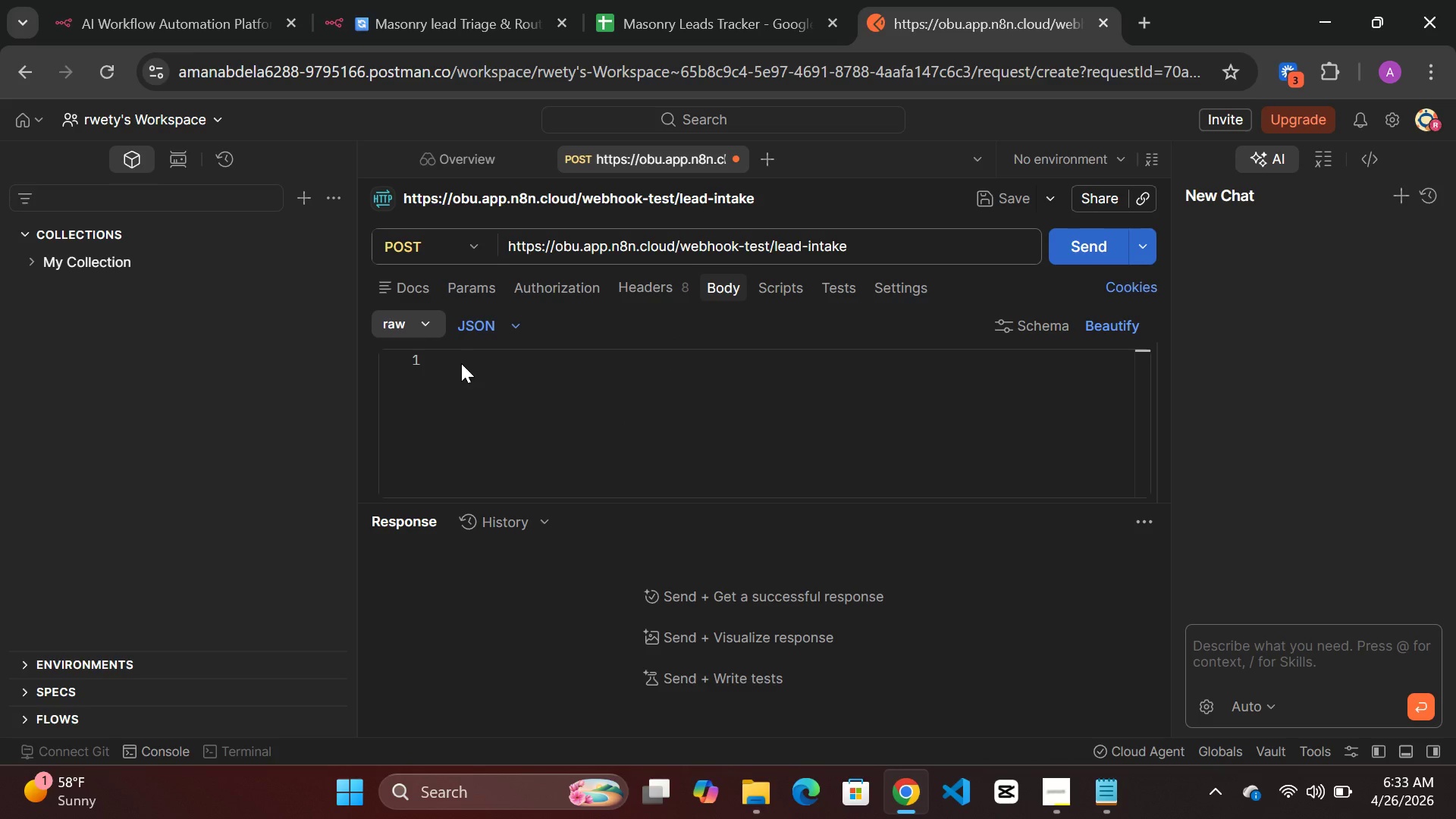 
left_click([460, 366])
 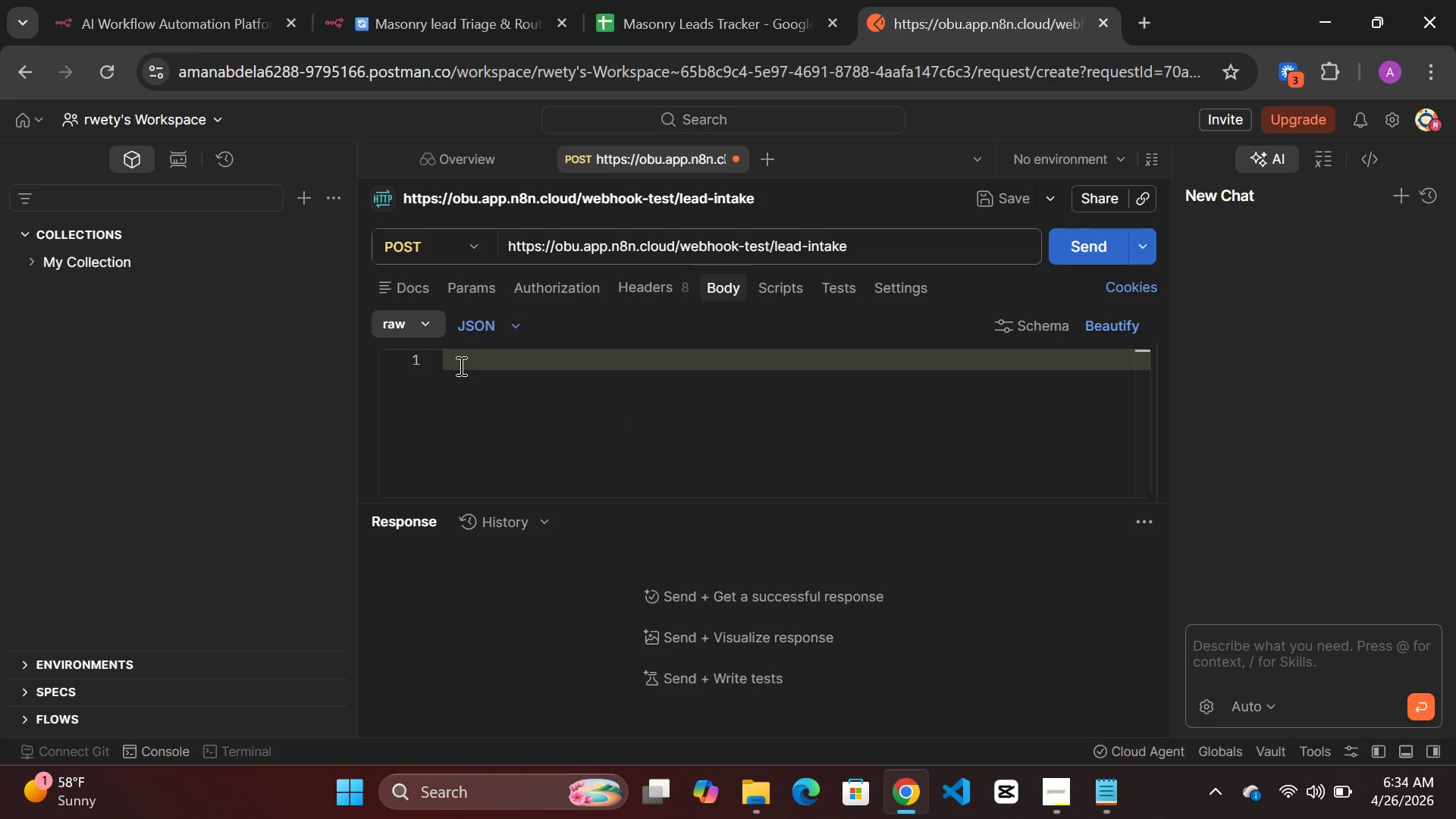 
key(Shift+BracketLeft)
 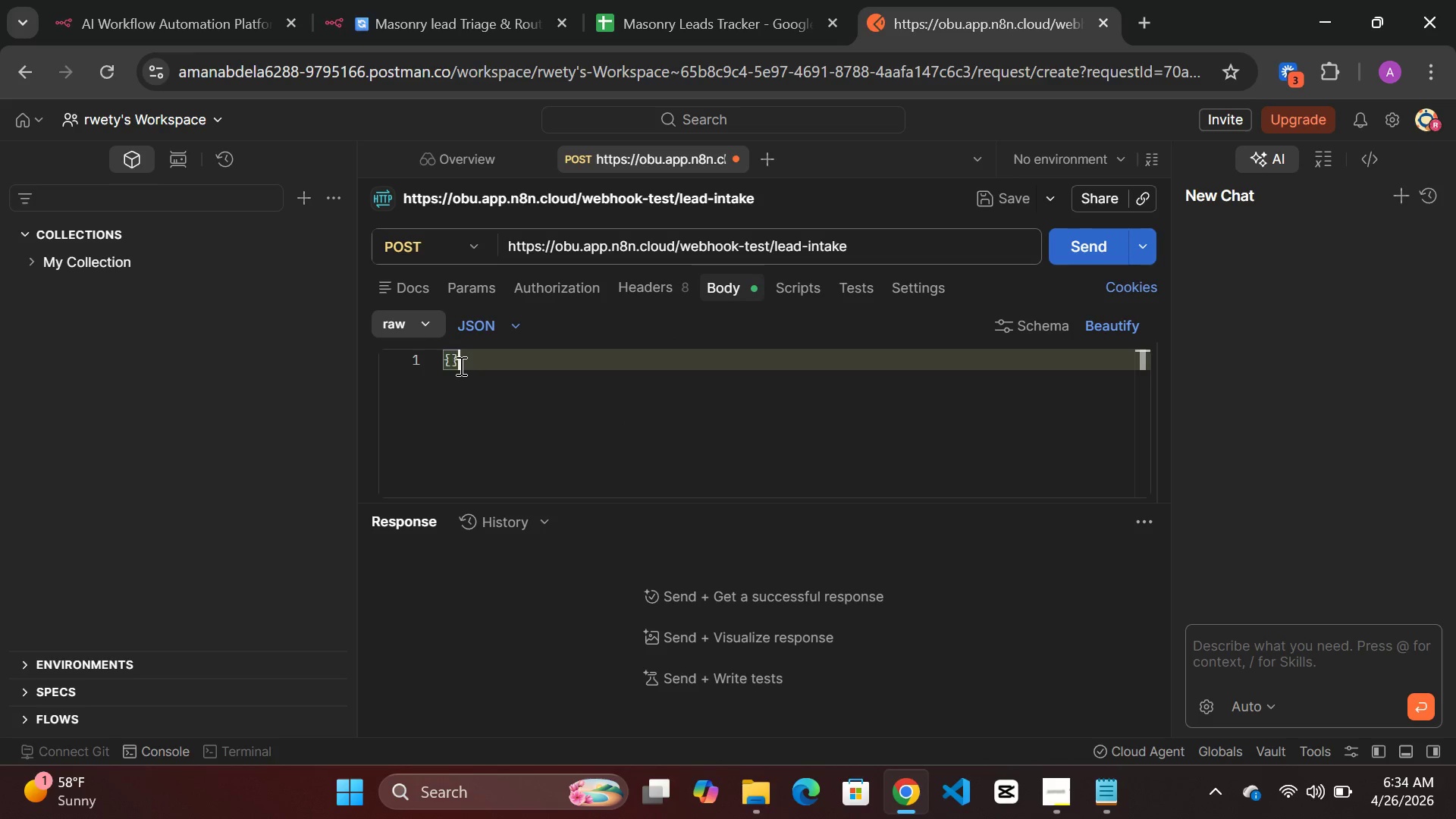 
key(Shift+BracketRight)
 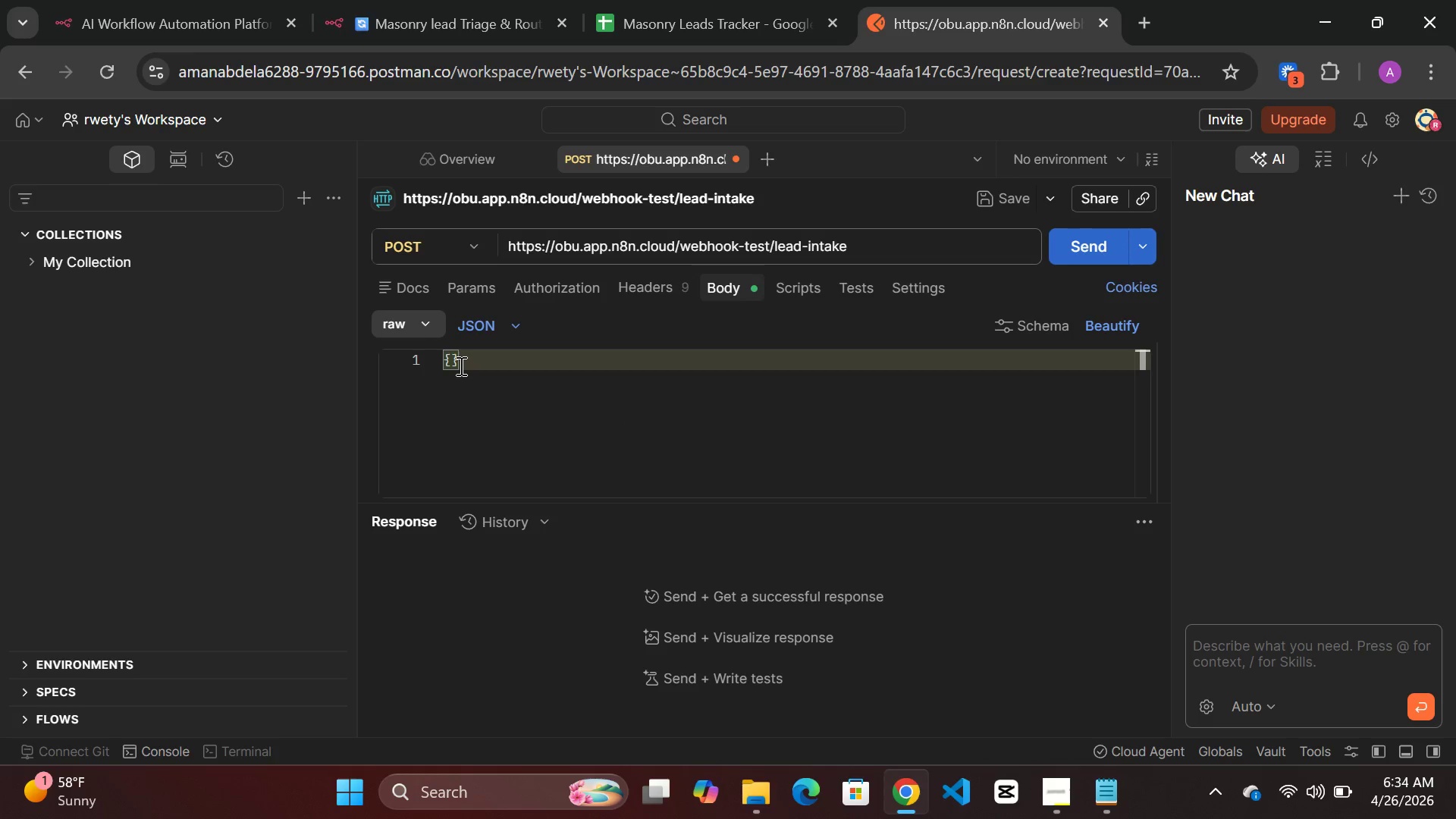 
key(Control+ControlRight)
 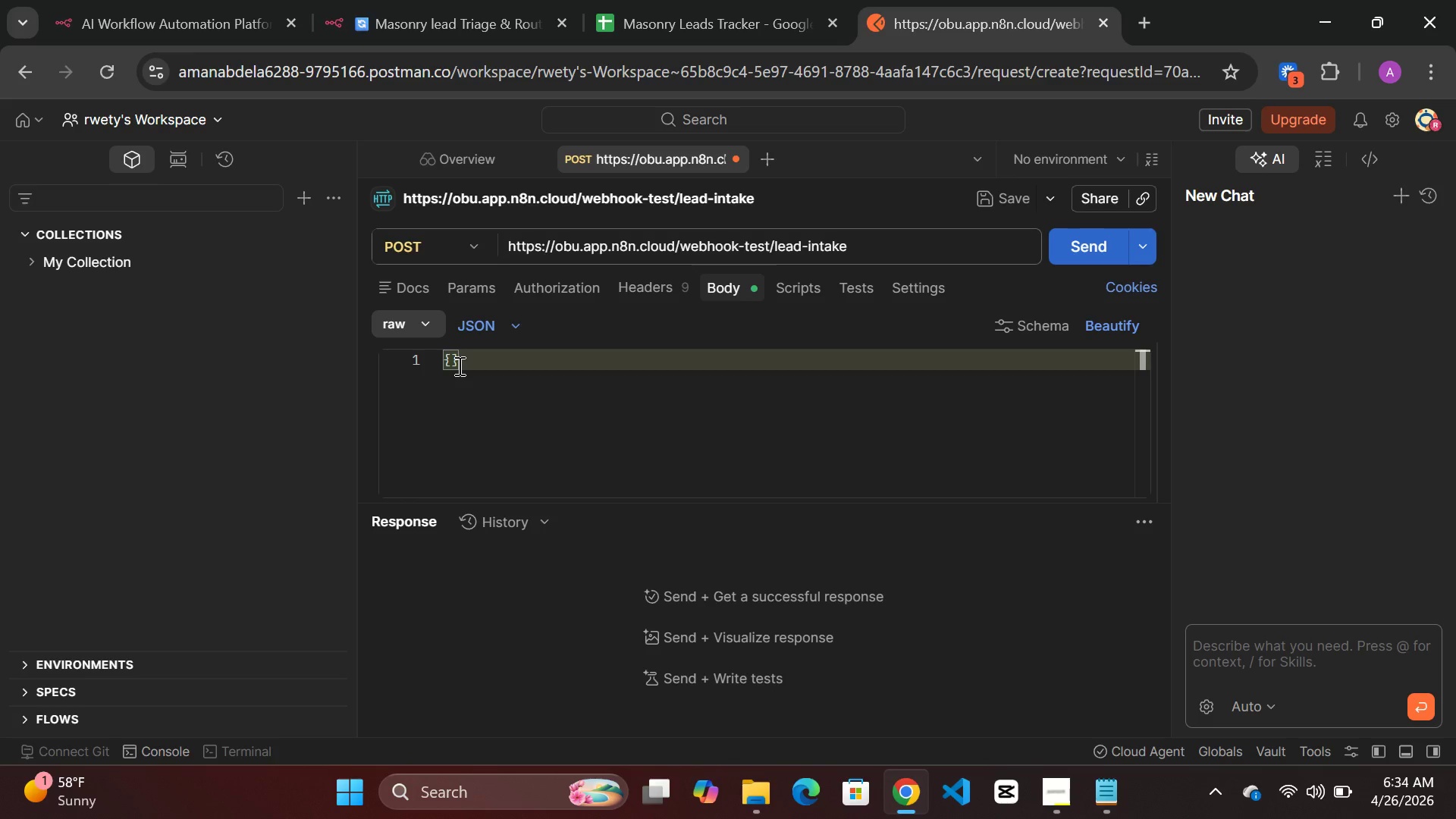 
key(Control+ControlRight)
 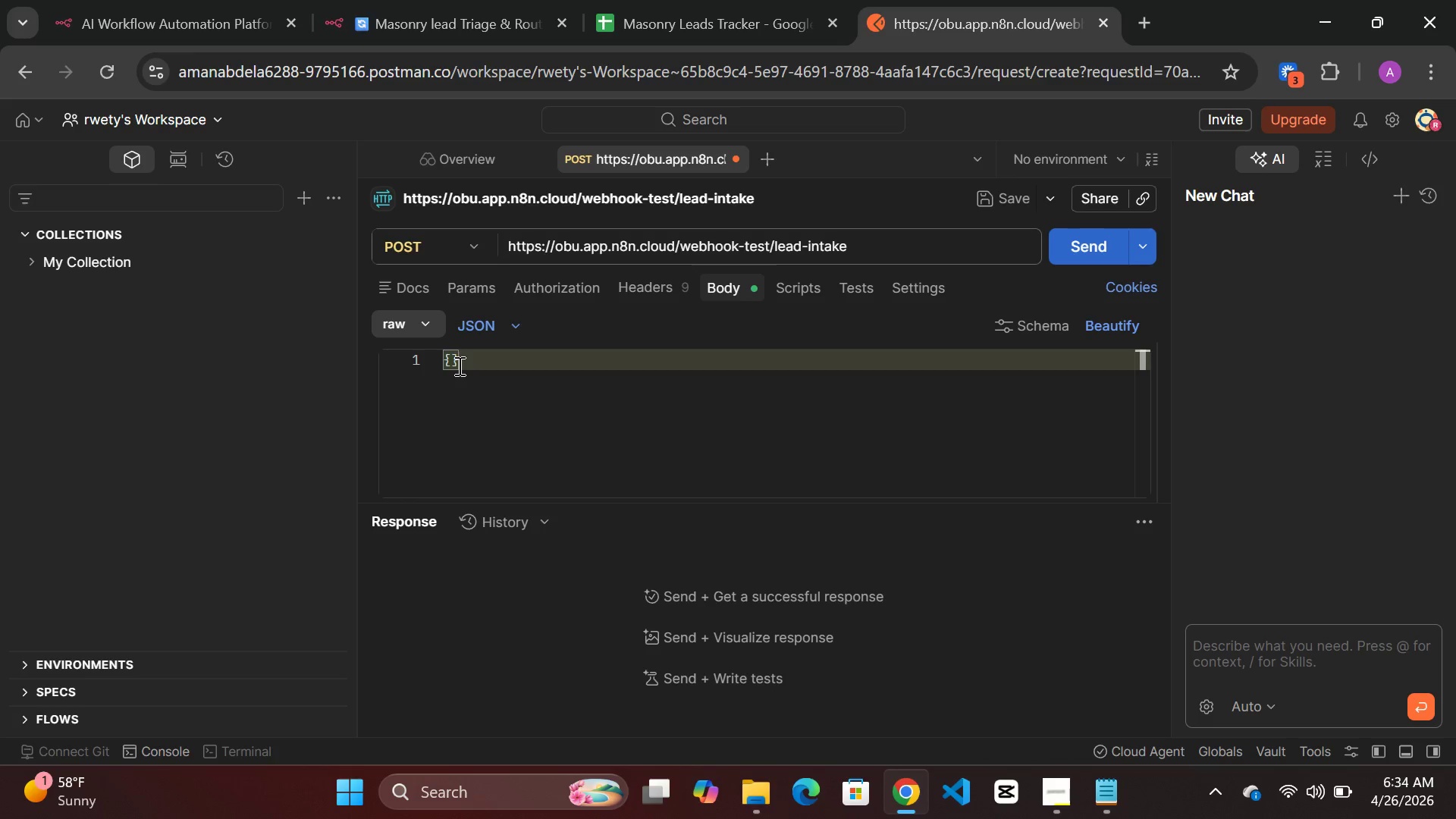 
key(ArrowLeft)
 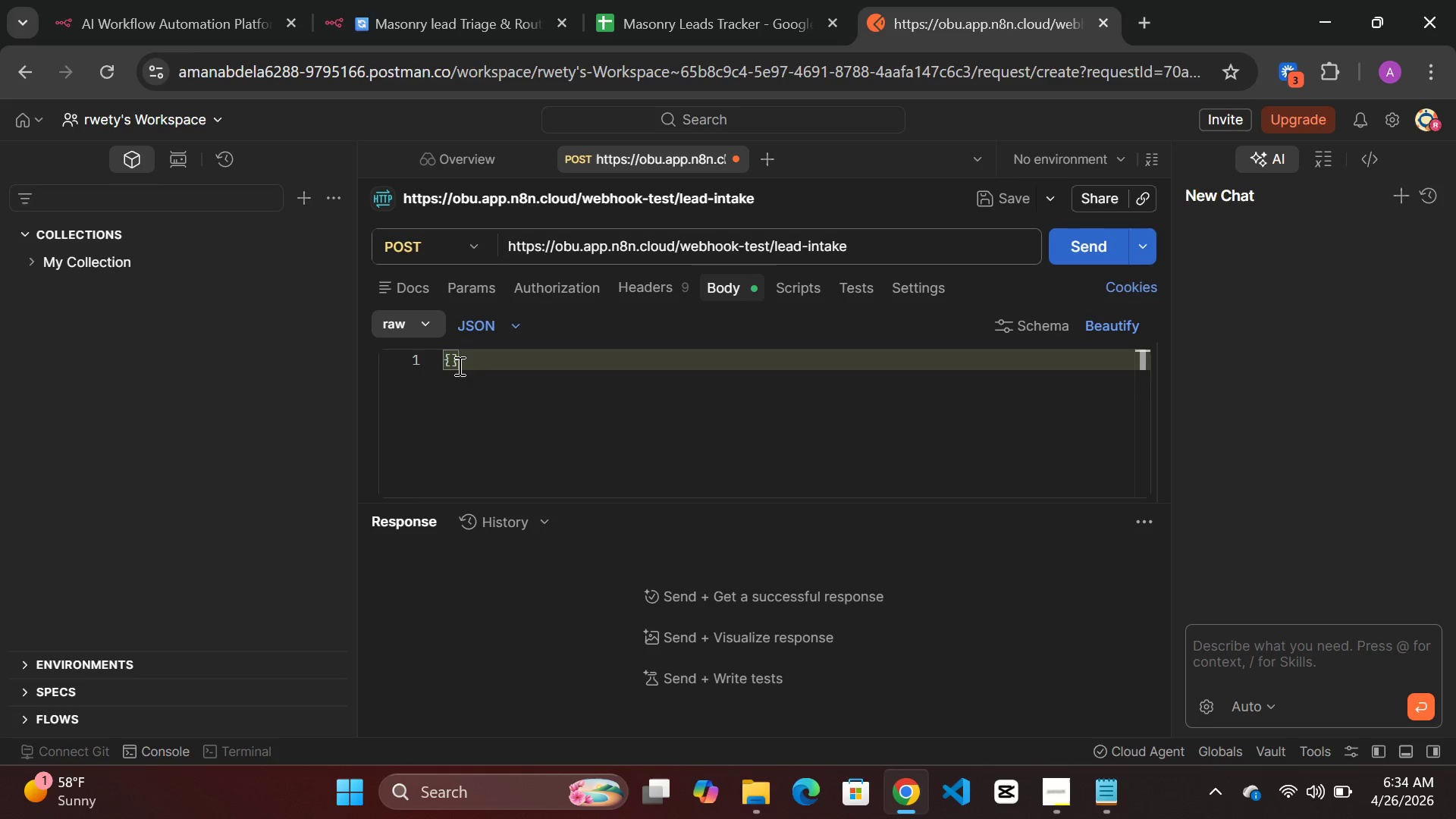 
key(Enter)
 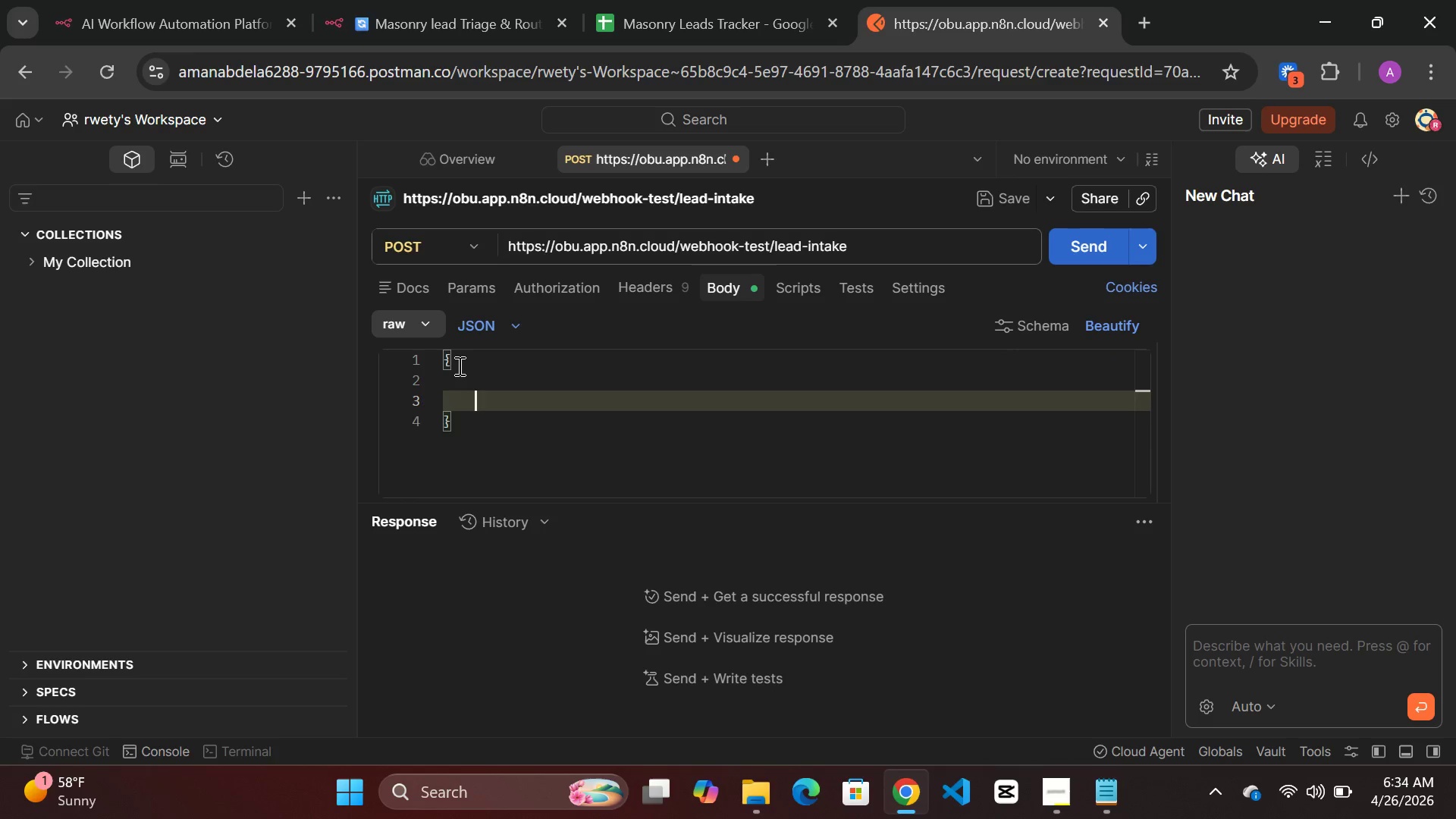 
key(Enter)
 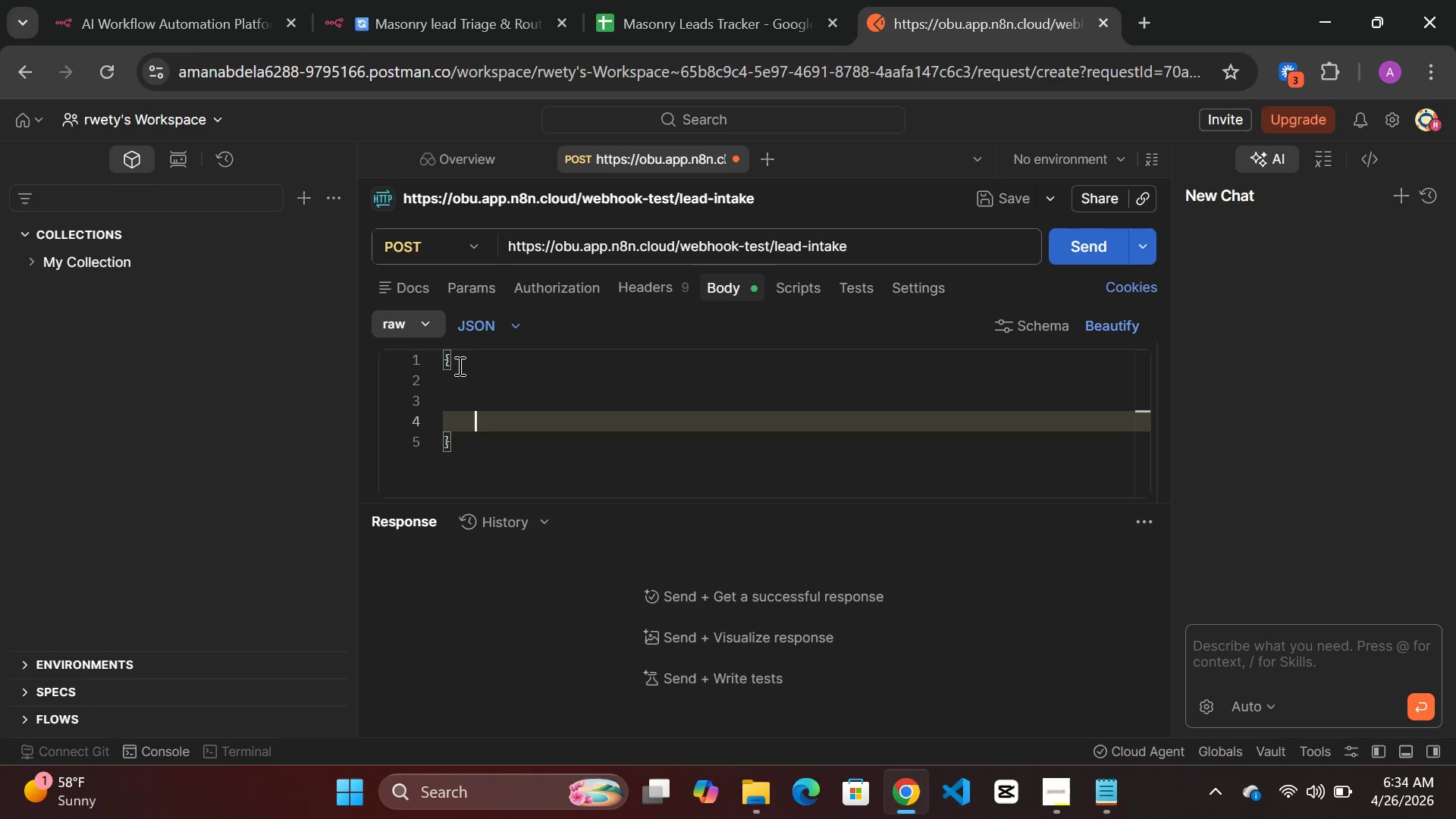 
key(Enter)
 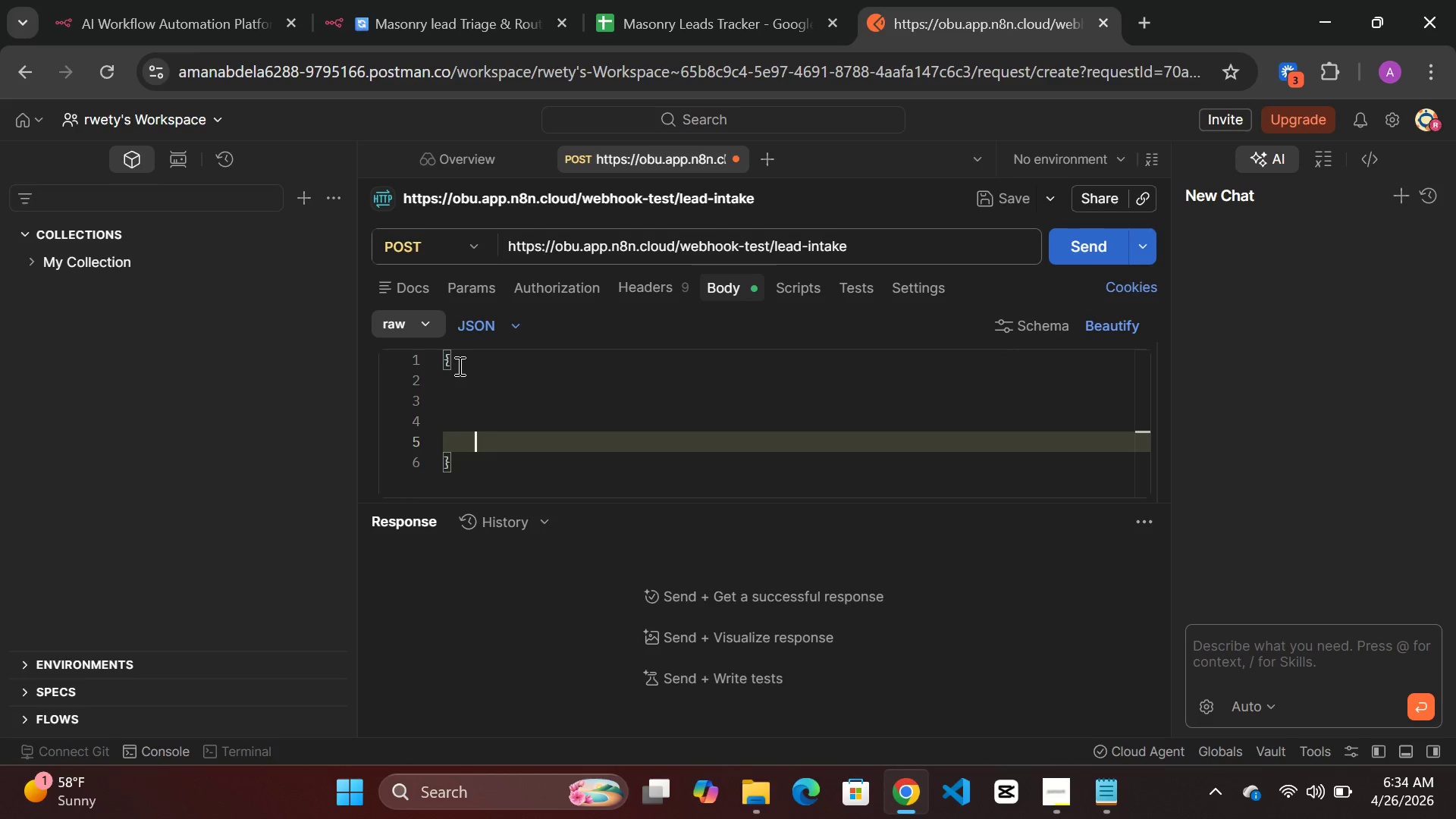 
key(Enter)
 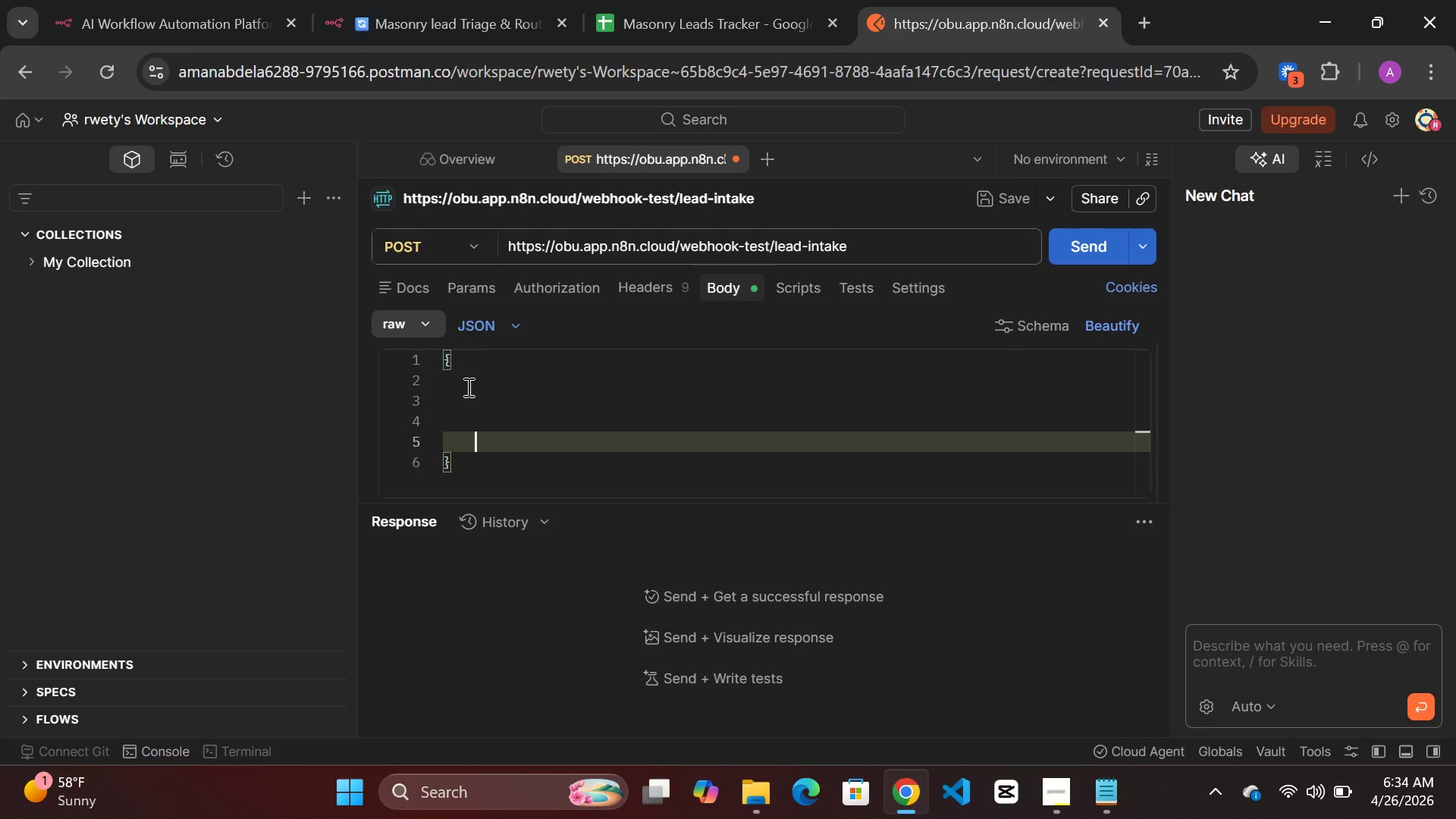 
left_click([467, 387])
 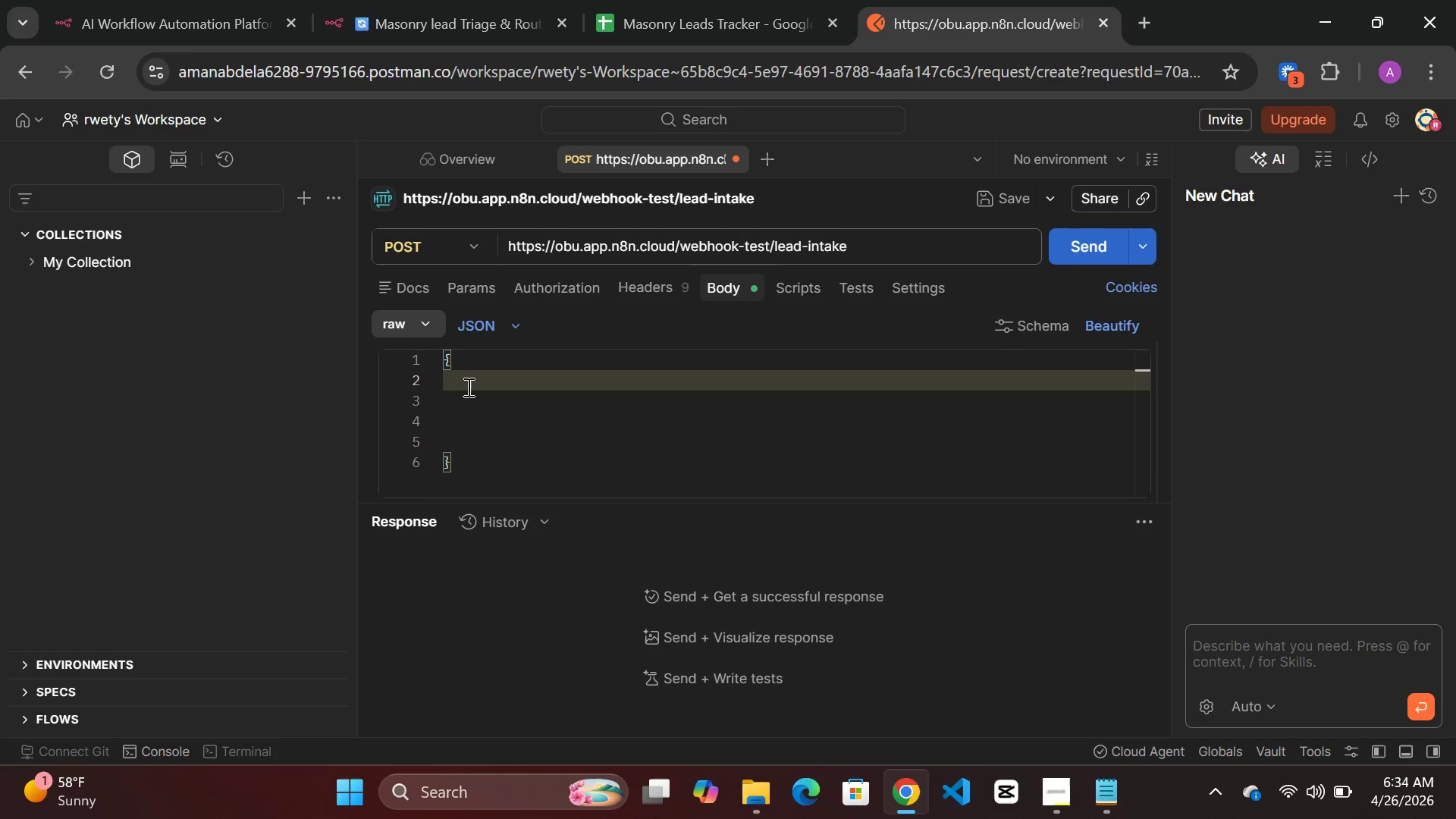 
key(Shift+Quote)
 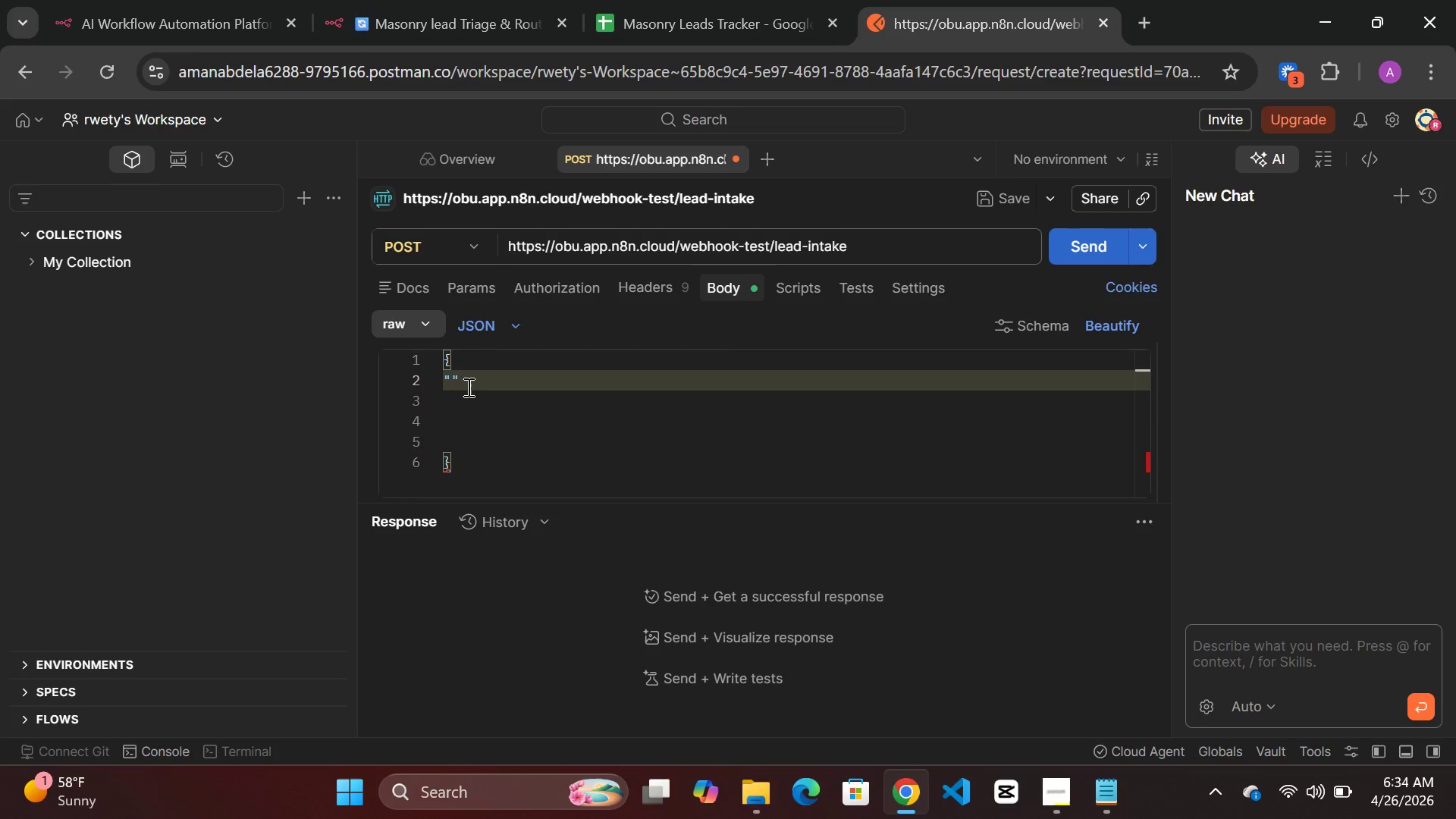 
key(Shift+Quote)
 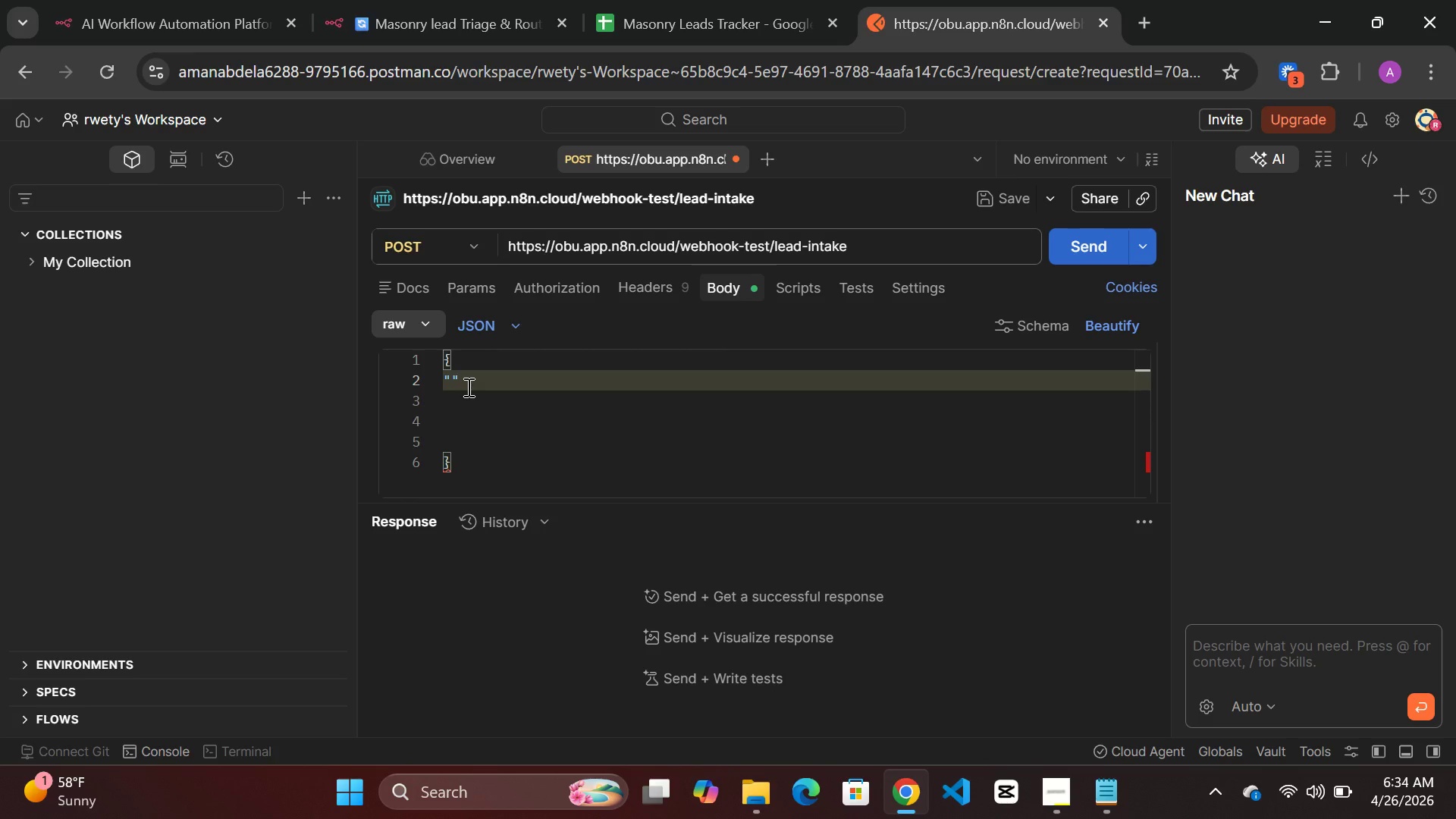 
key(ArrowLeft)
 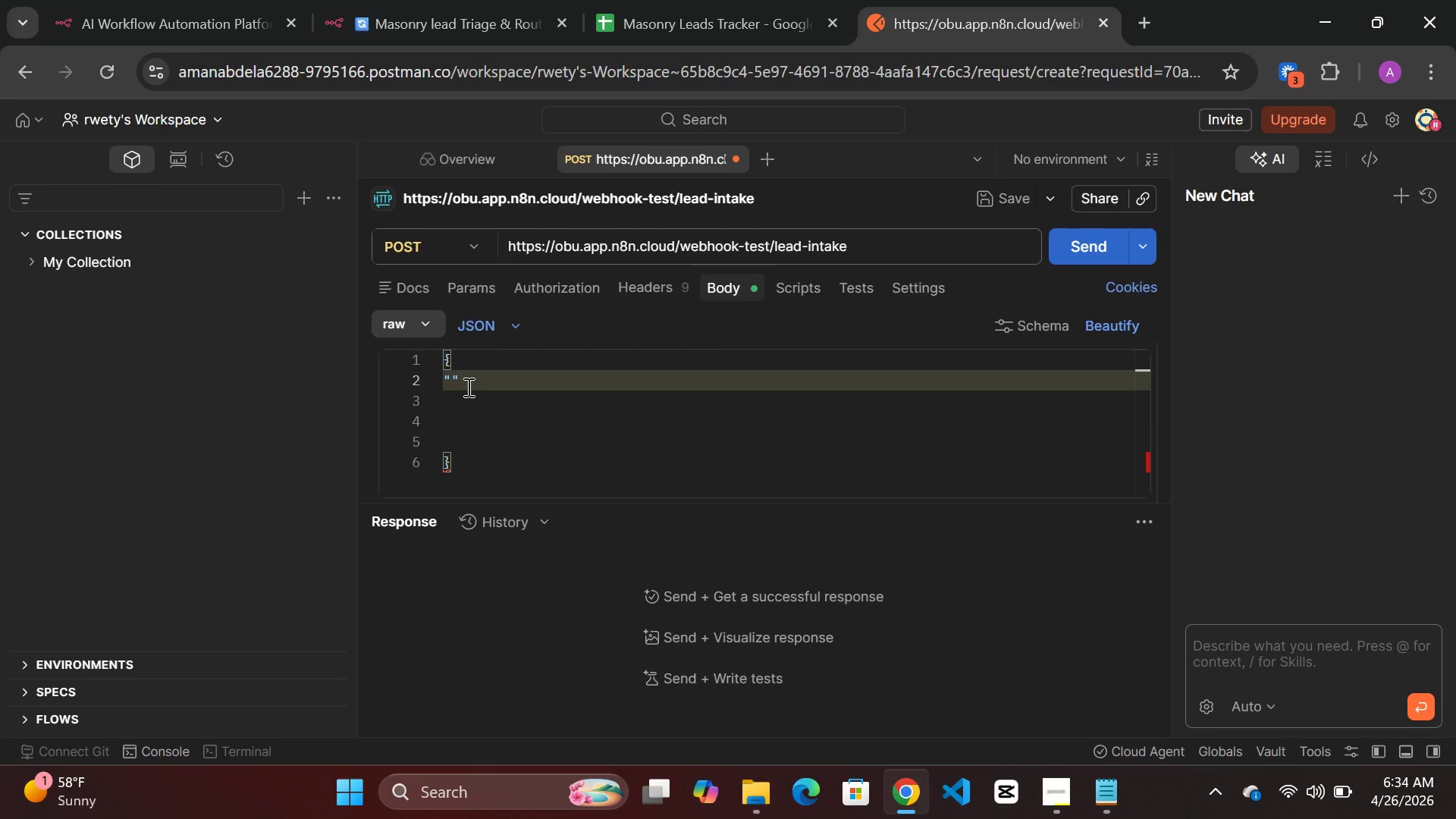 
key(Control+ControlLeft)
 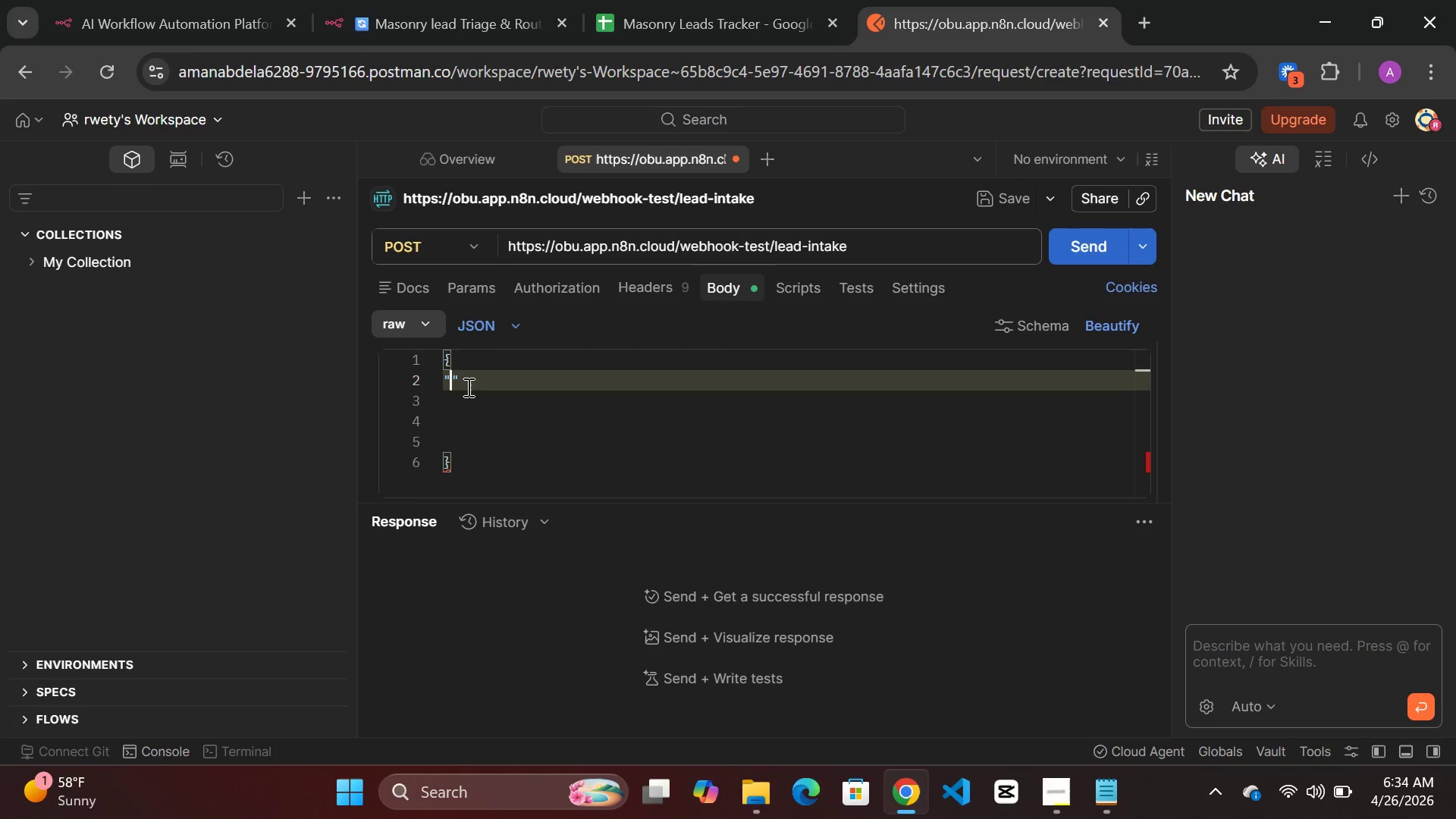 
key(Control+ControlLeft)
 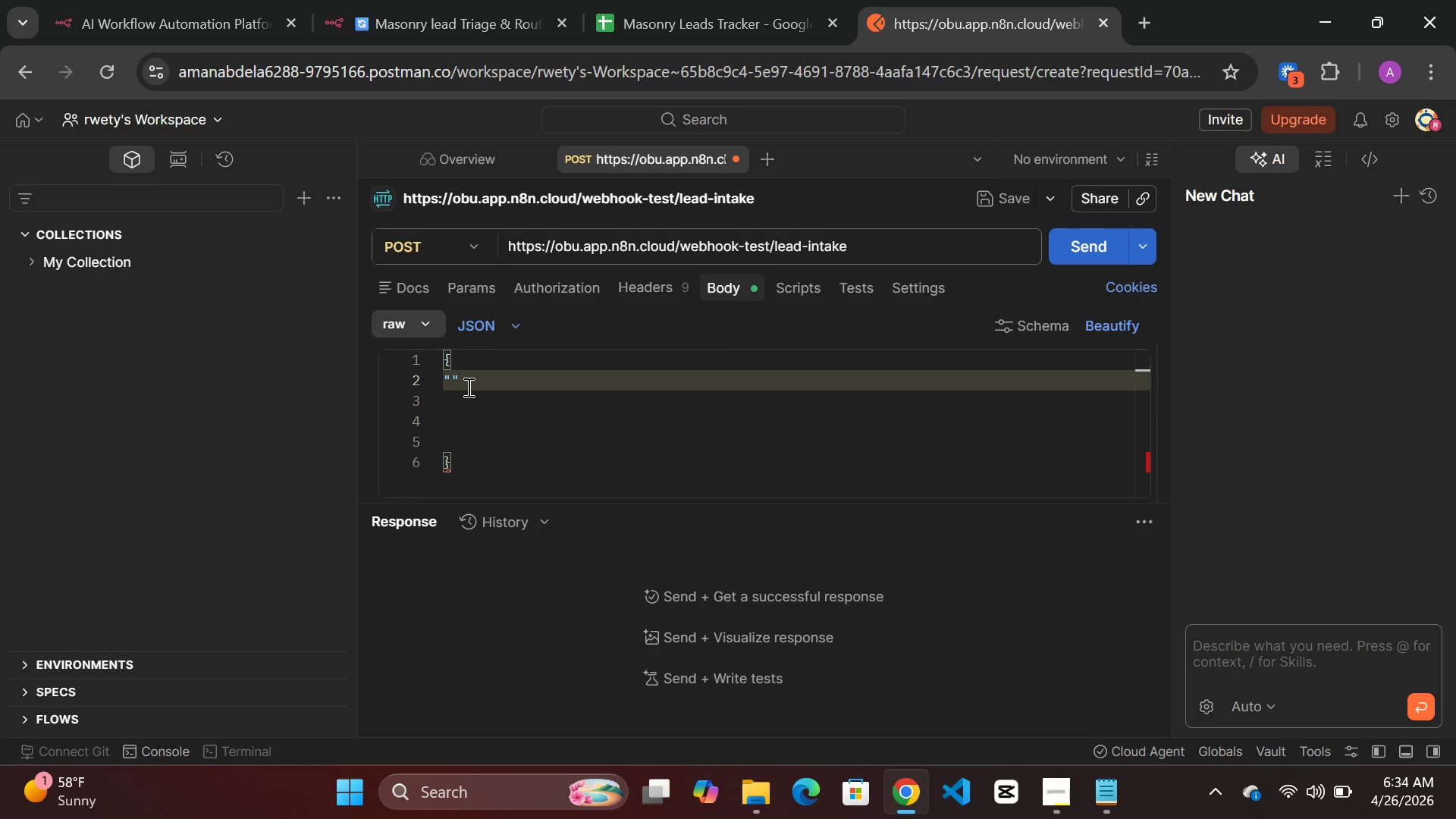 
key(Control+ControlLeft)
 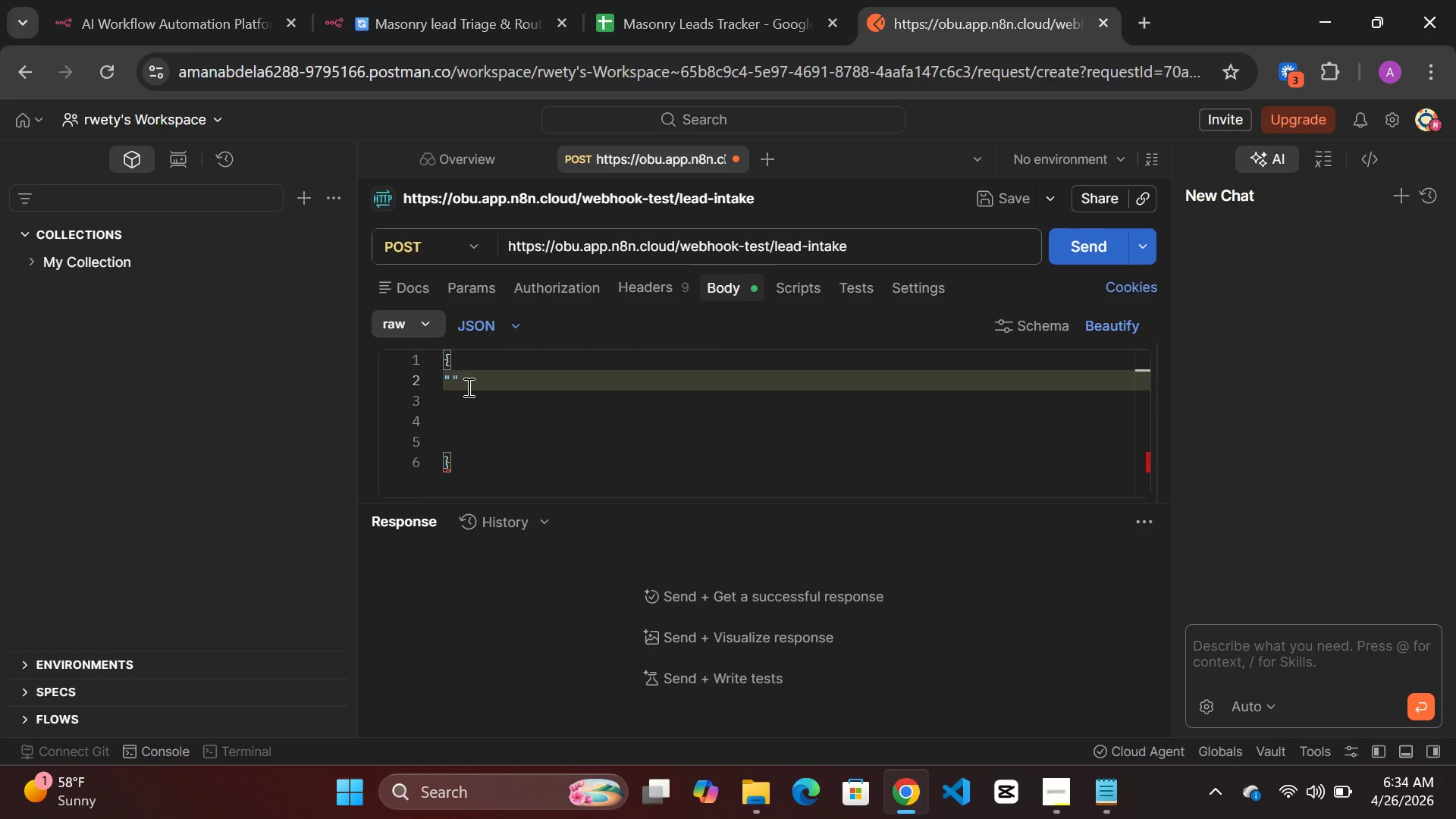 
key(Control+ControlLeft)
 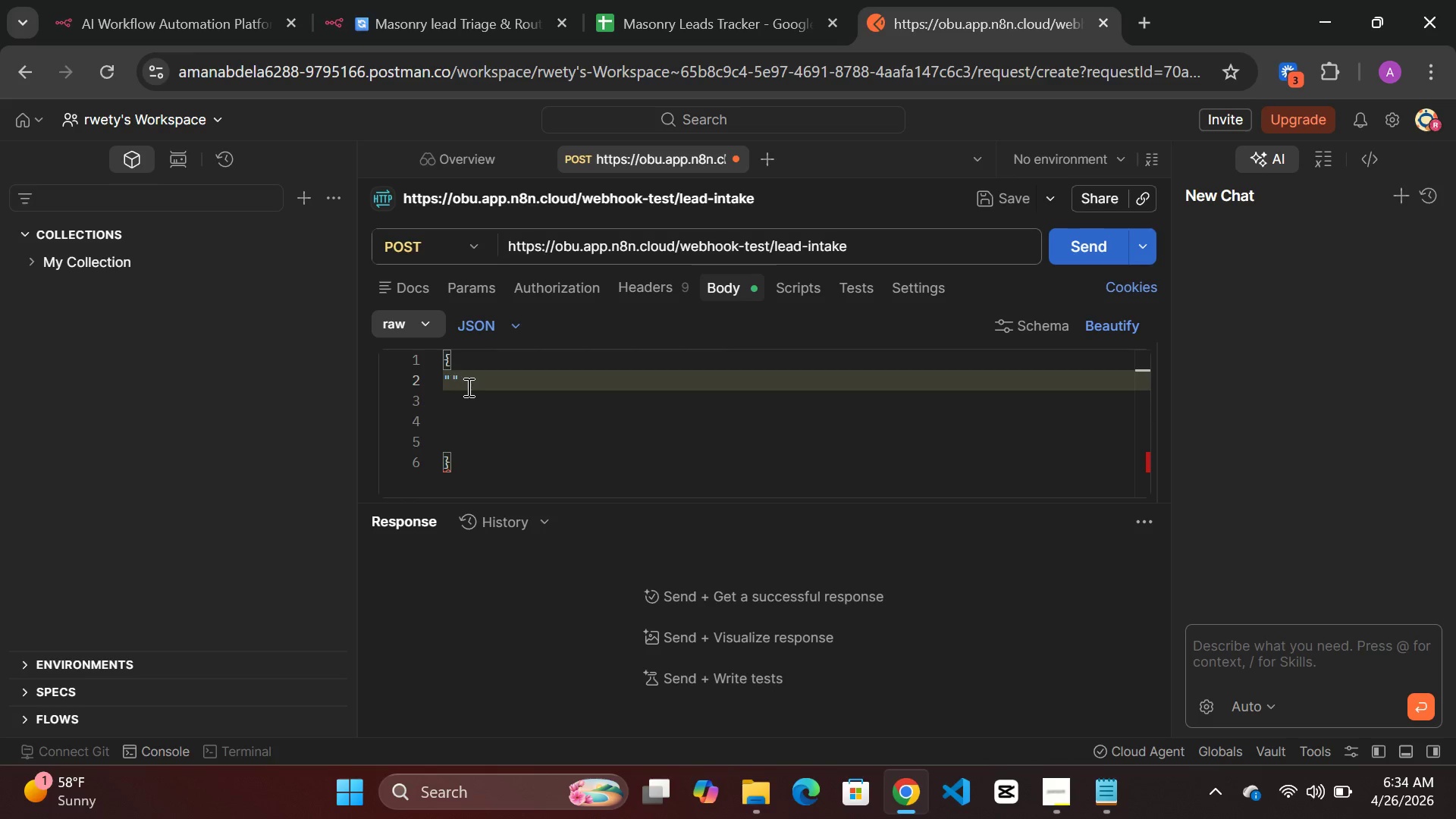 
type(Name)
 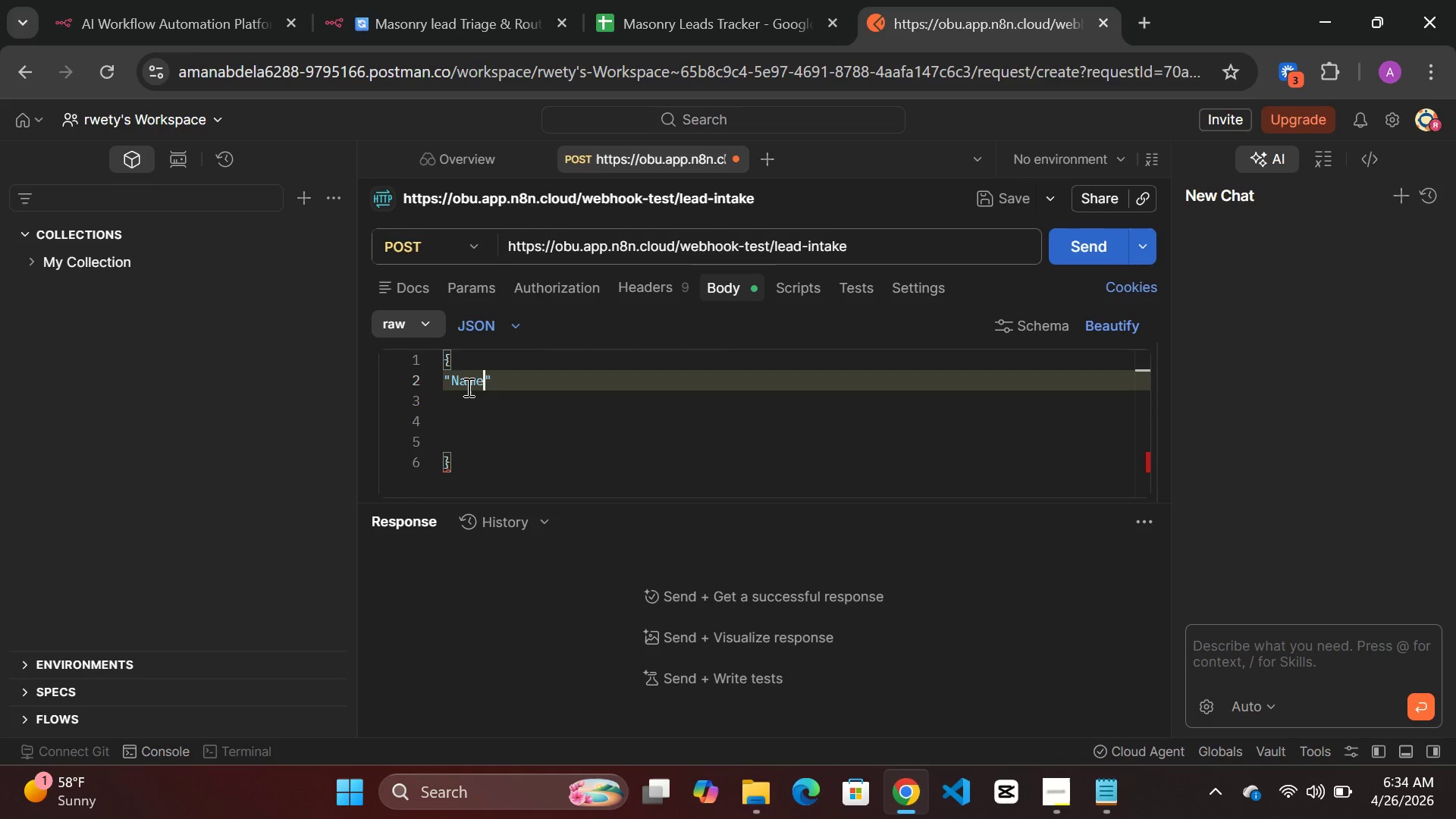 
key(ArrowRight)
 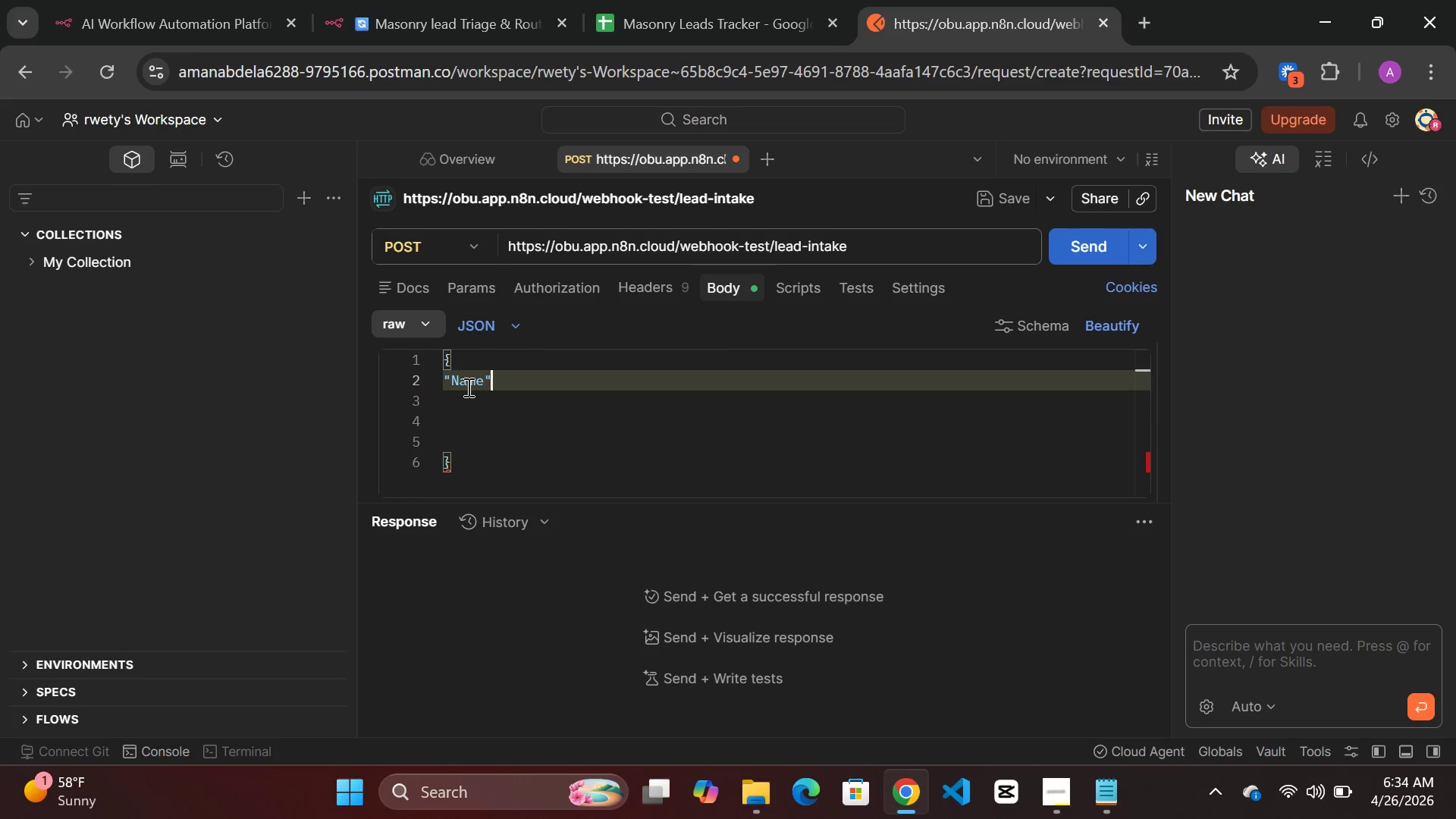 
key(Shift+Semicolon)
 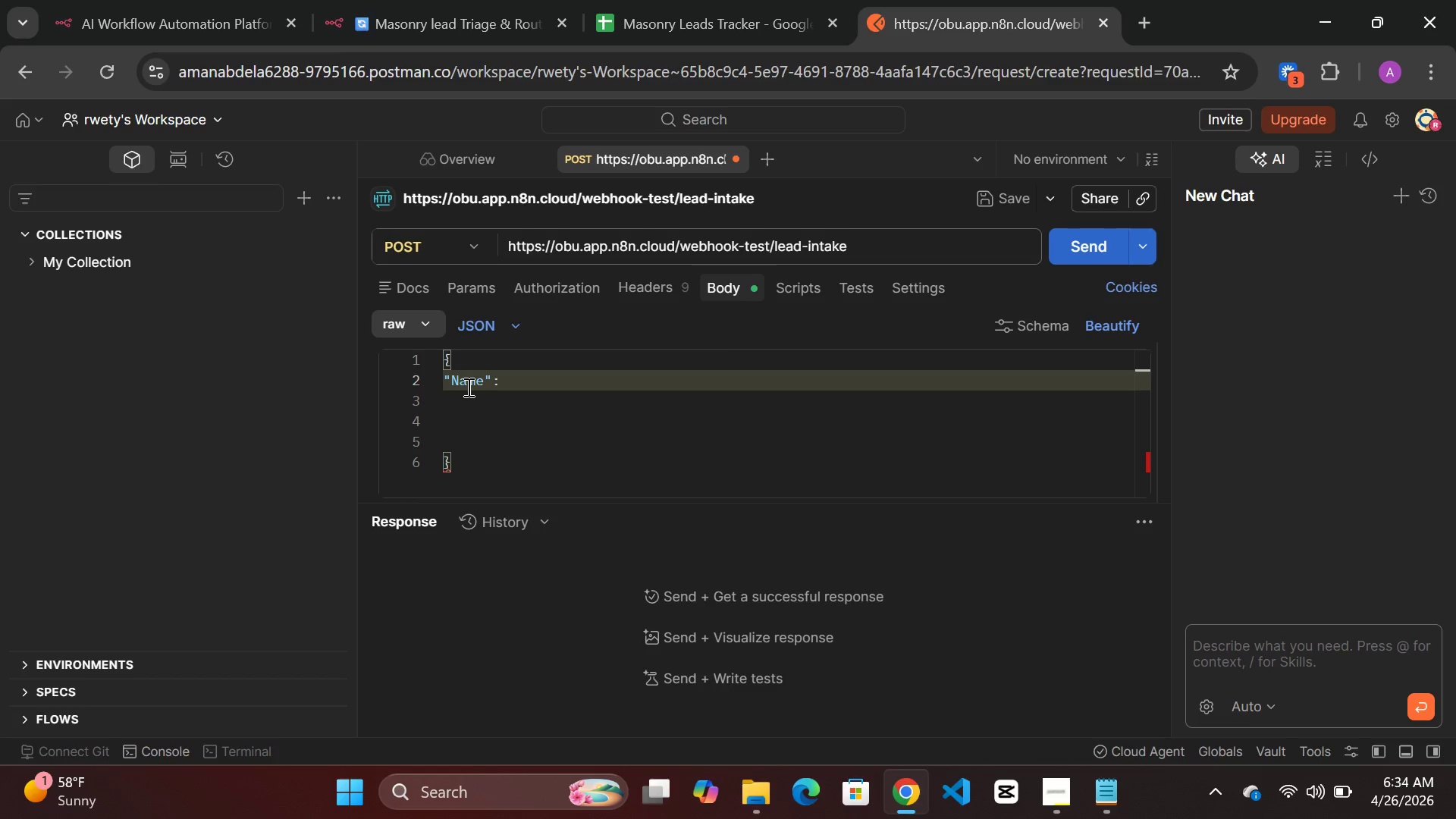 
key(Space)
 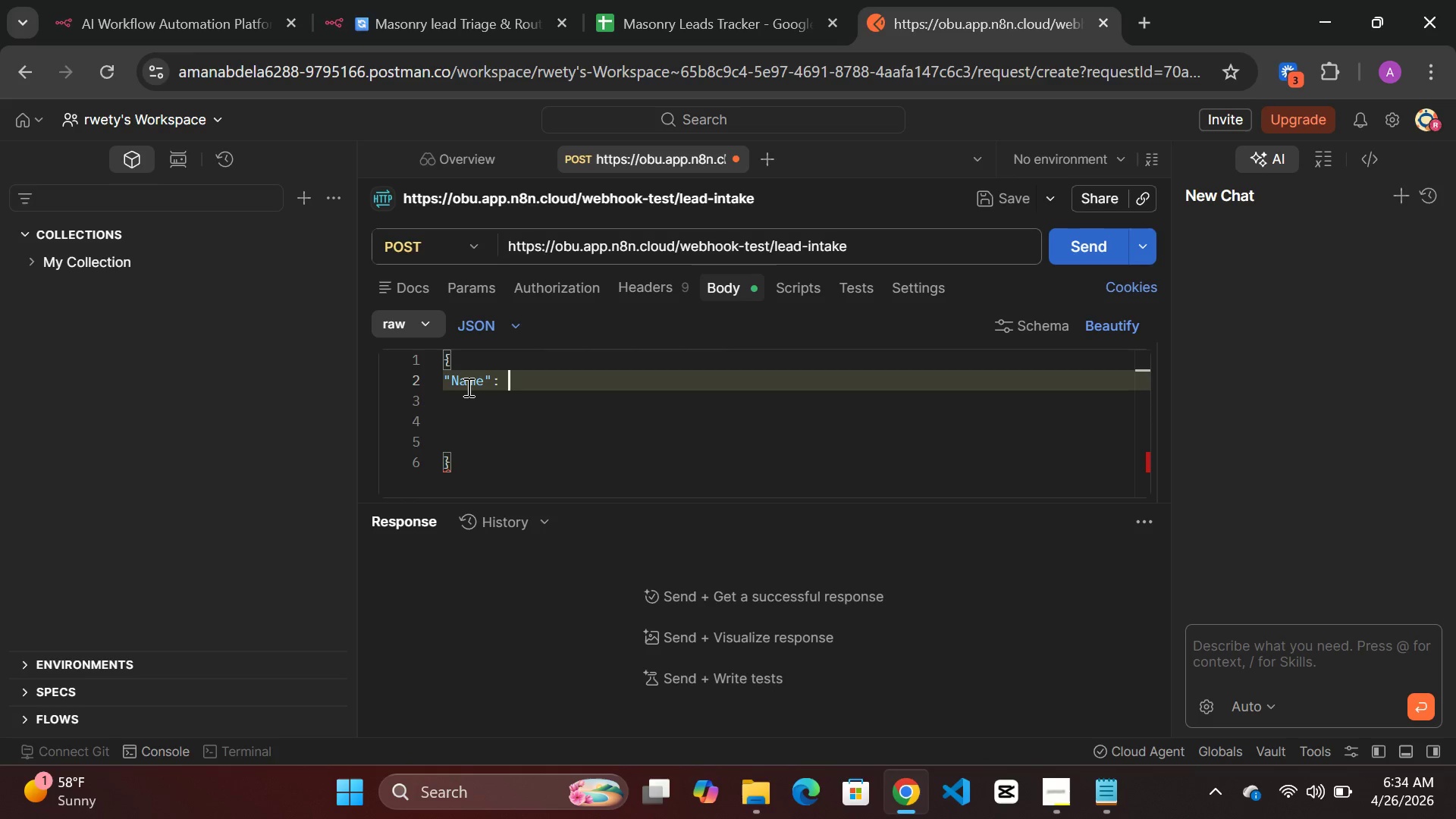 
key(Shift+Quote)
 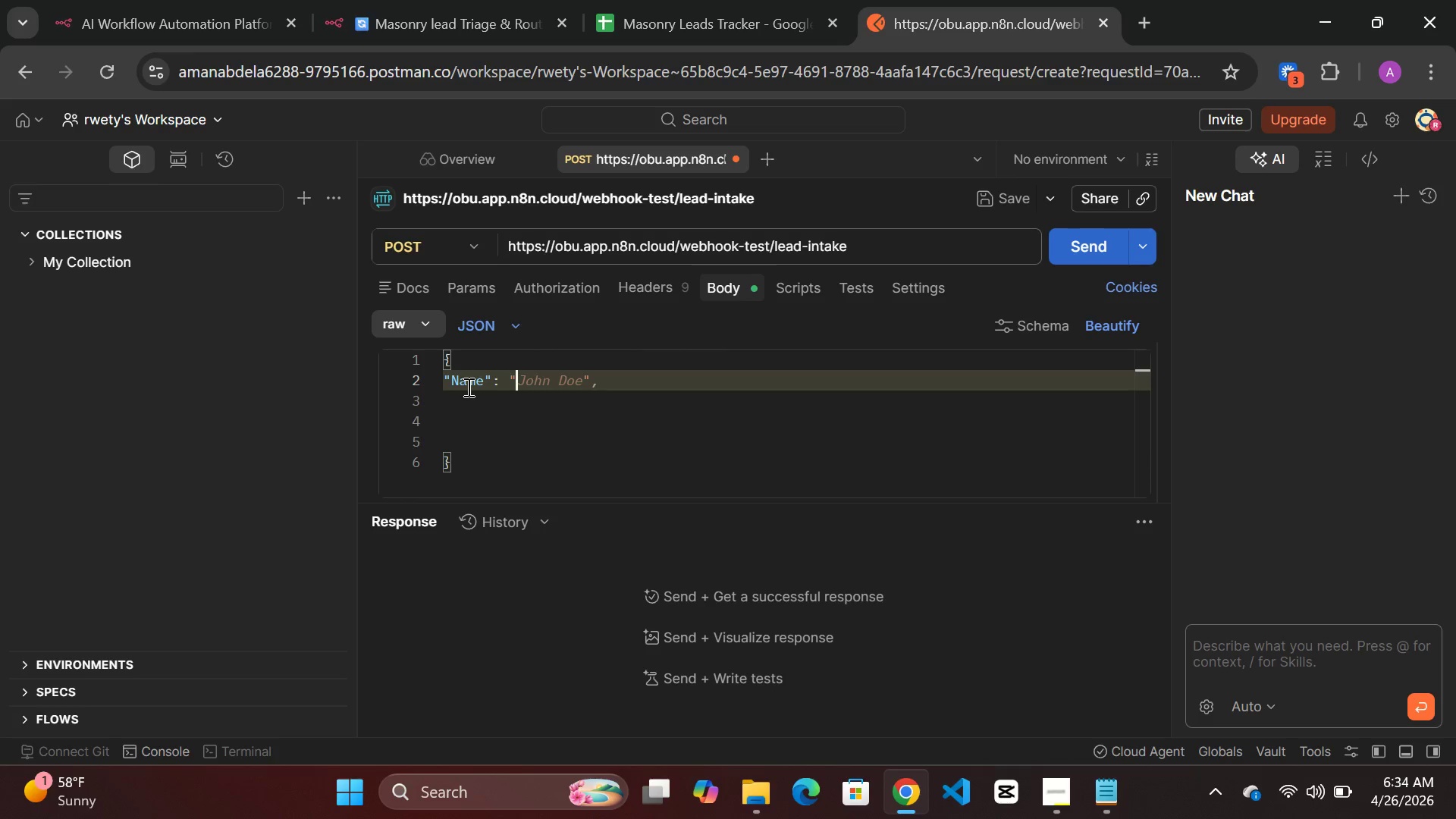 
type(Abel Tesfaye)
 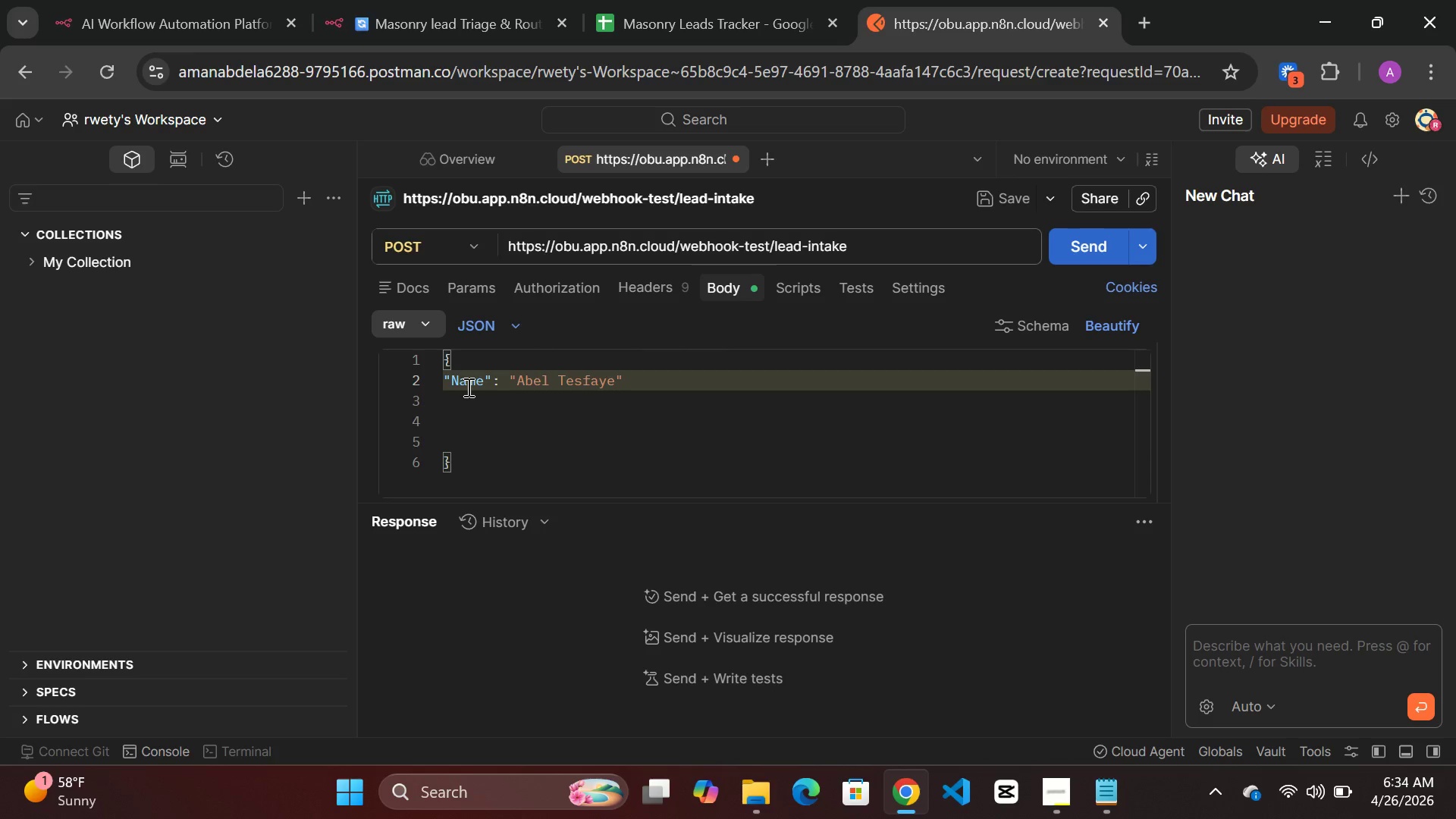 
key(ArrowRight)
 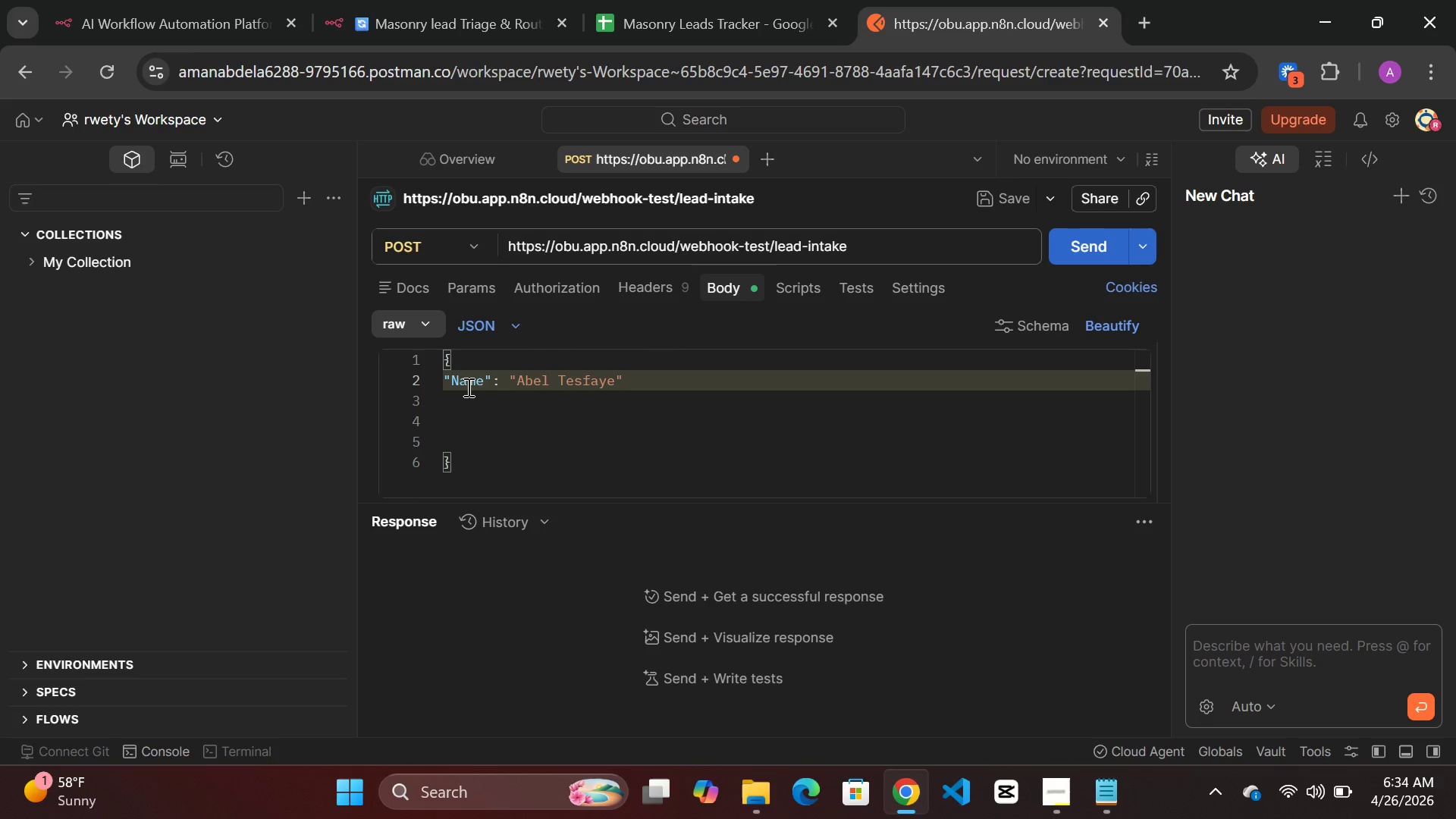 
key(Comma)
 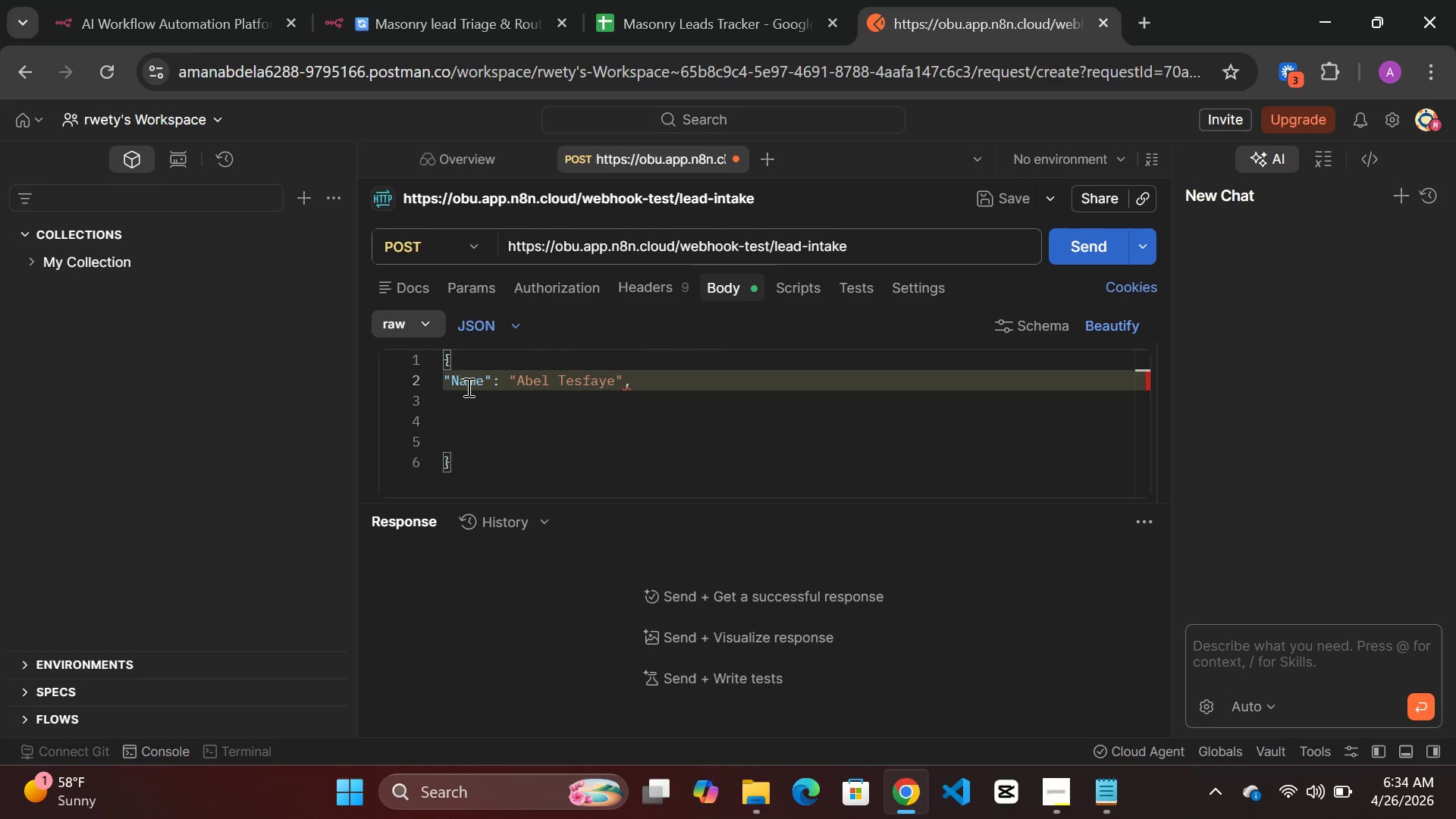 
key(Enter)
 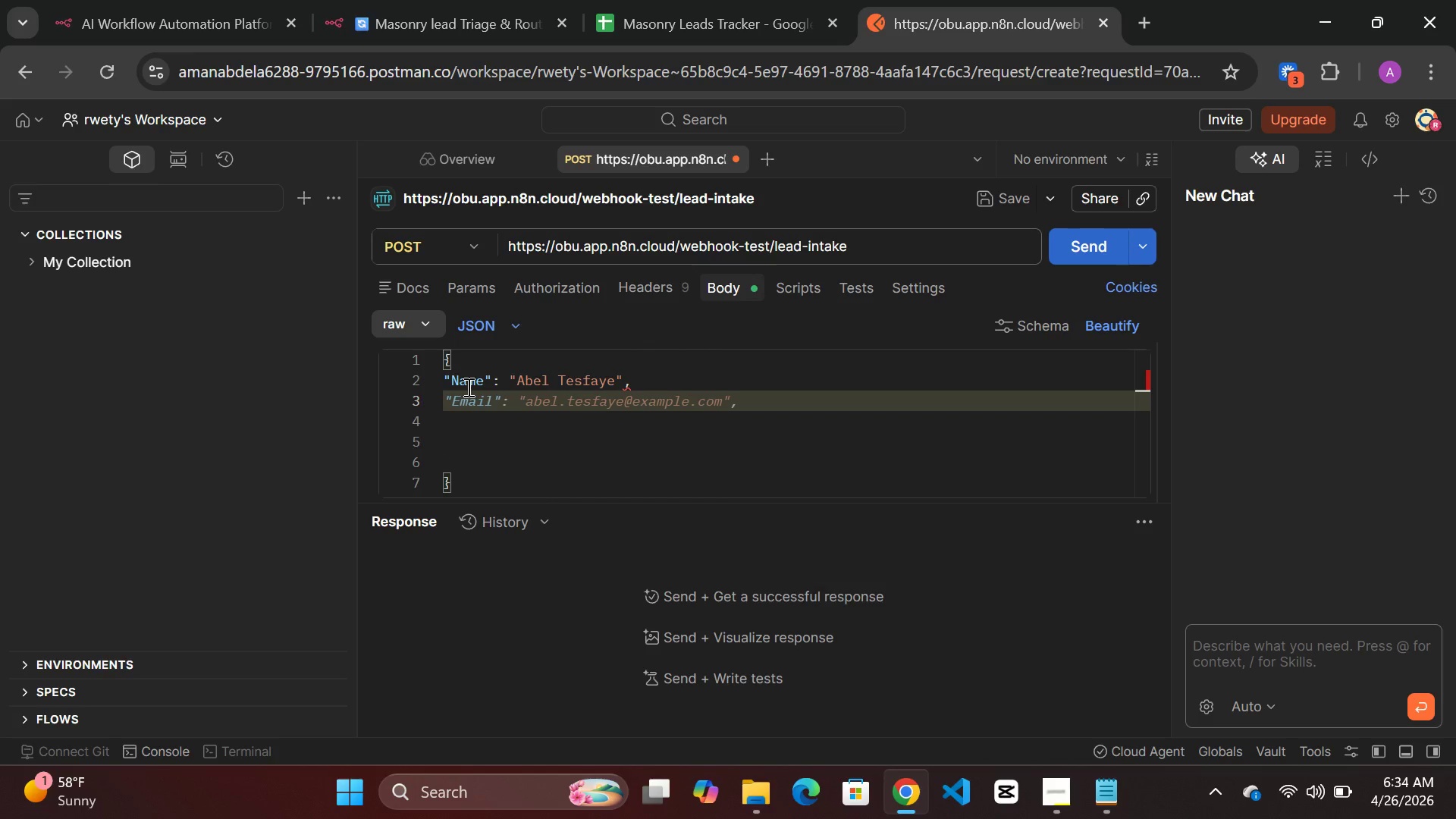 
hold_key(key=ShiftLeft, duration=0.38)
 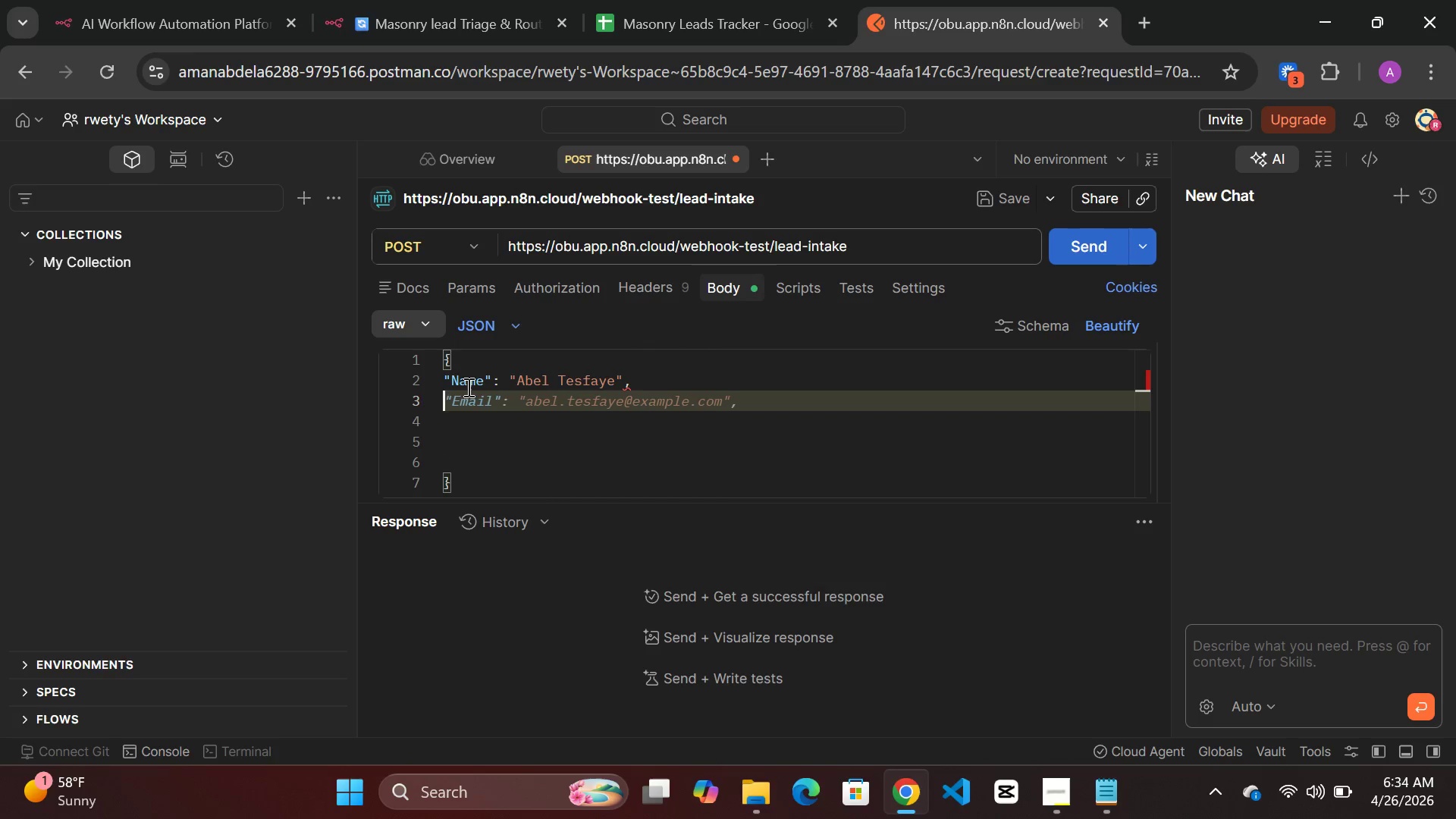 
type("Email)
 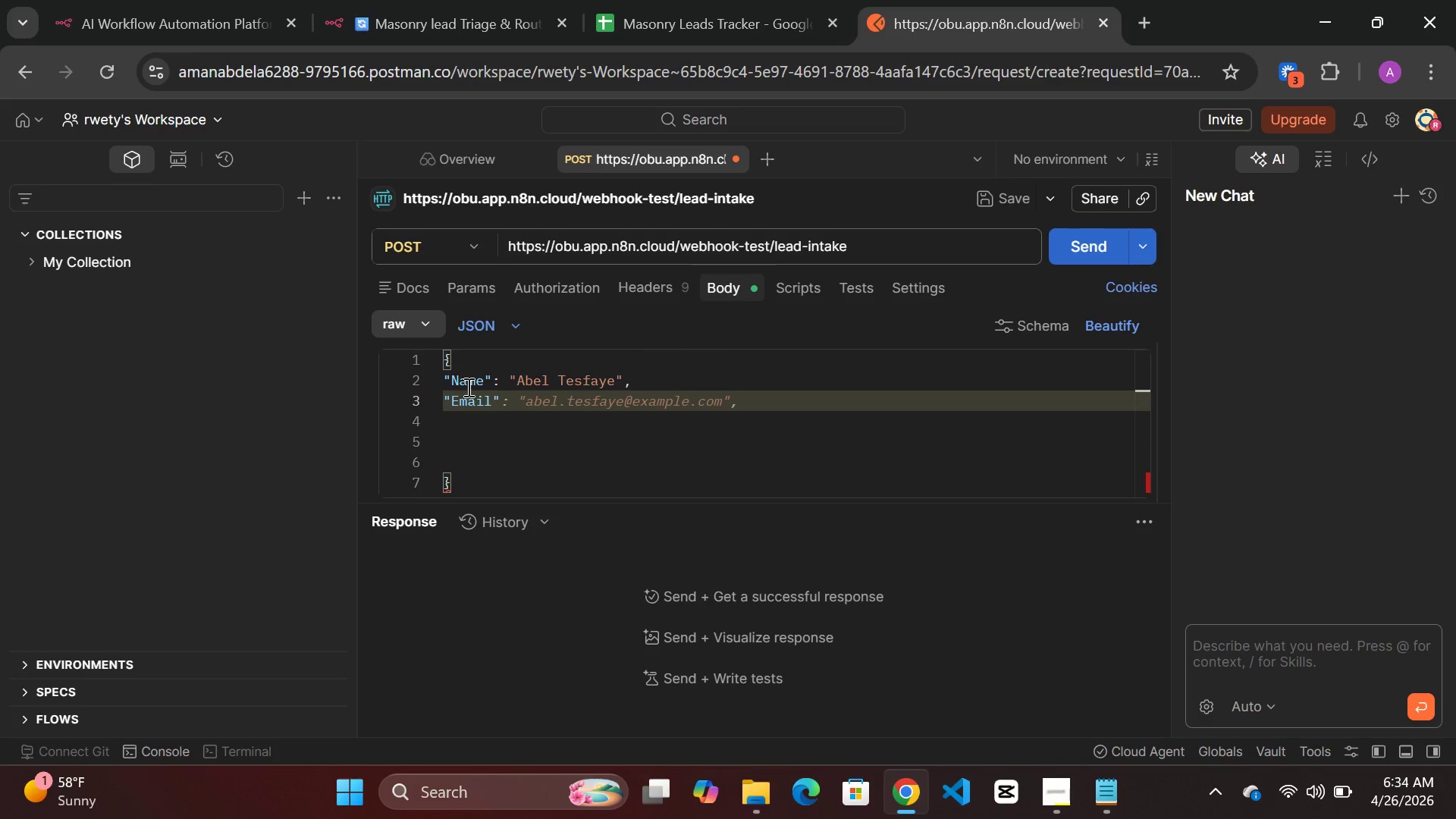 
key(ArrowRight)
 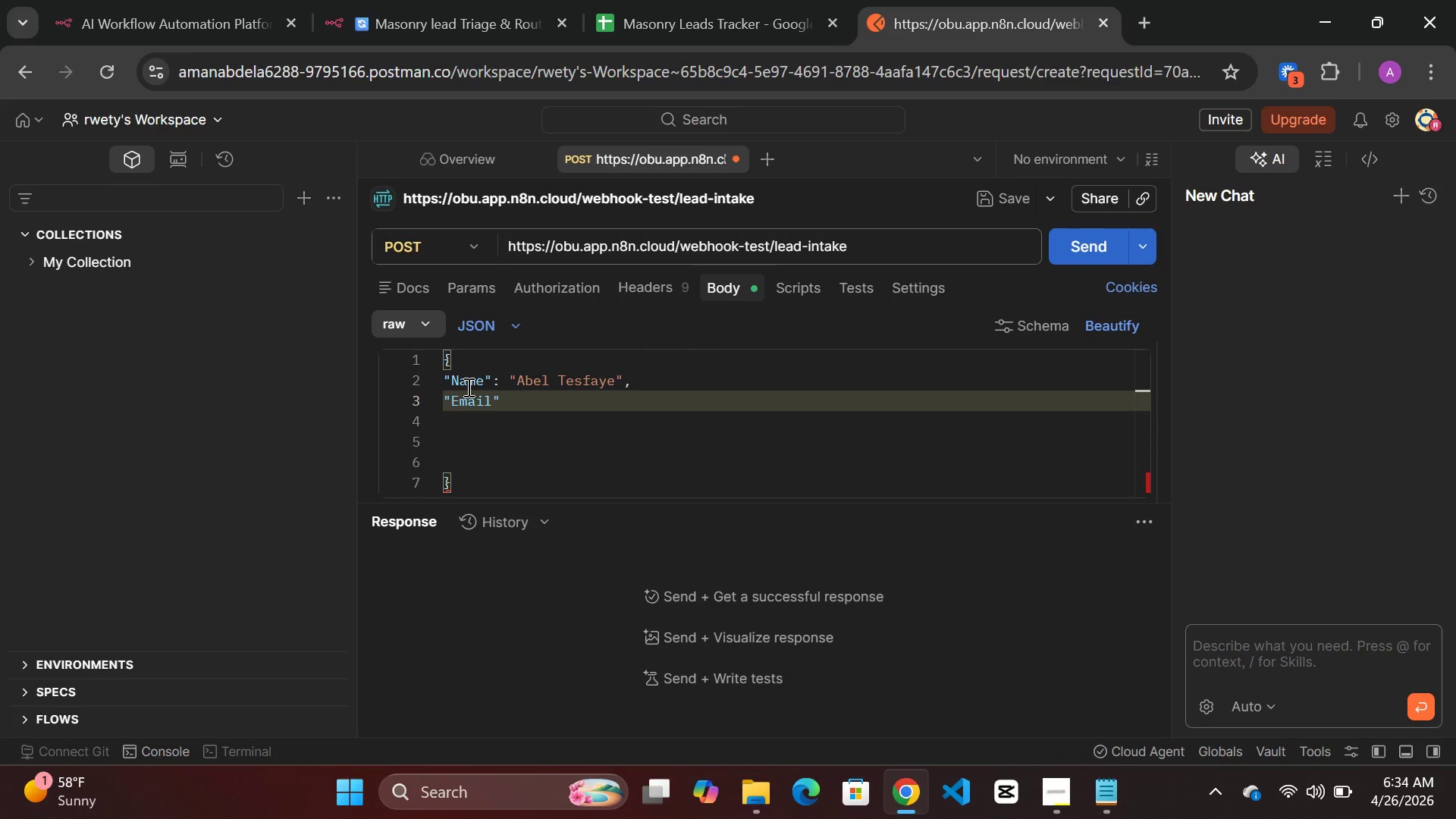 
type(:"abel)
 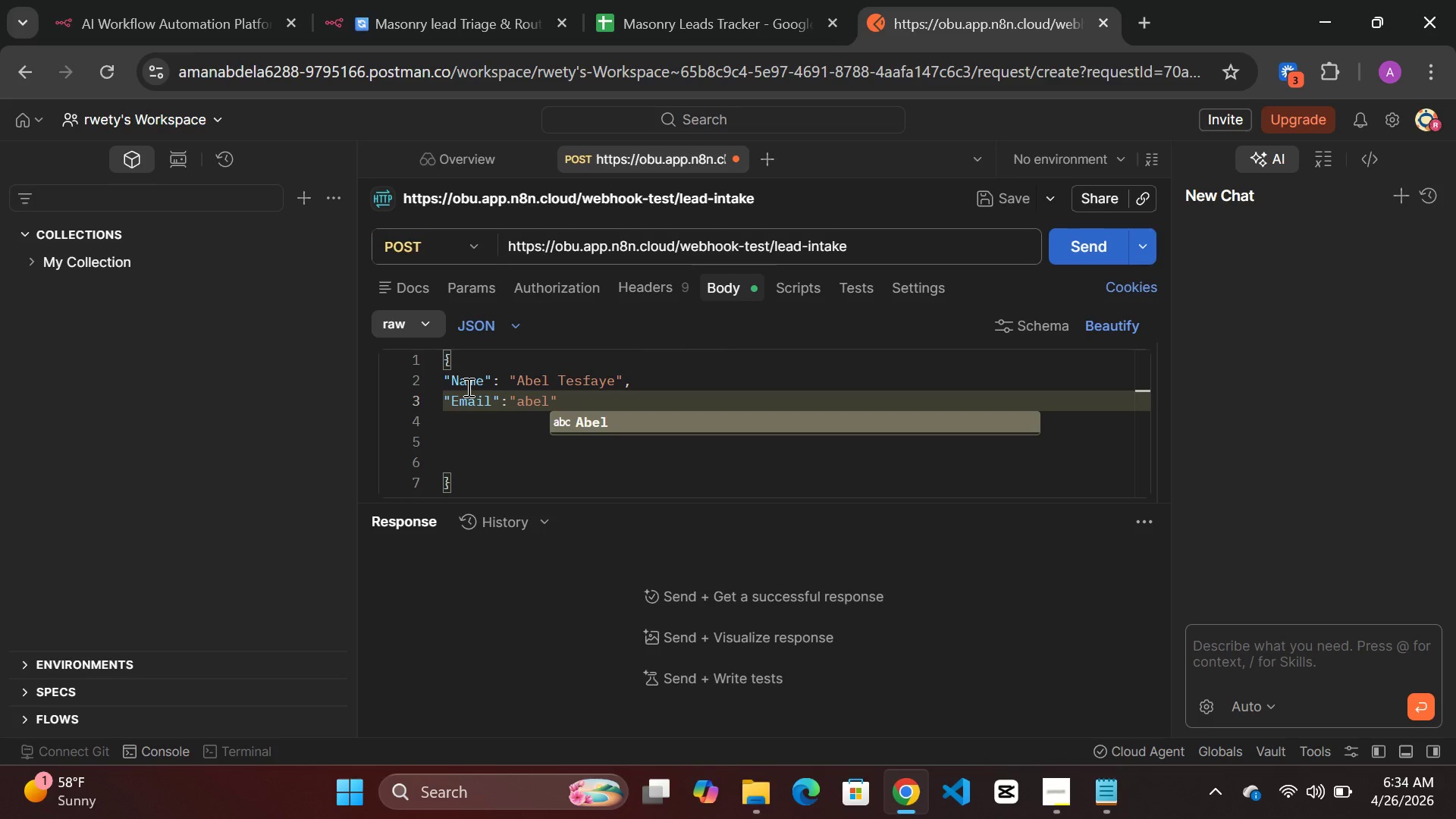 
type(@tw)
key(Backspace)
type(tes)
key(Backspace)
key(Backspace)
key(Backspace)
type(ee)
key(Backspace)
type(st)
 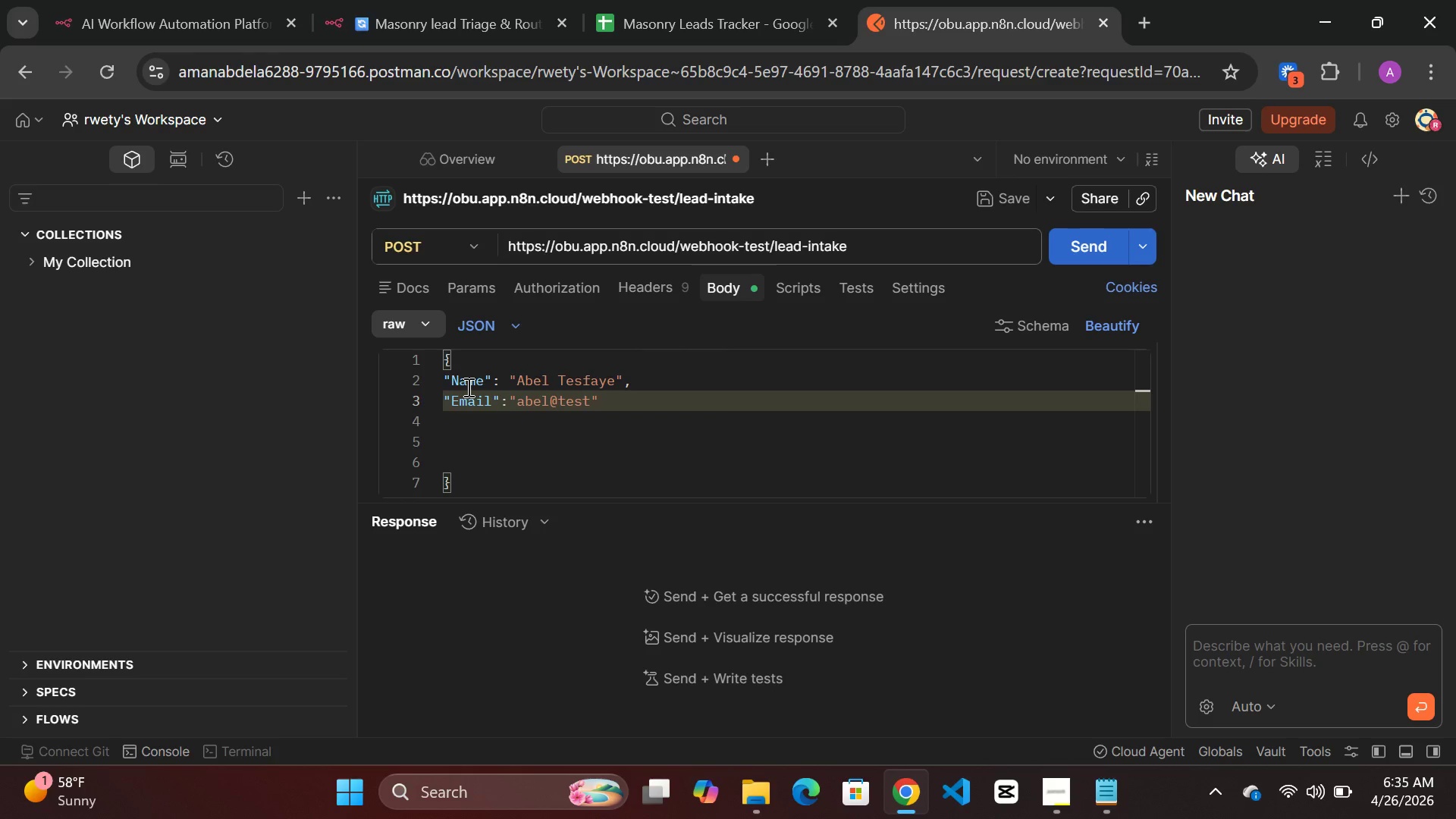 
type(.com)
 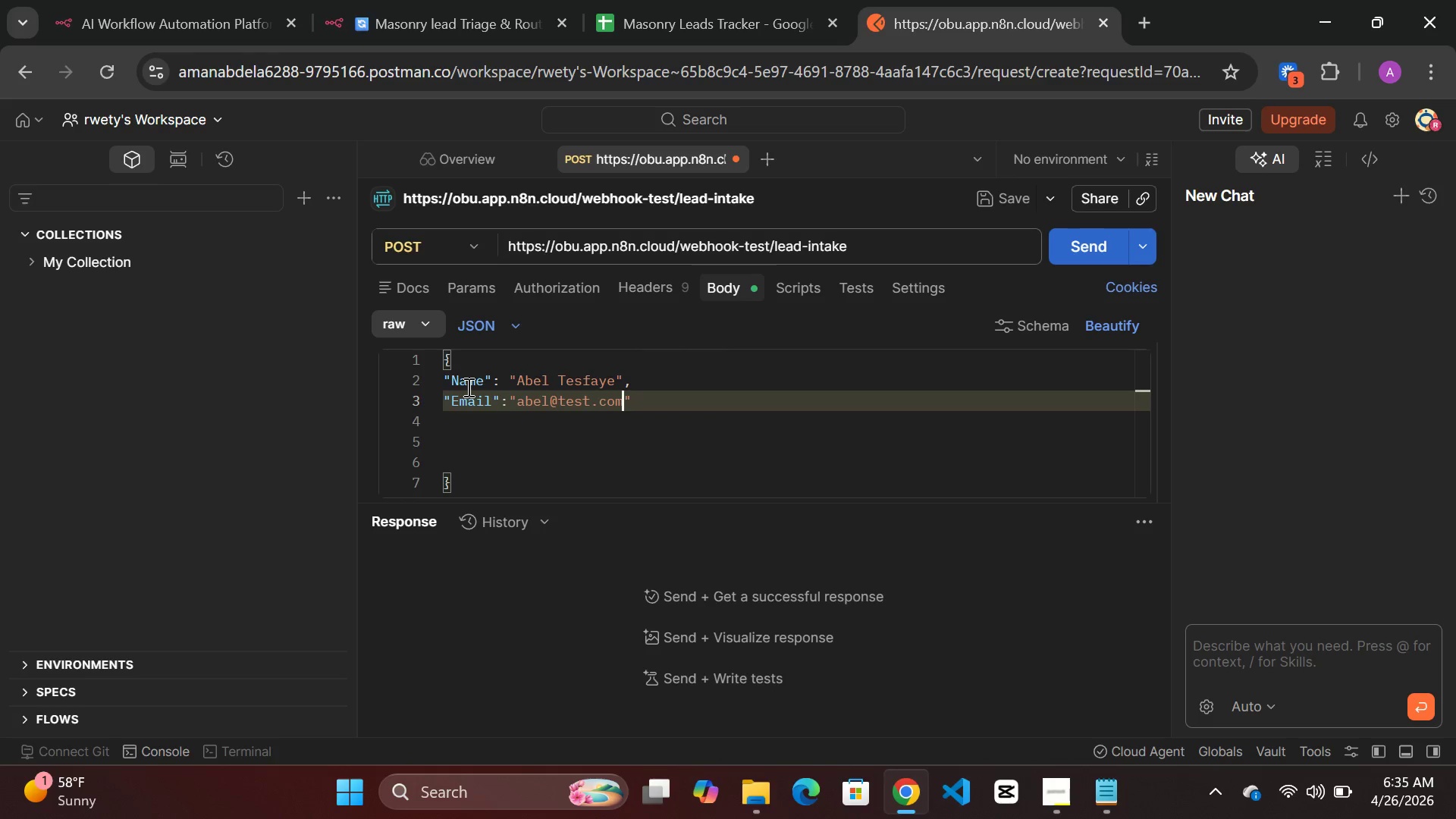 
key(ArrowRight)
 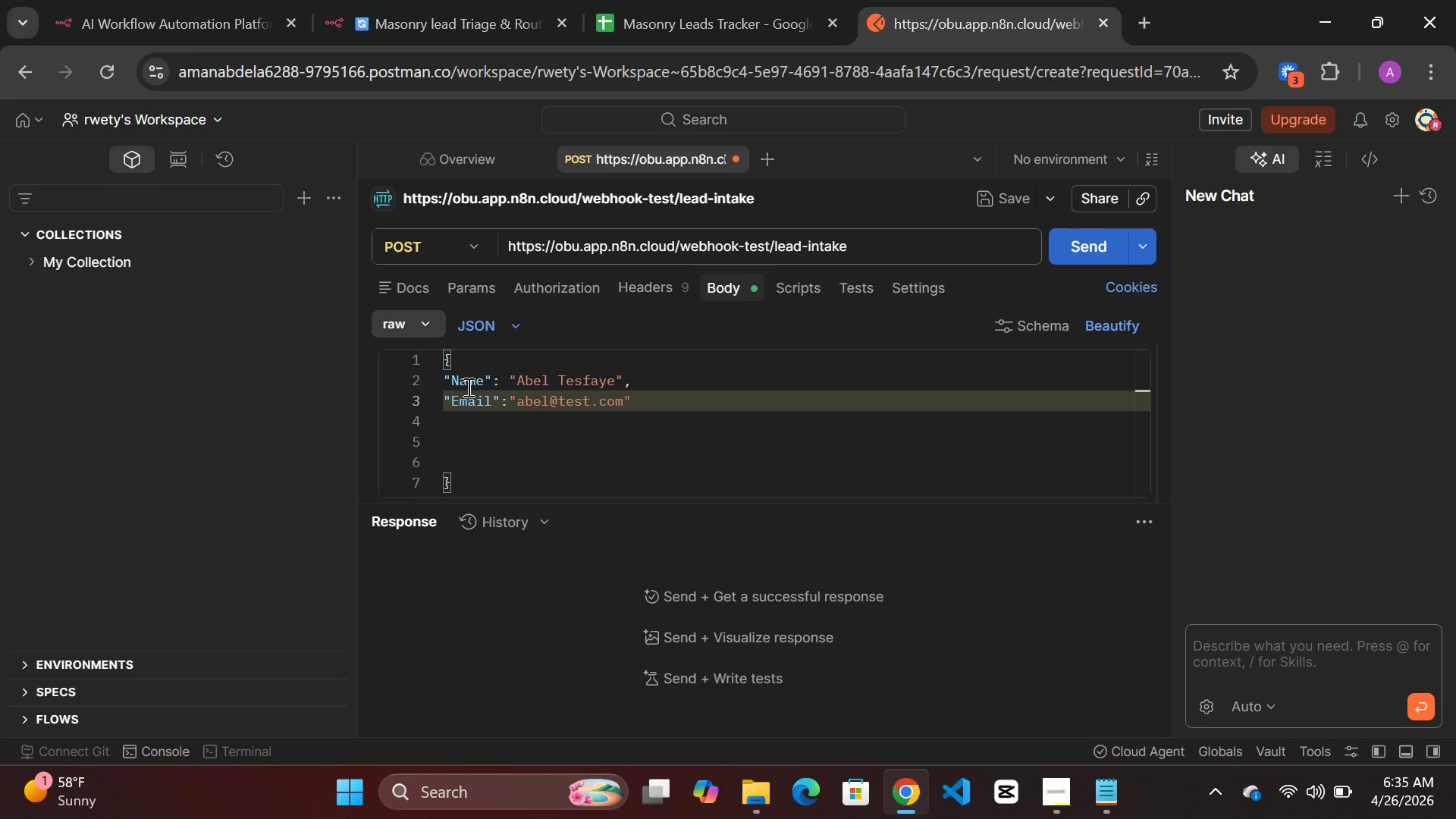 
key(Comma)
 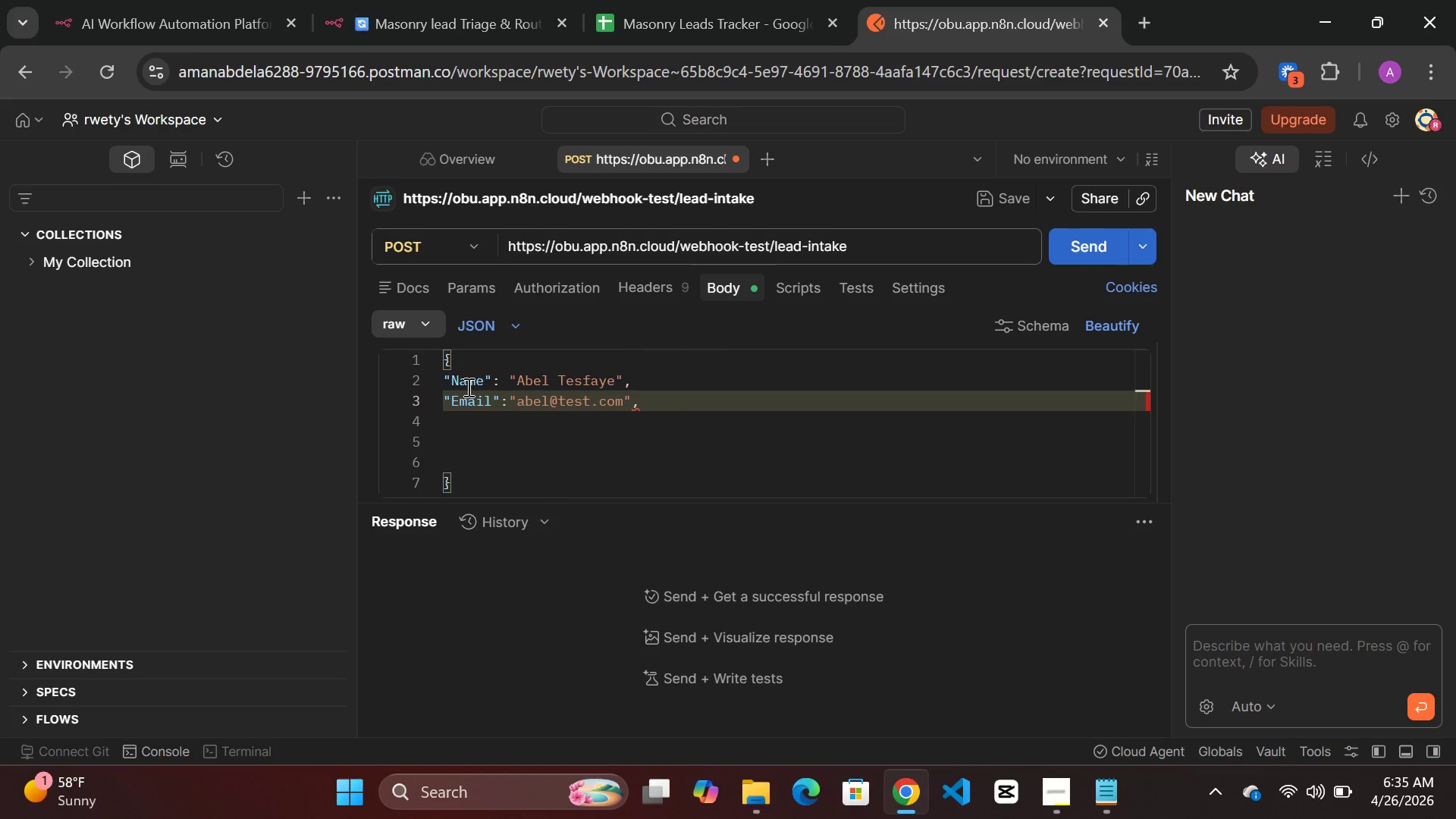 
key(Enter)
 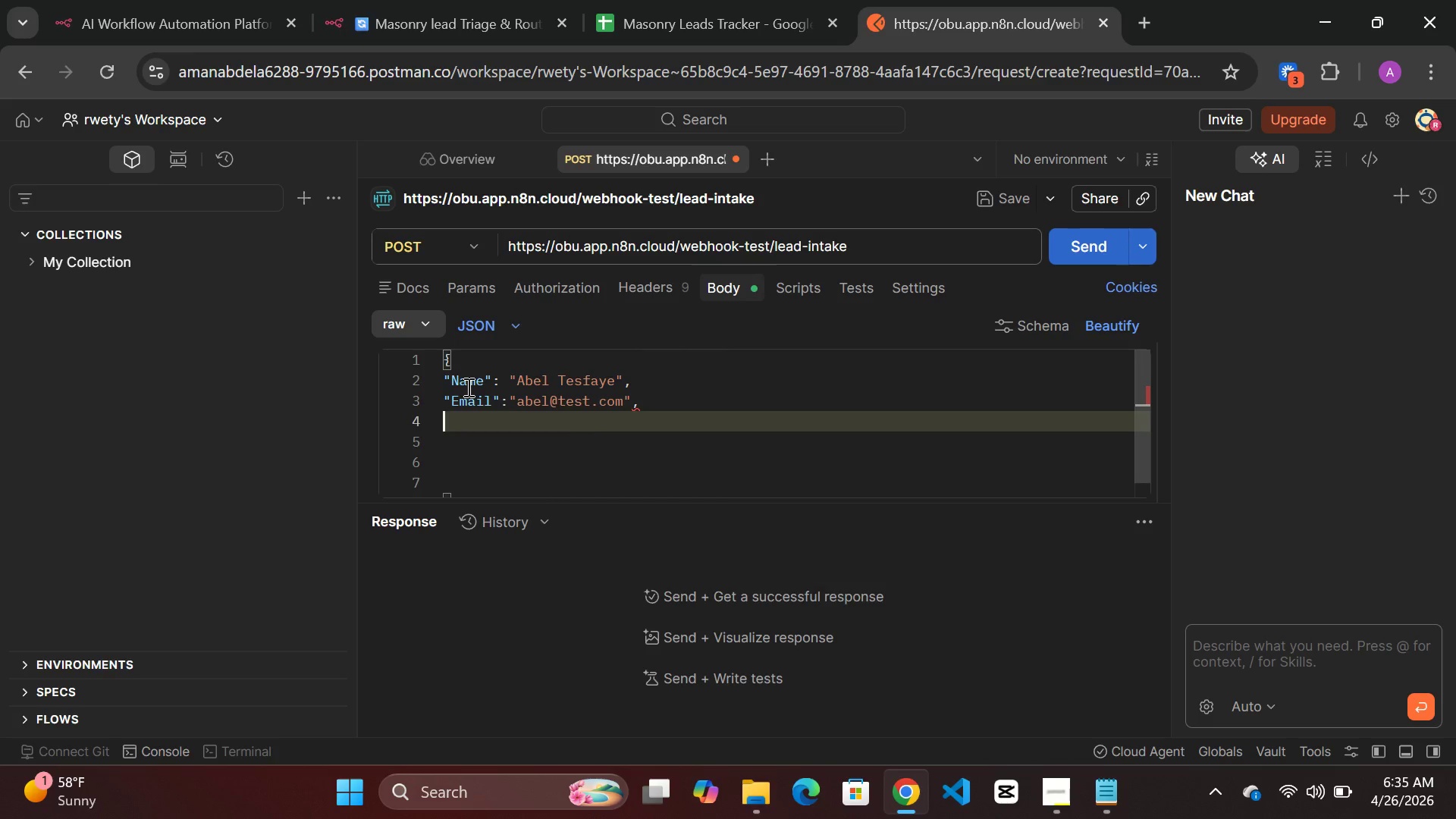 
key(Shift+Quote)
 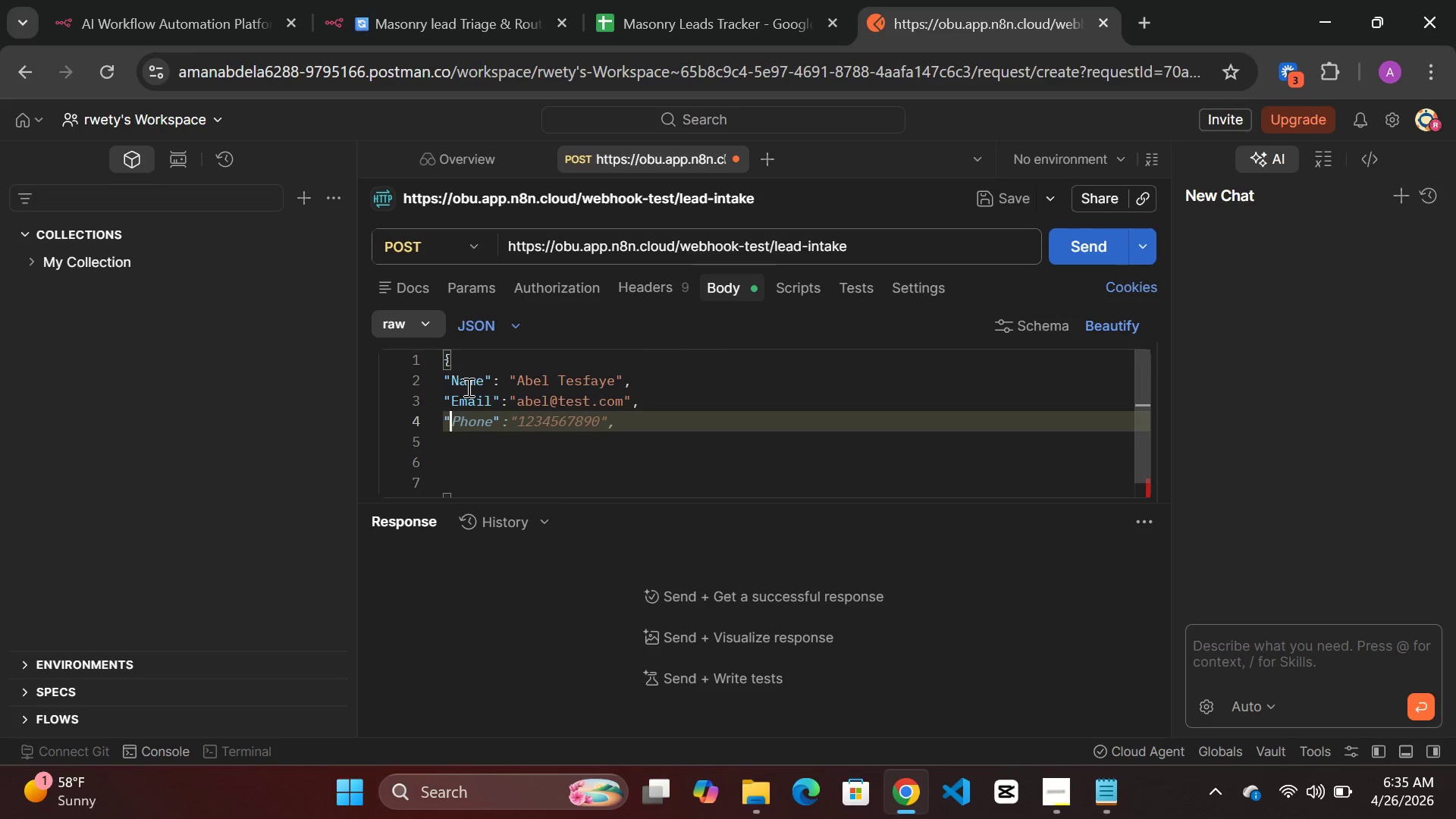 
type(Phone)
 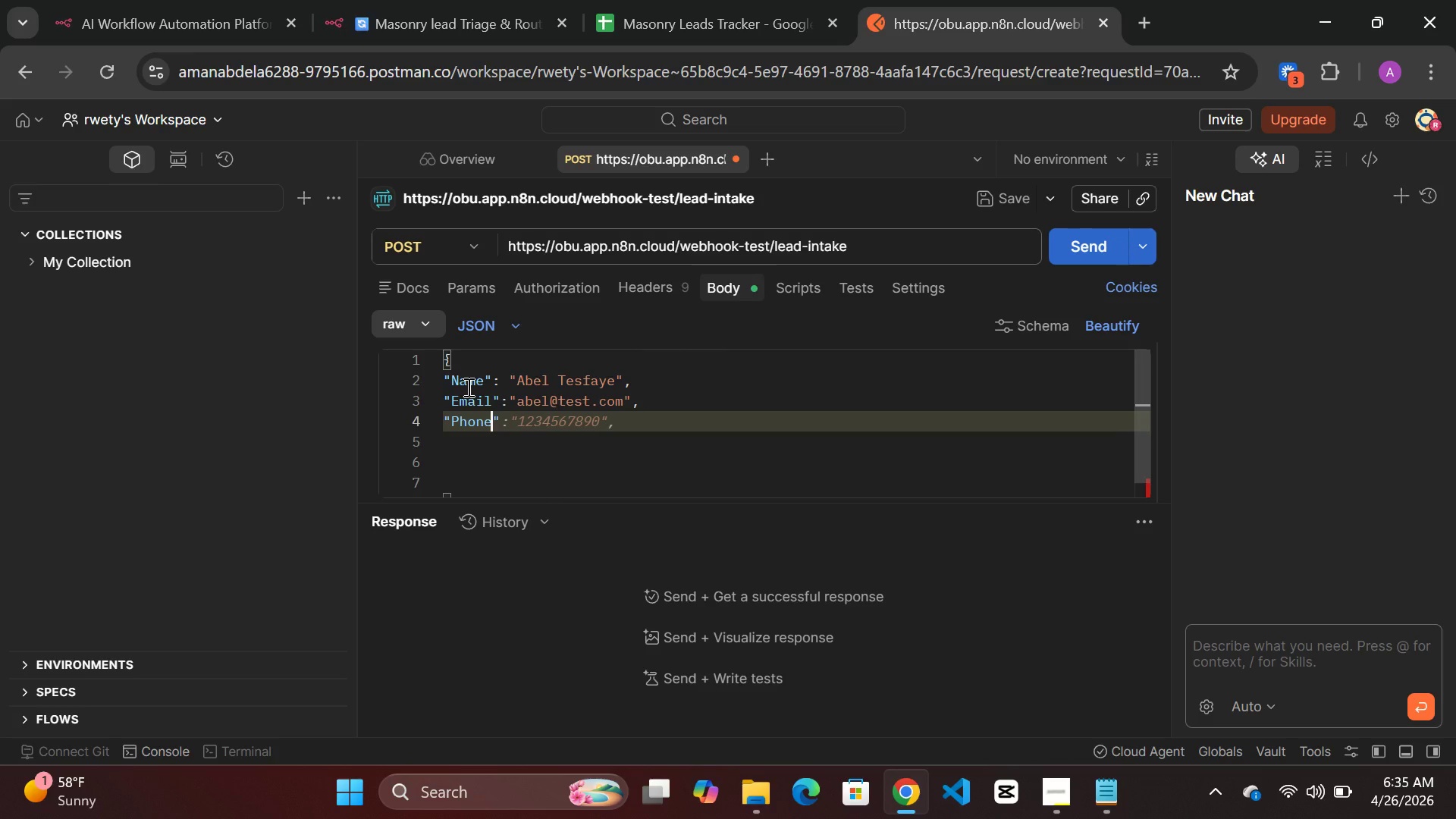 
key(ArrowRight)
 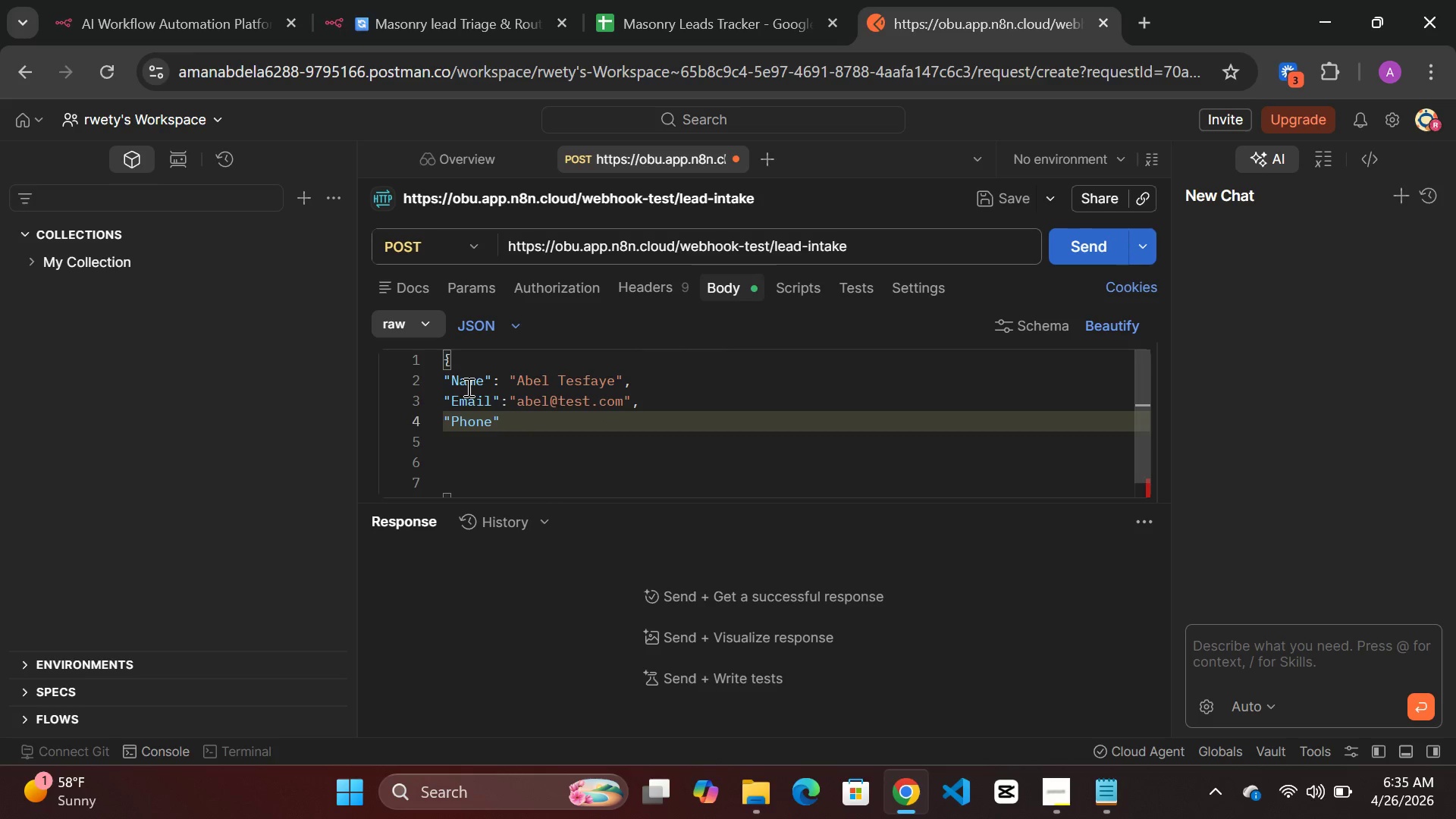 
key(Shift+Semicolon)
 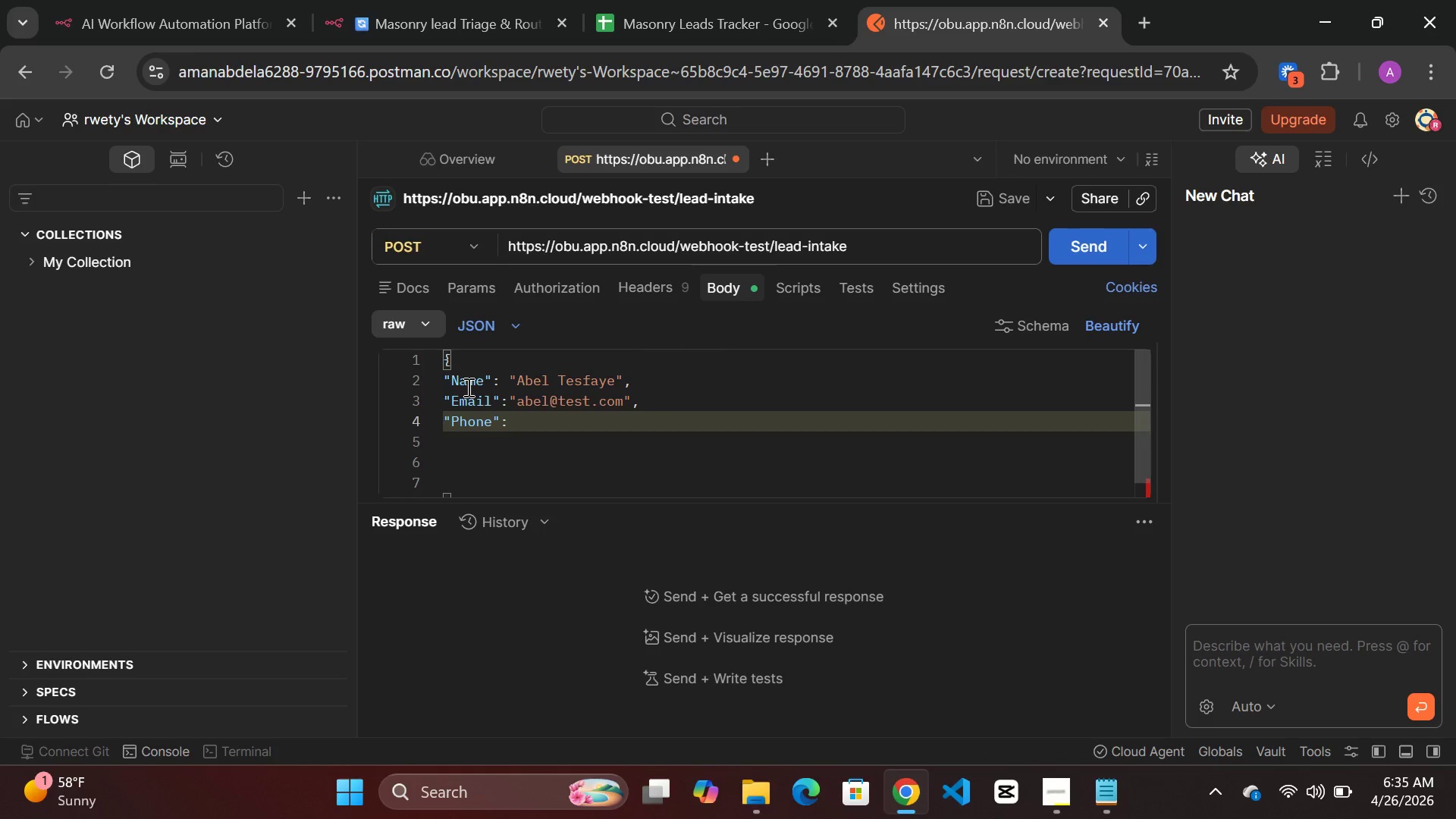 
type("0987654321)
 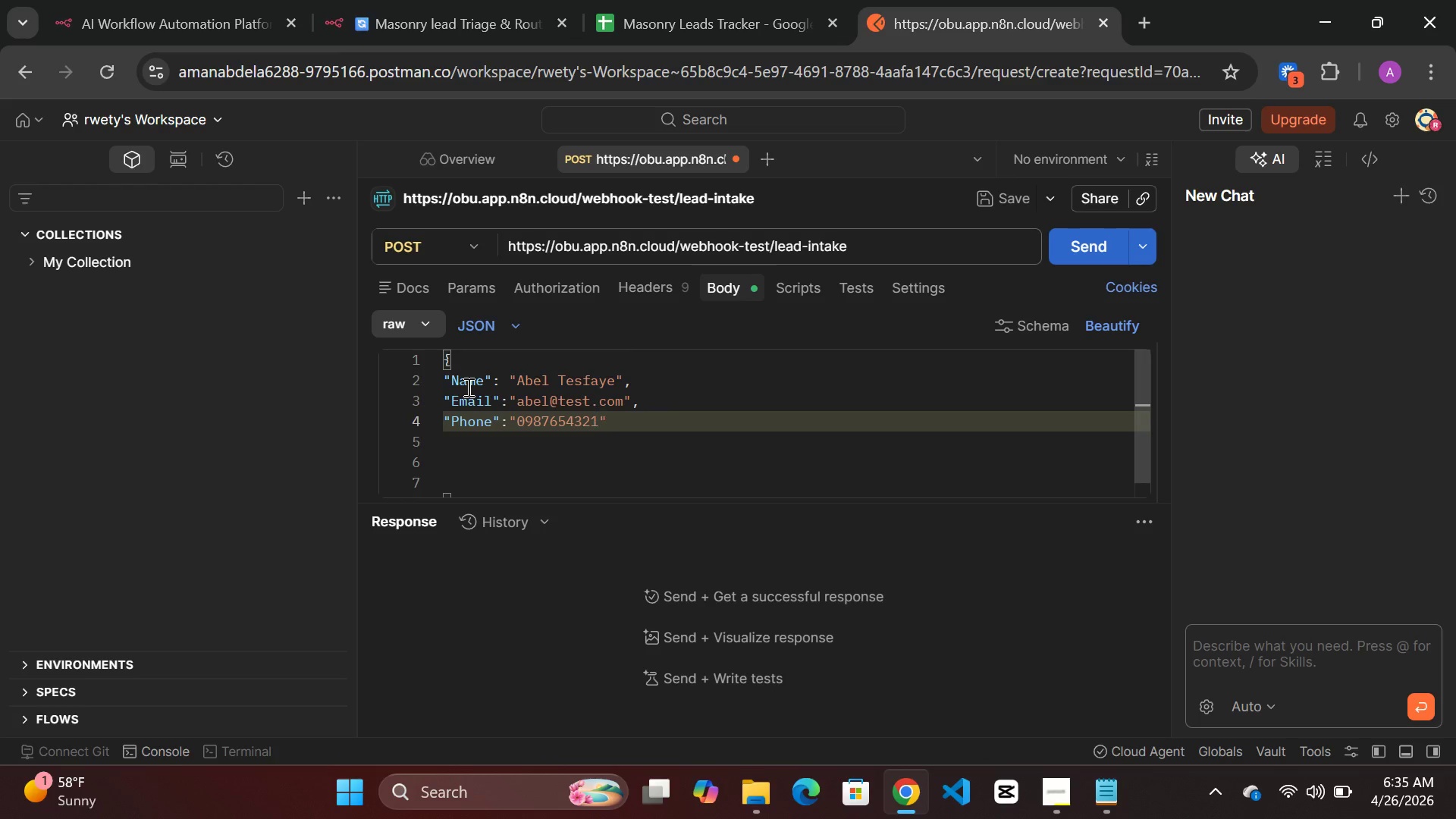 
key(ArrowRight)
 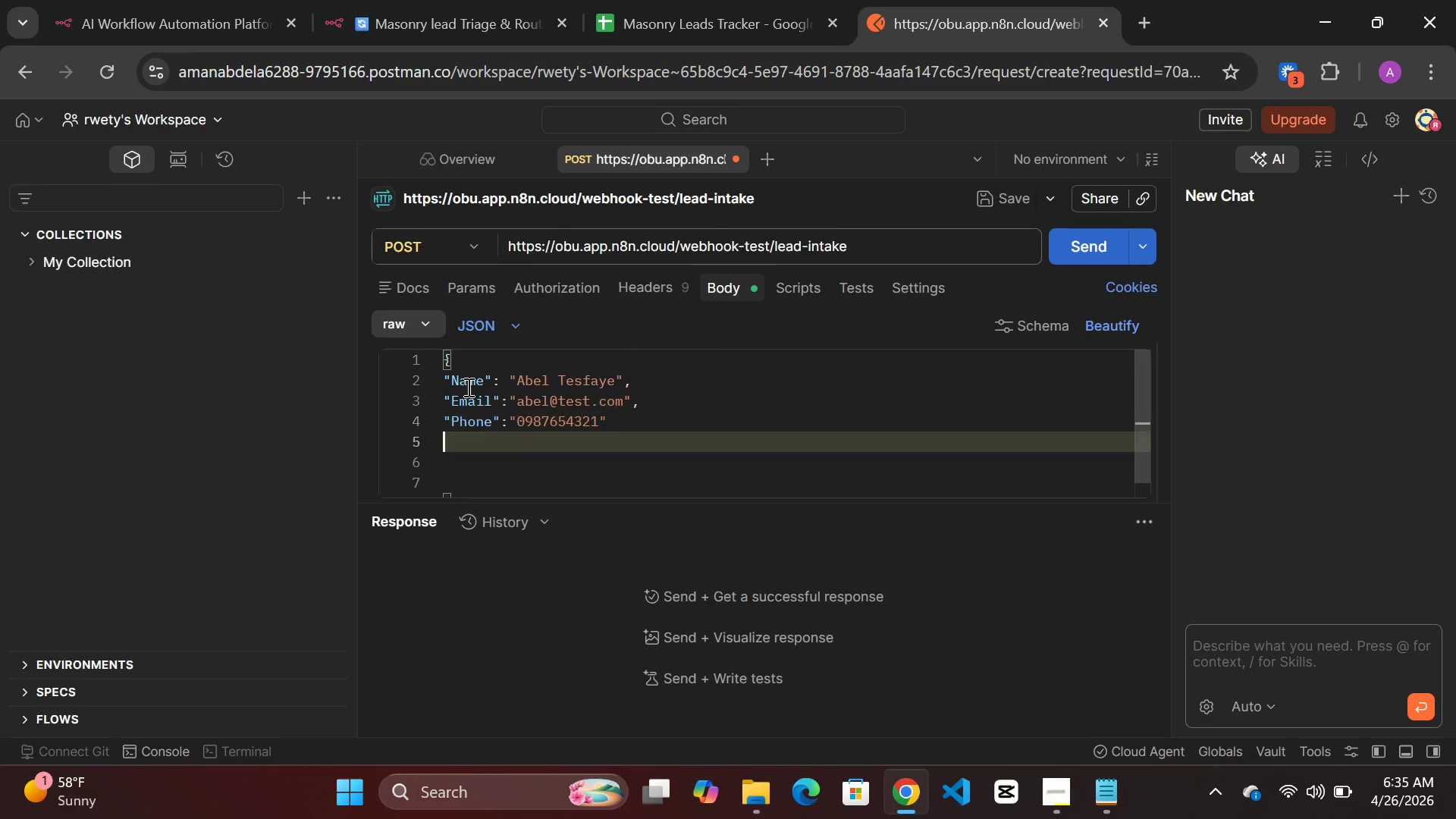 
key(ArrowRight)
 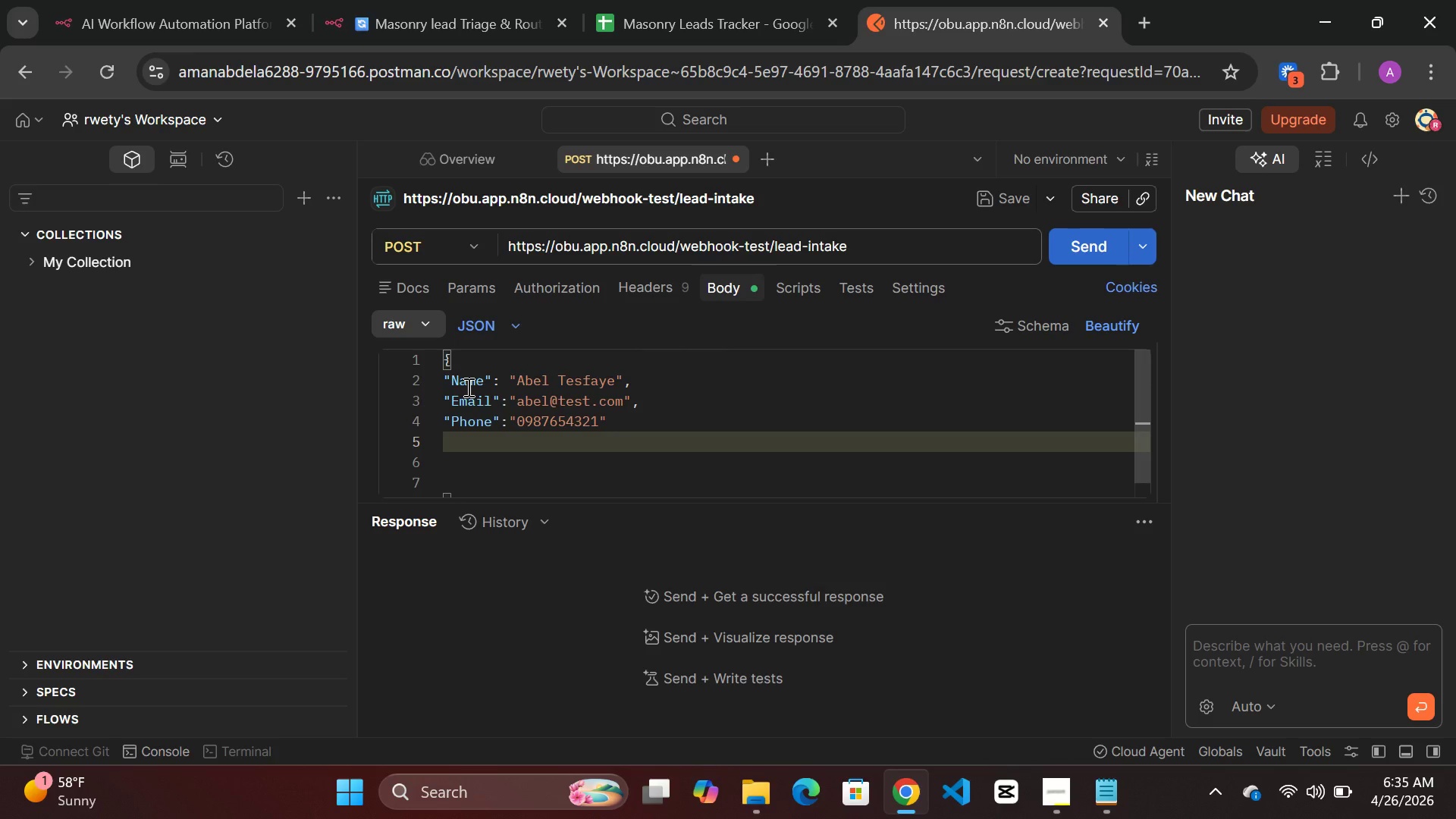 
key(ArrowLeft)
 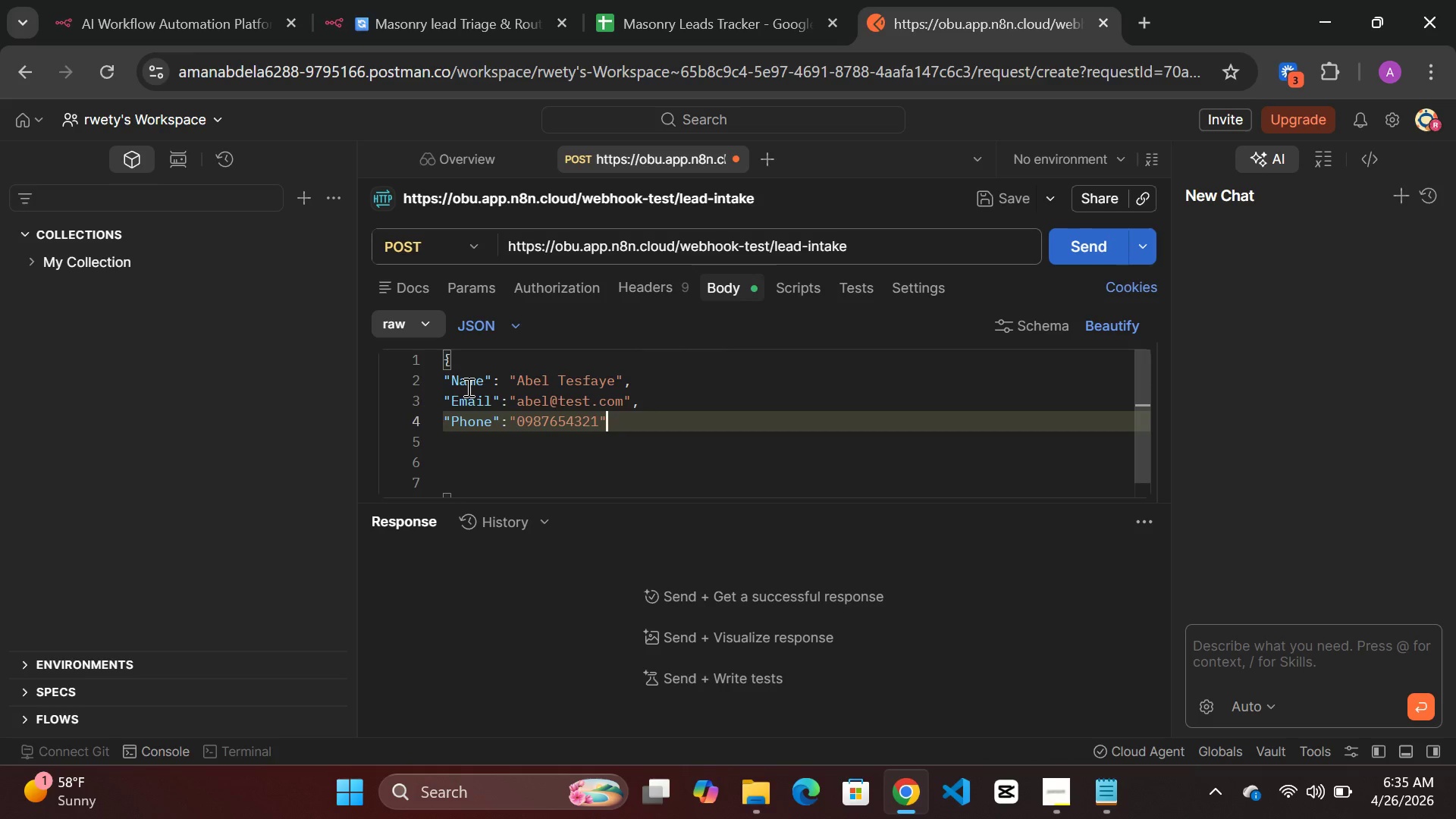 
key(Comma)
 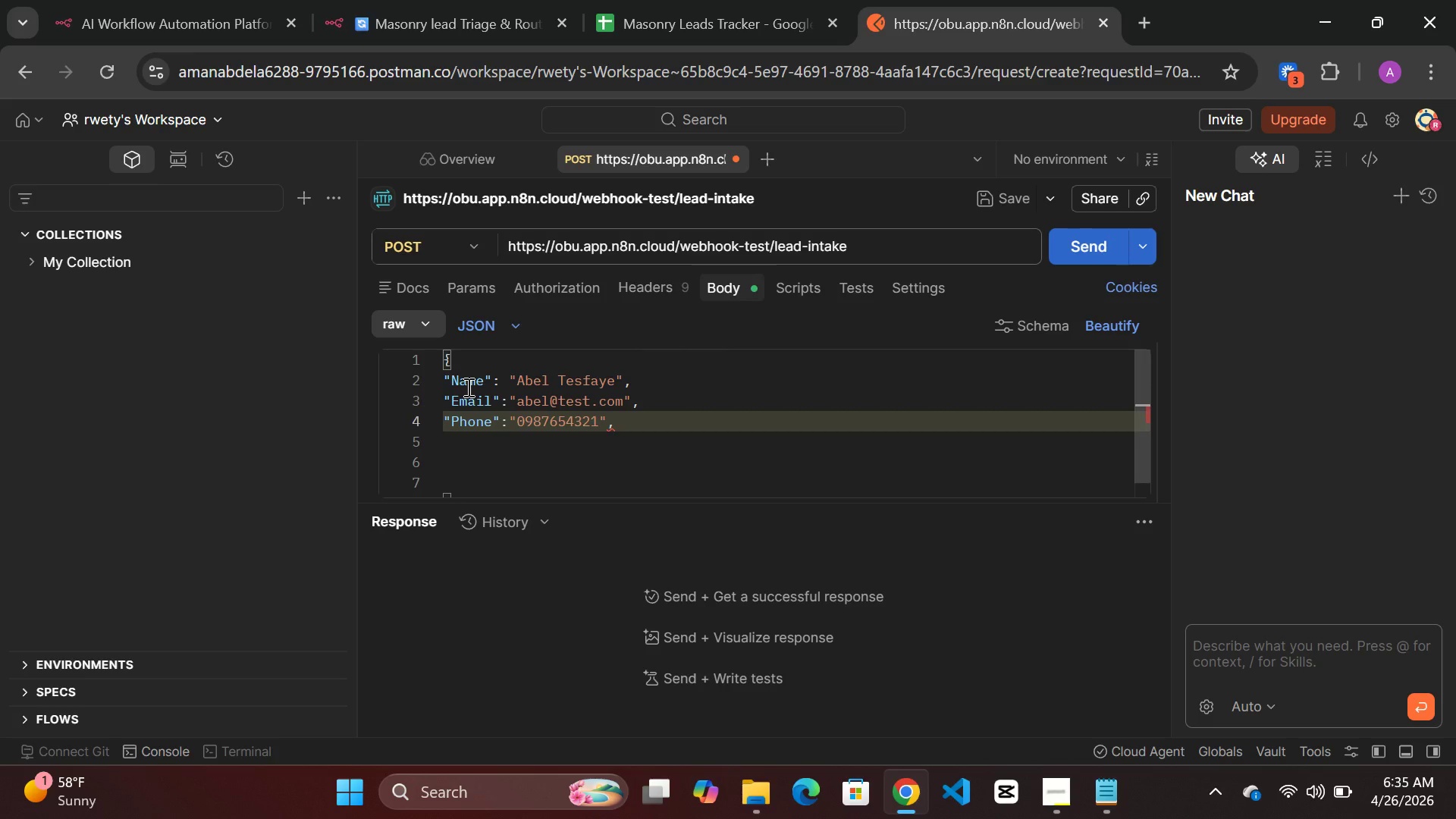 
key(Enter)
 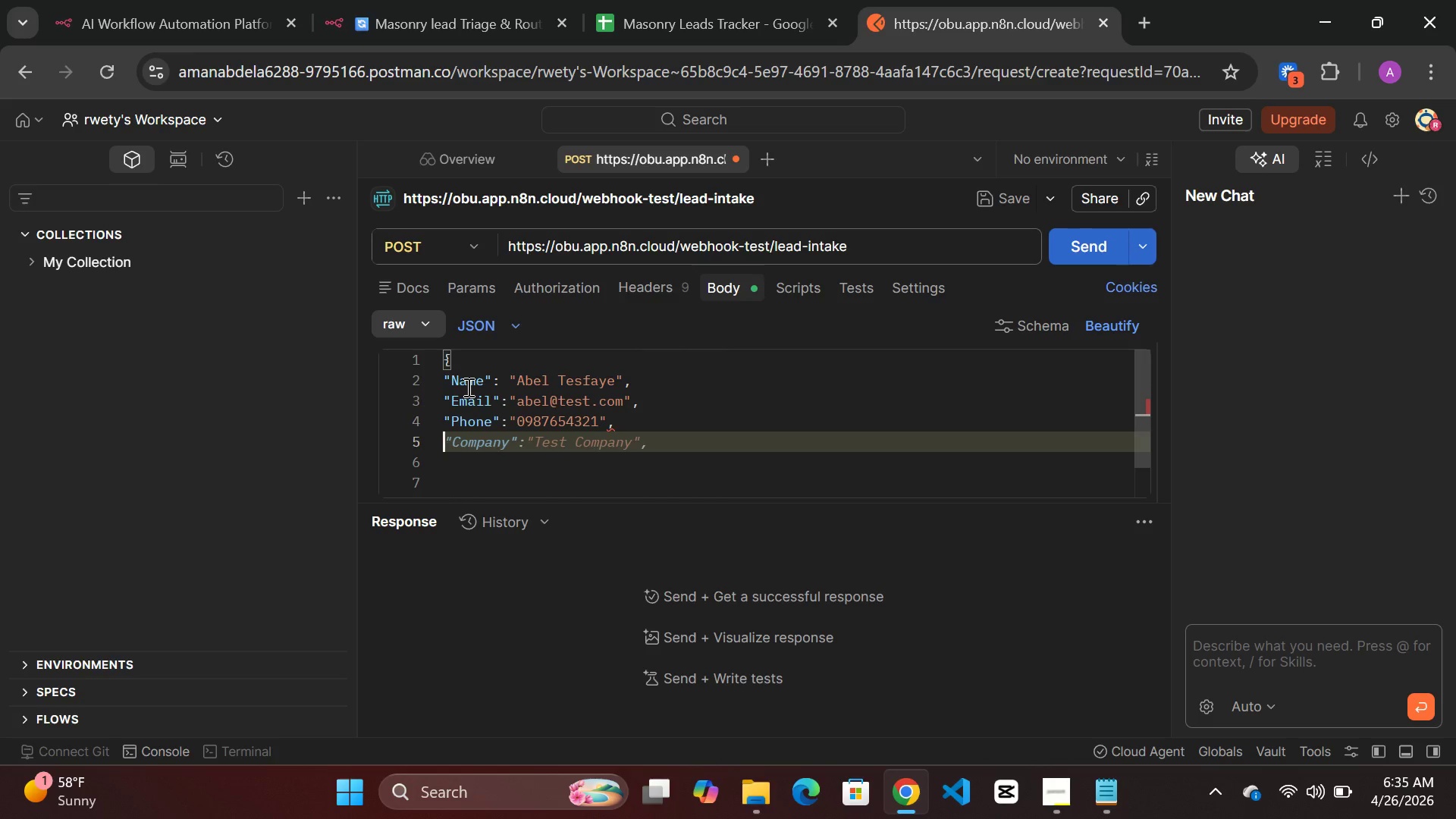 
wait(5.59)
 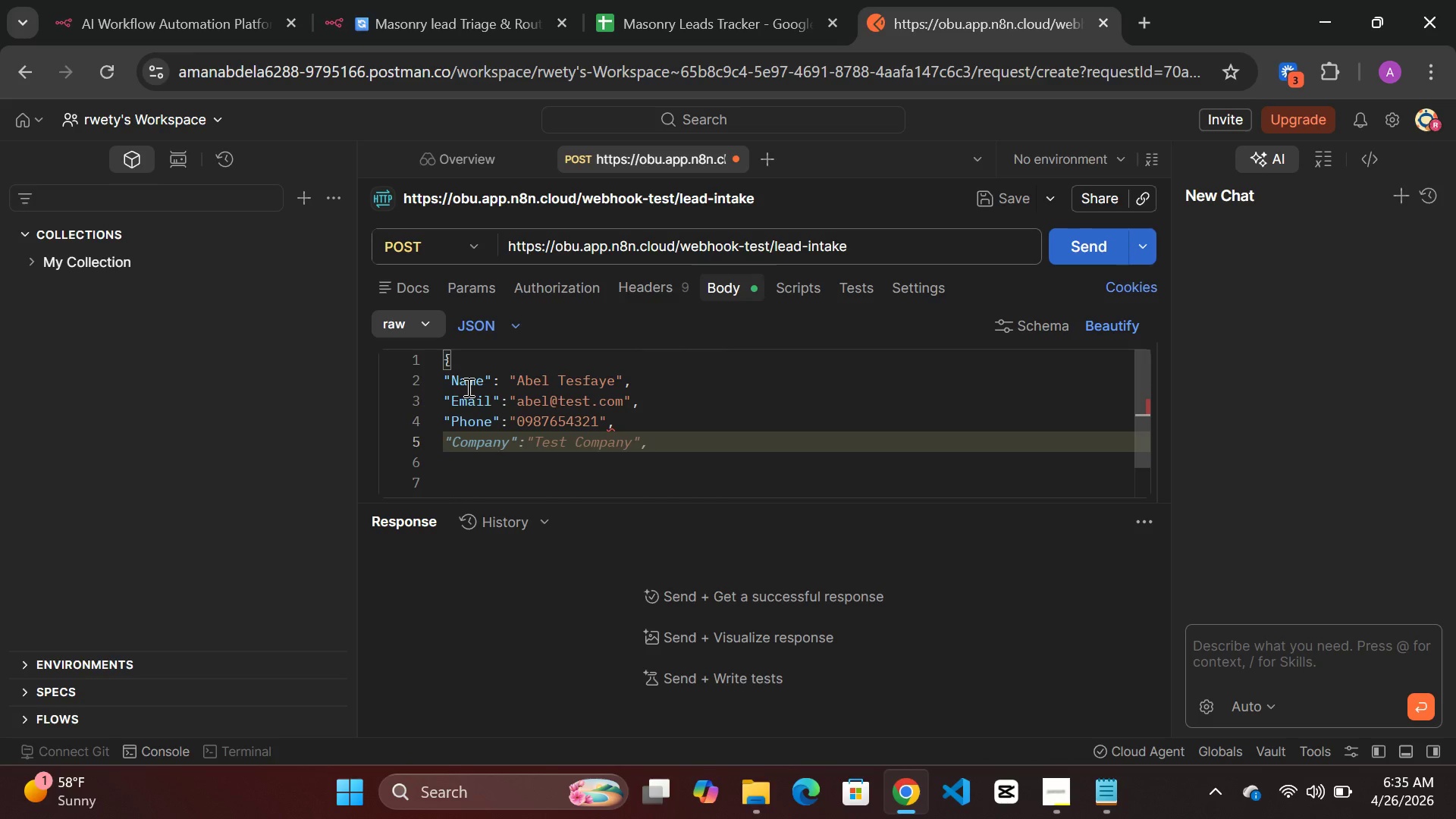 
key(Shift+Quote)
 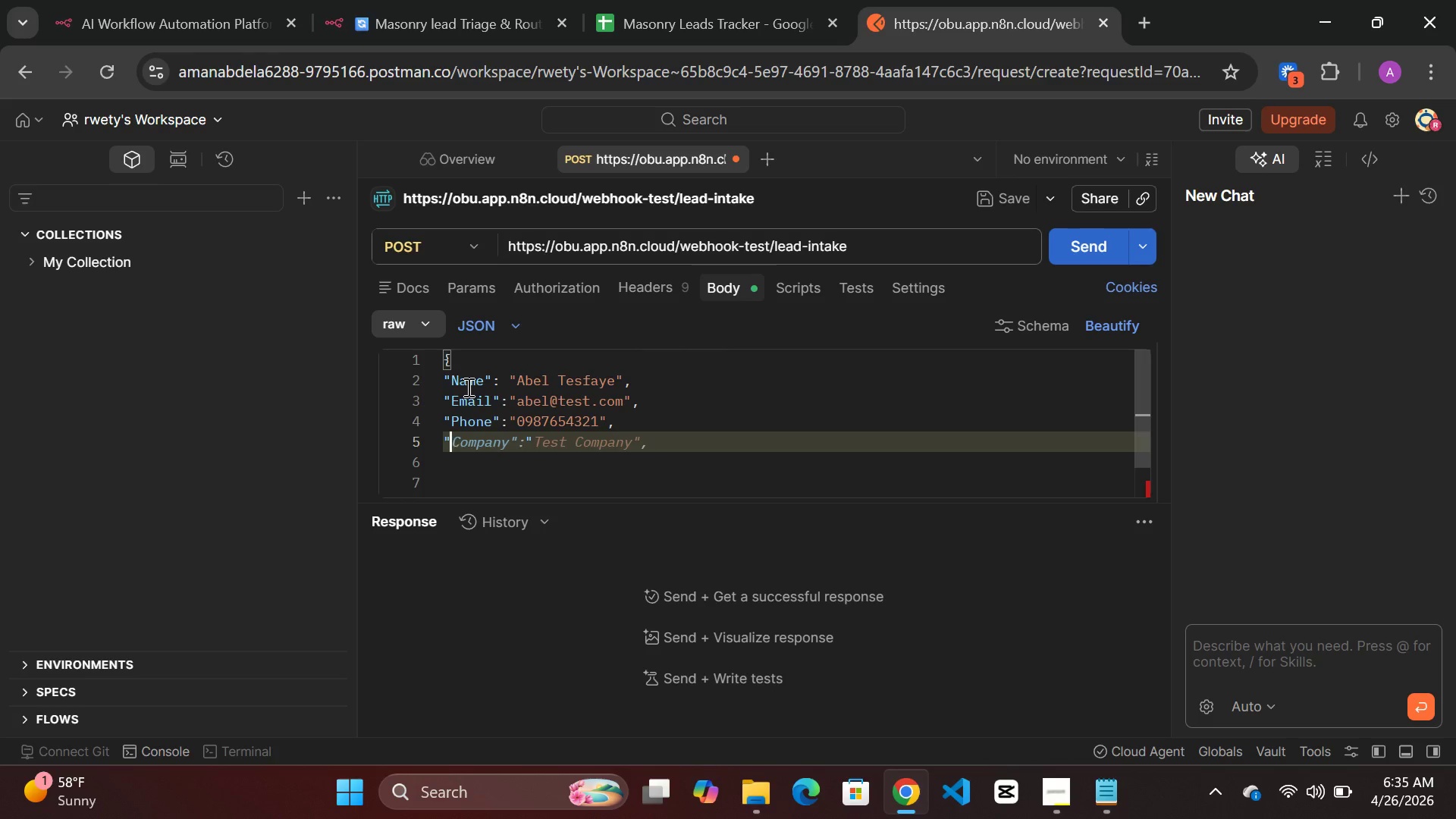 
type(projectTpe)
 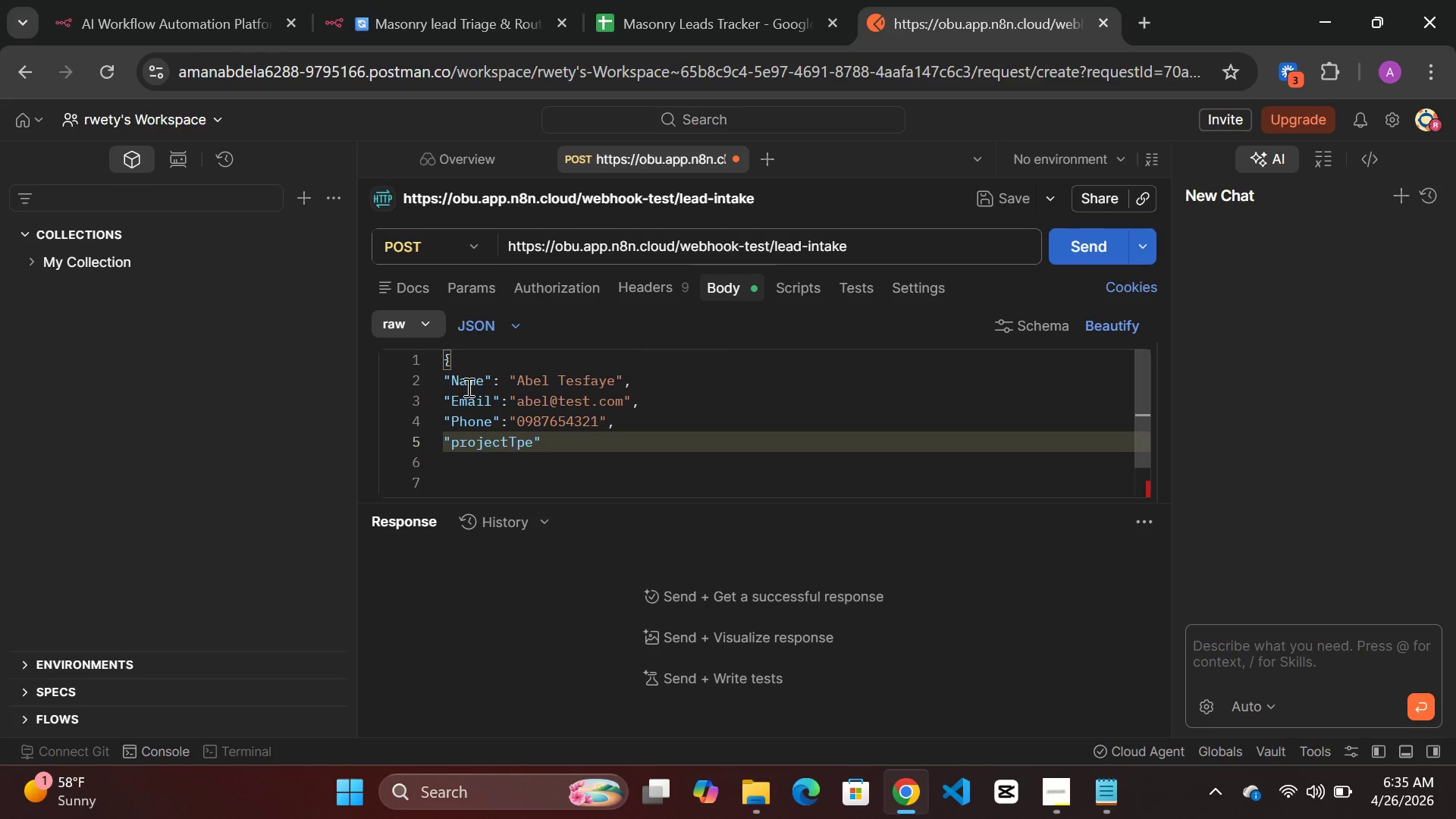 
hold_key(key=ArrowLeft, duration=0.38)
 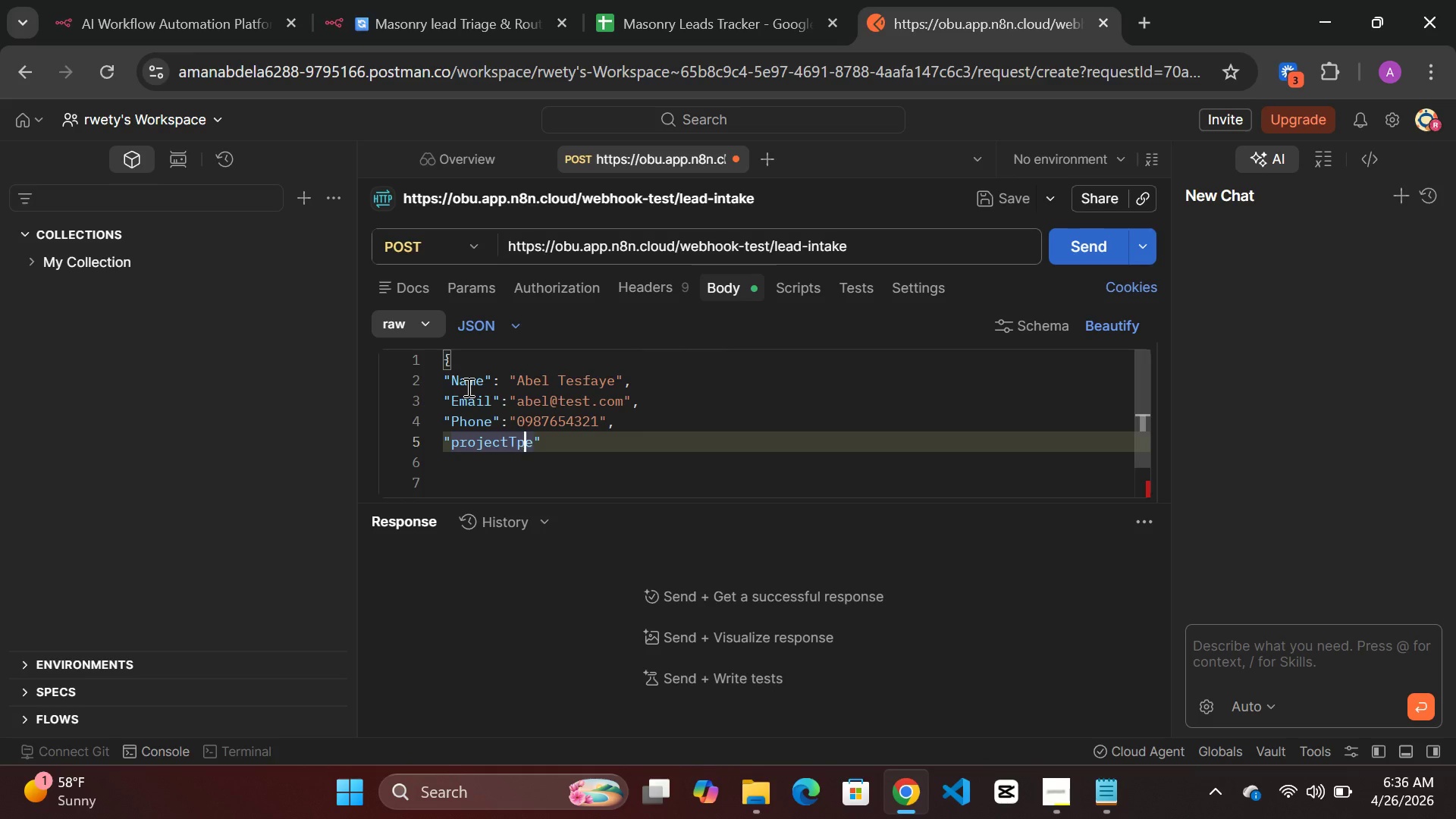 
key(ArrowRight)
 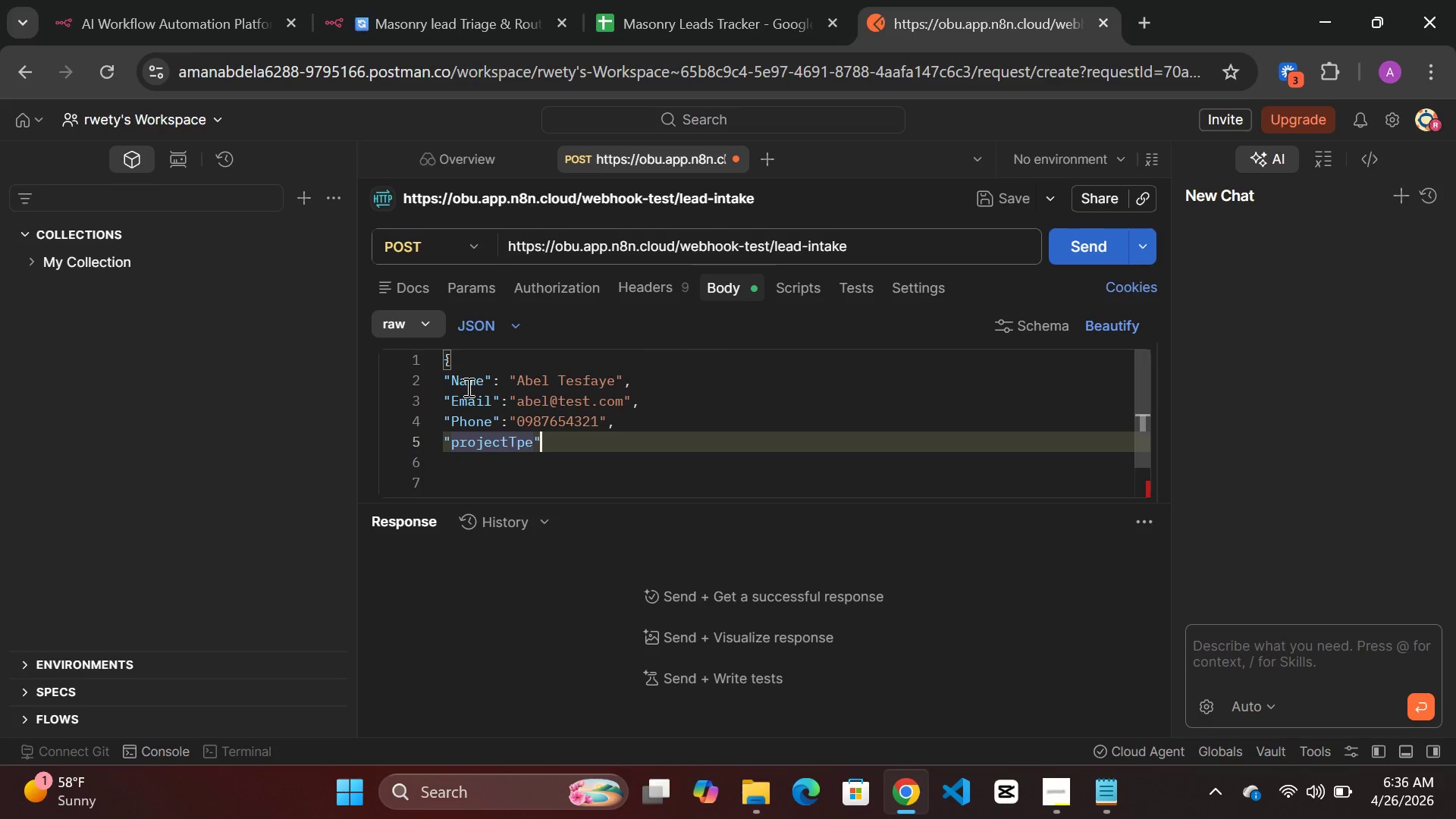 
key(ArrowRight)
 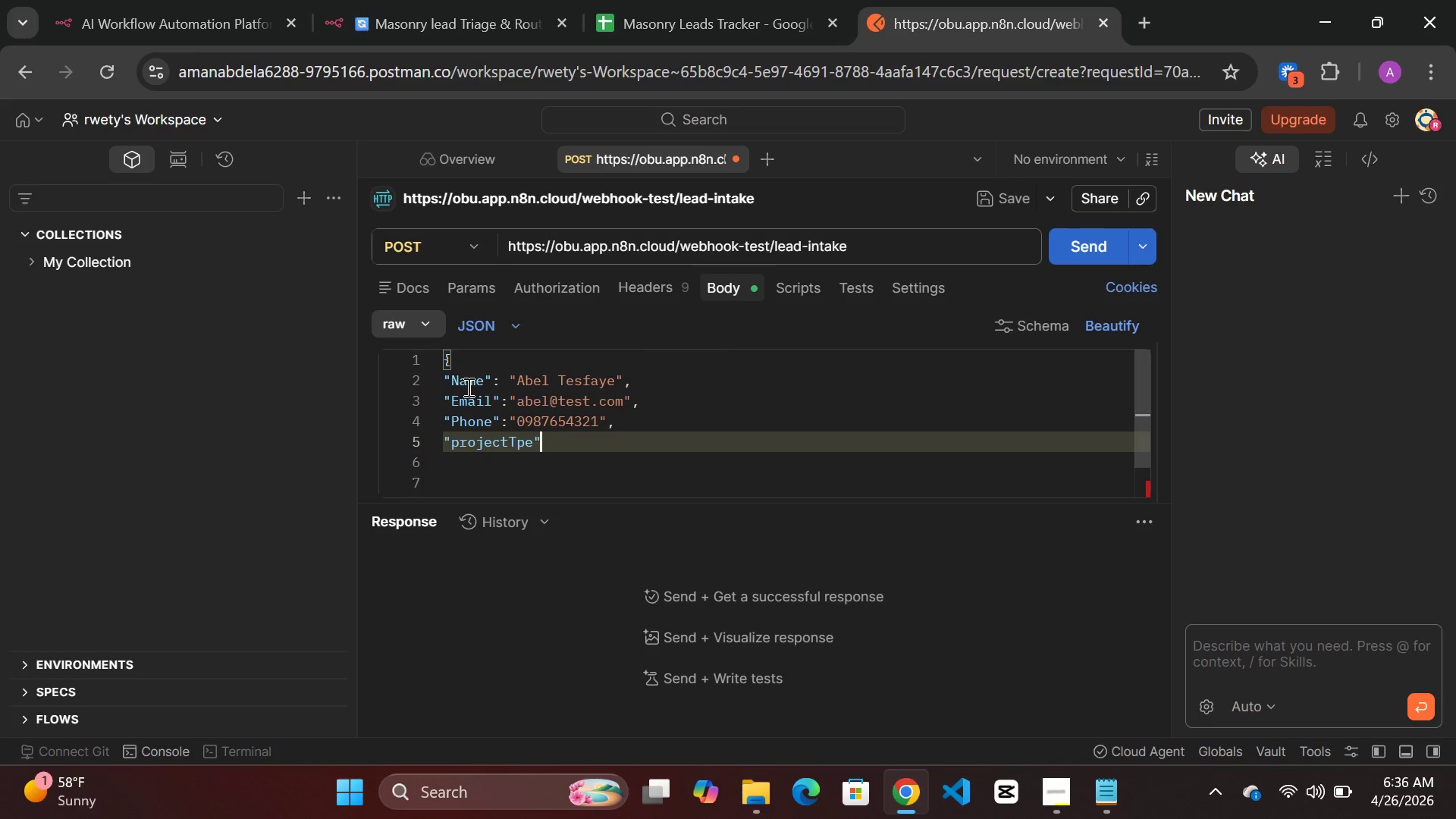 
key(ArrowLeft)
 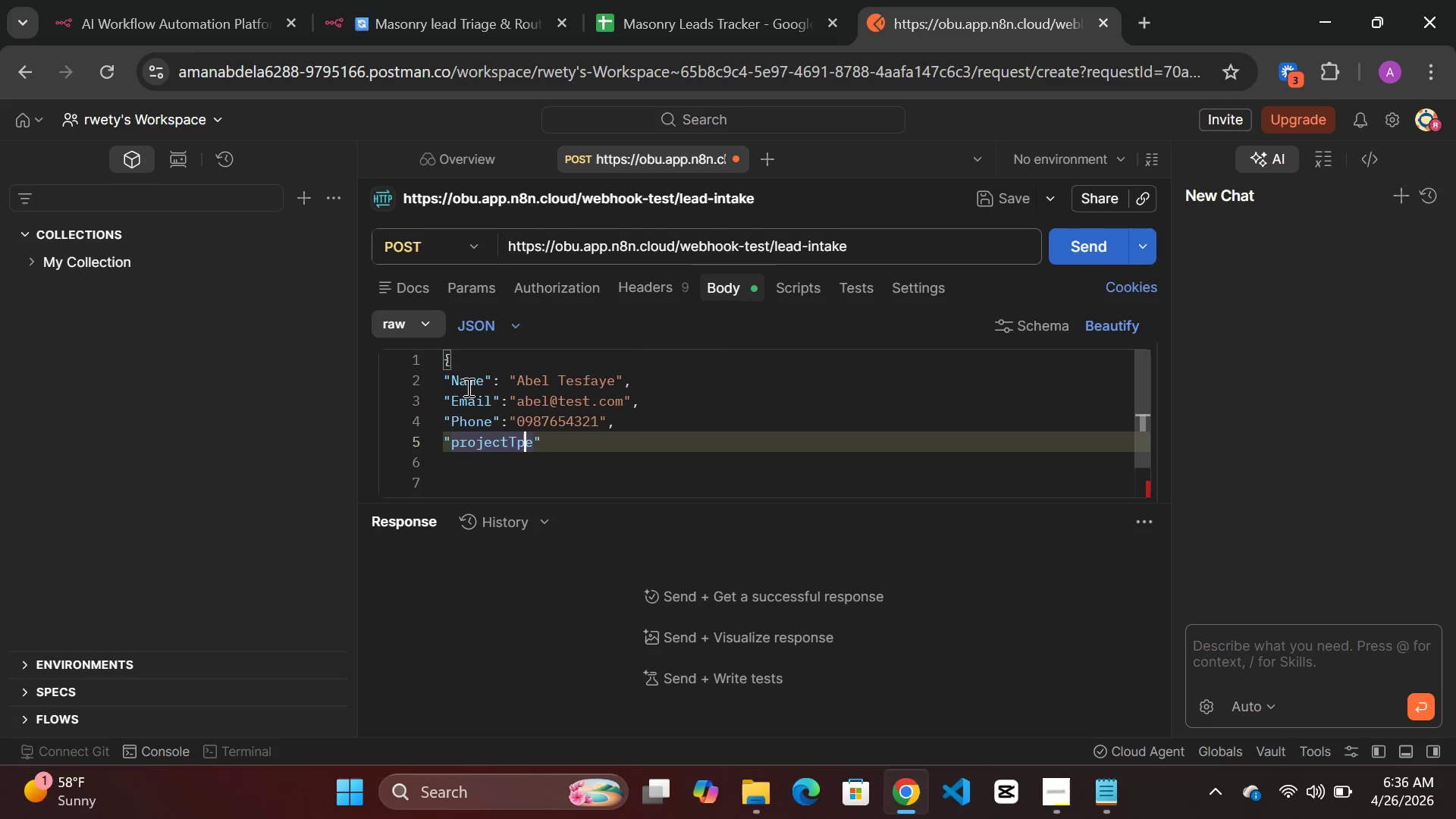 
key(ArrowLeft)
 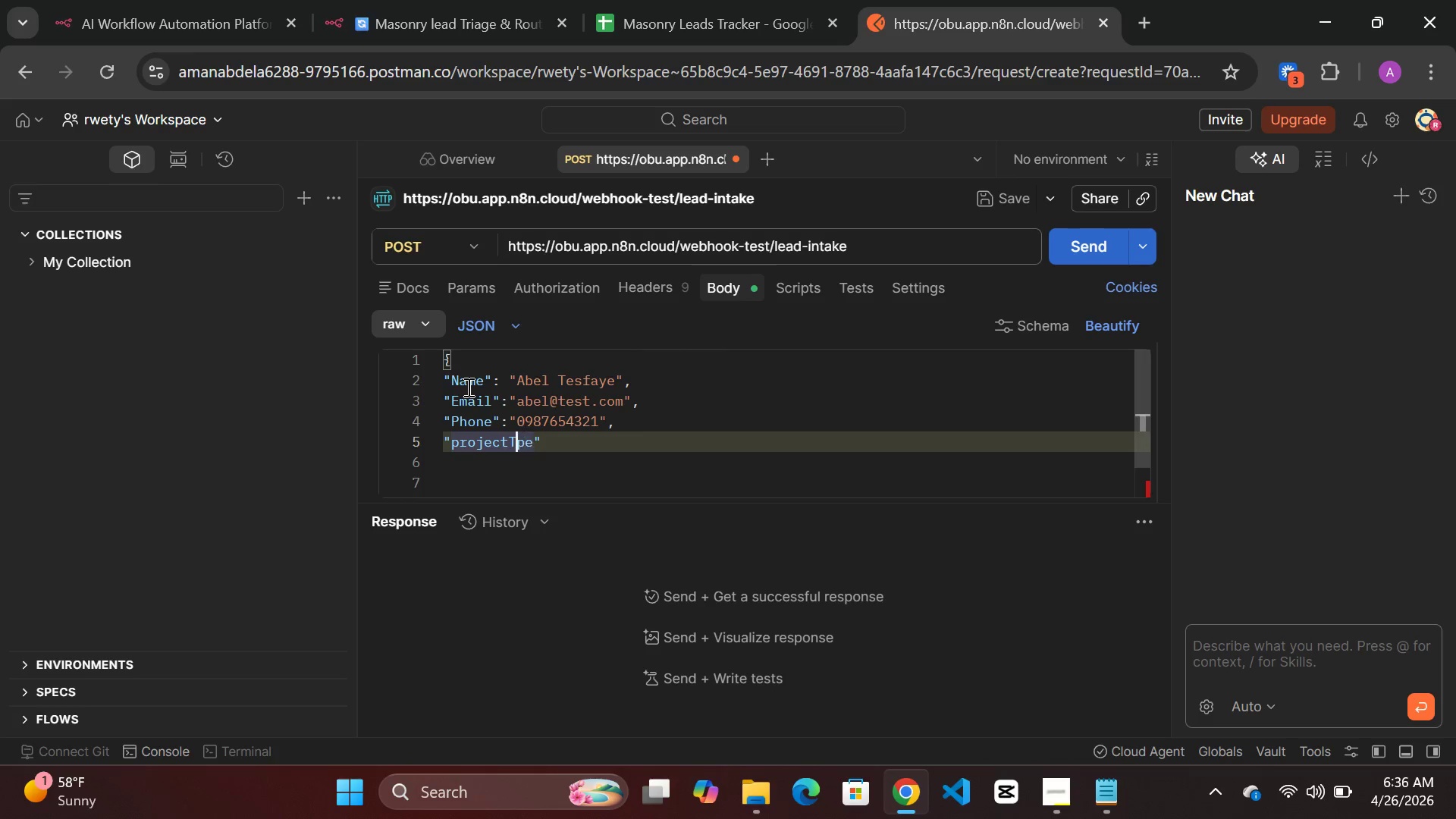 
key(ArrowLeft)
 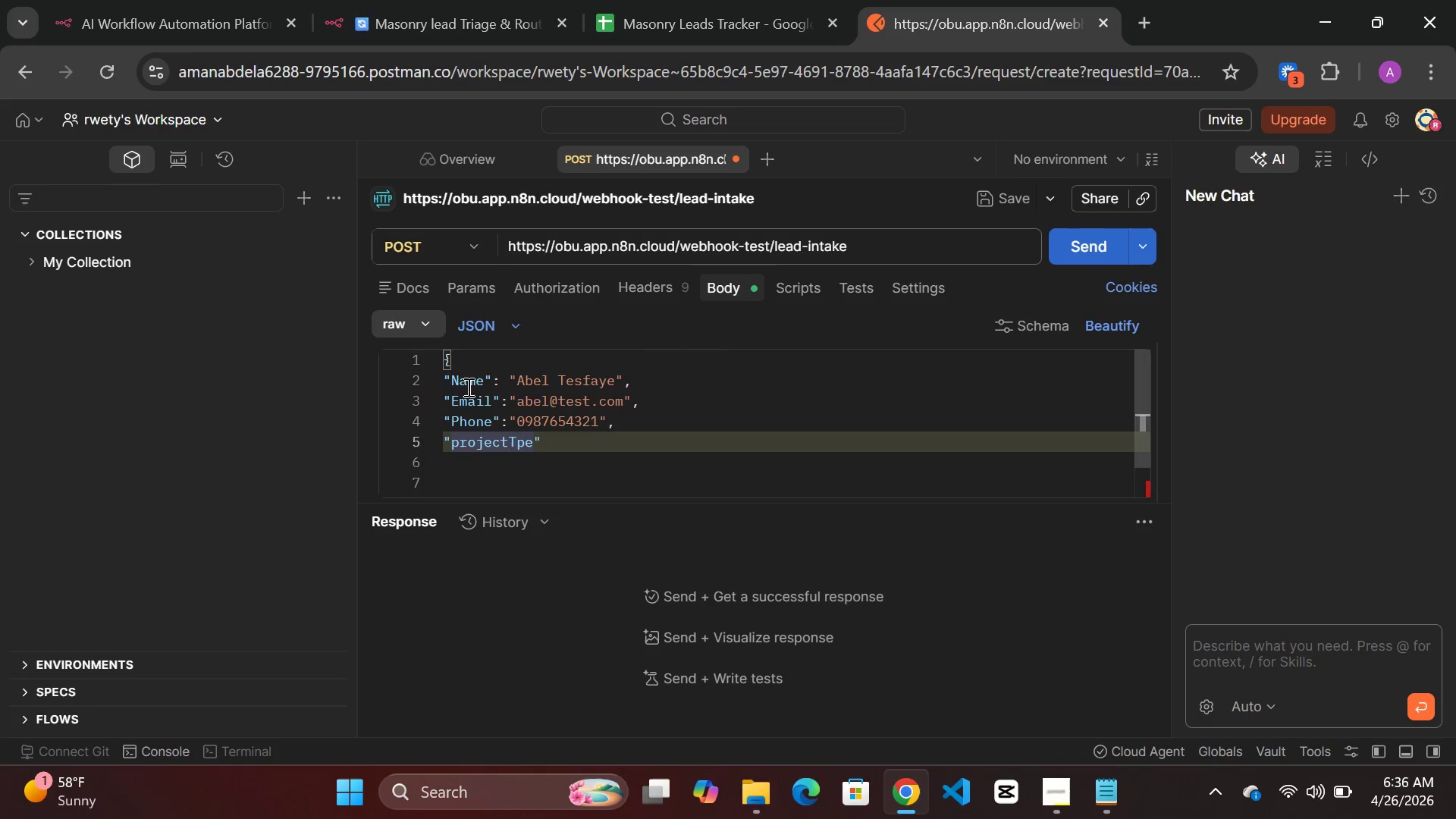 
key(Y)
 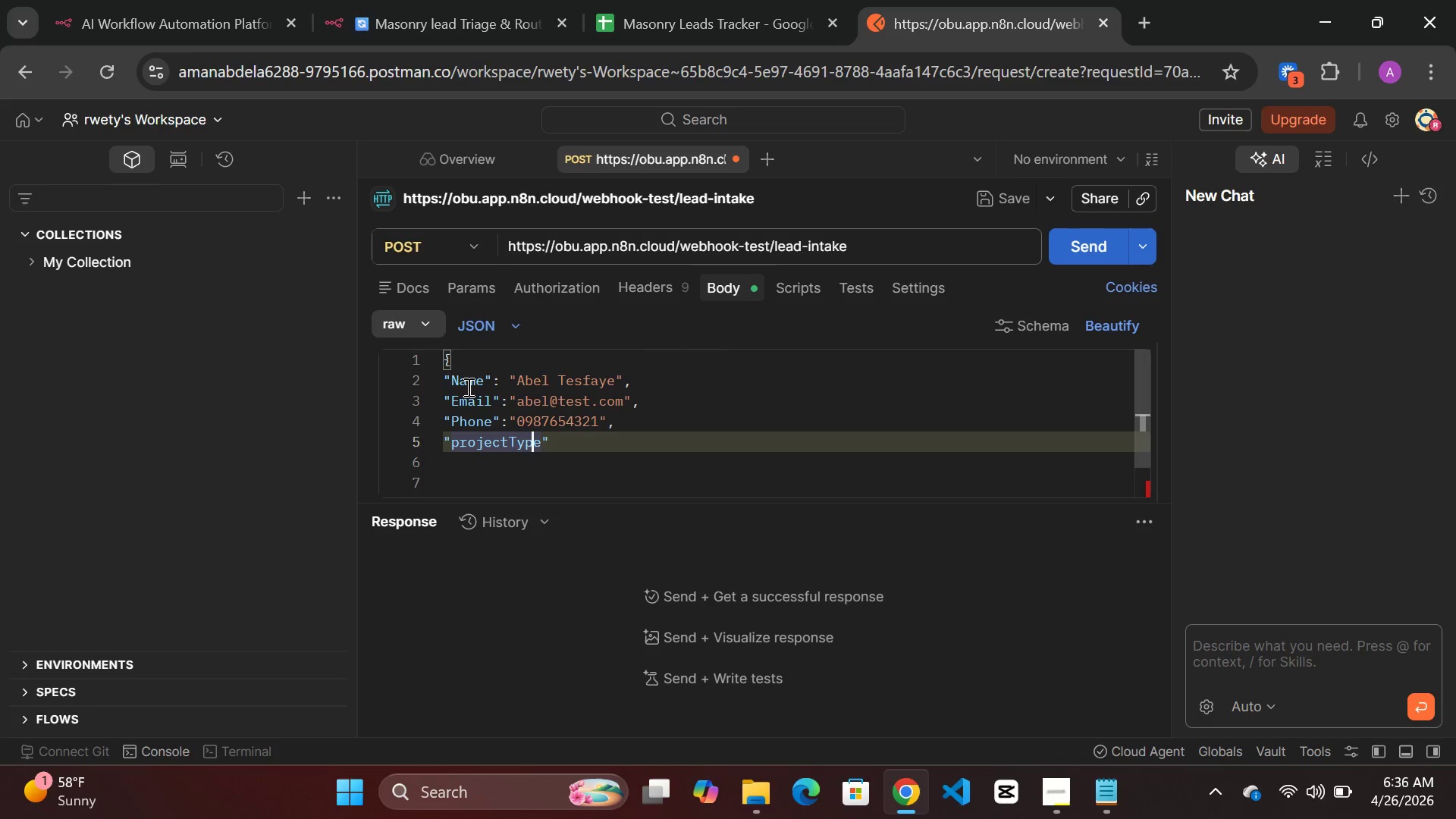 
hold_key(key=ArrowRight, duration=0.45)
 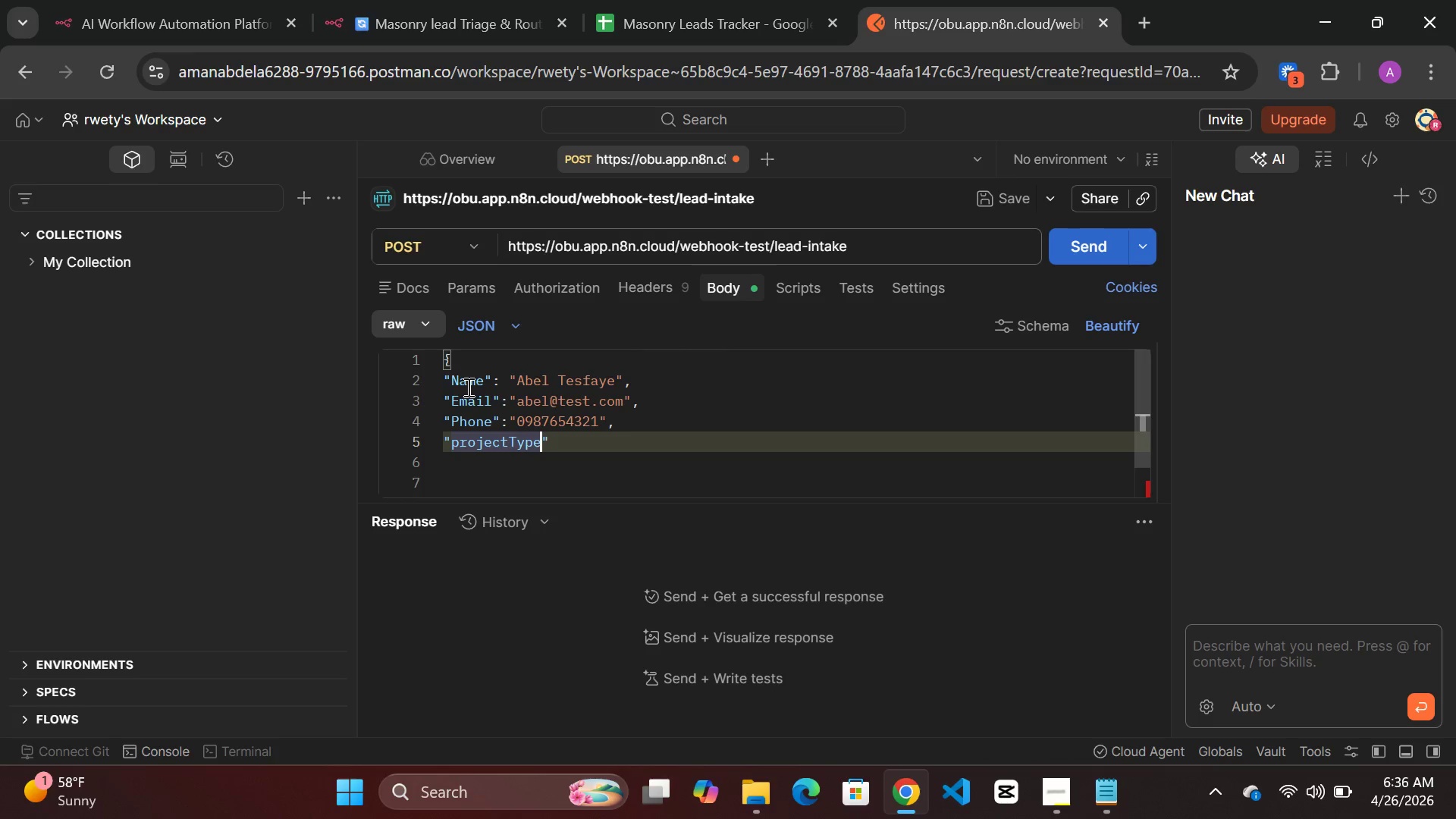 
key(ArrowRight)
 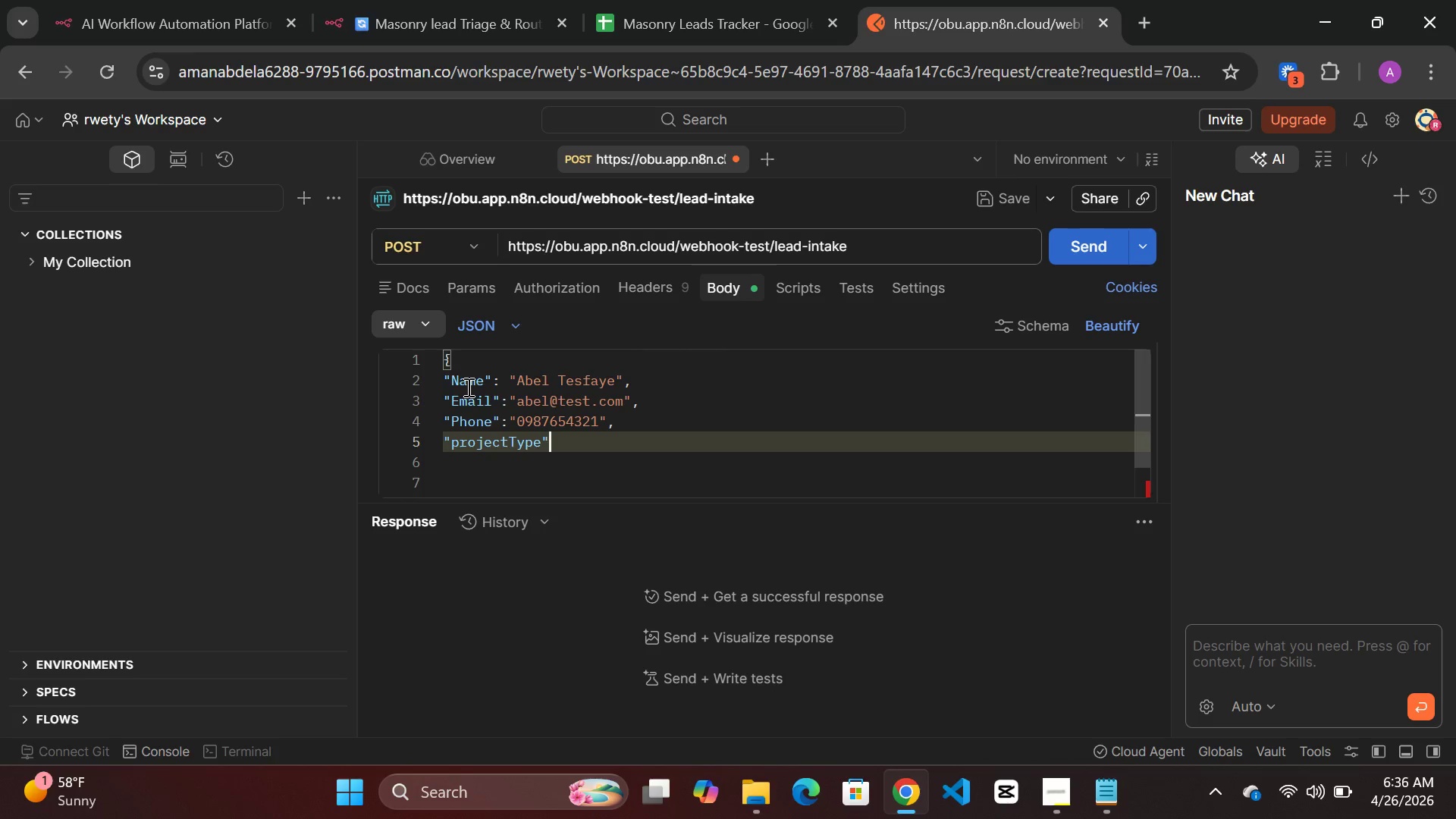 
key(ArrowRight)
 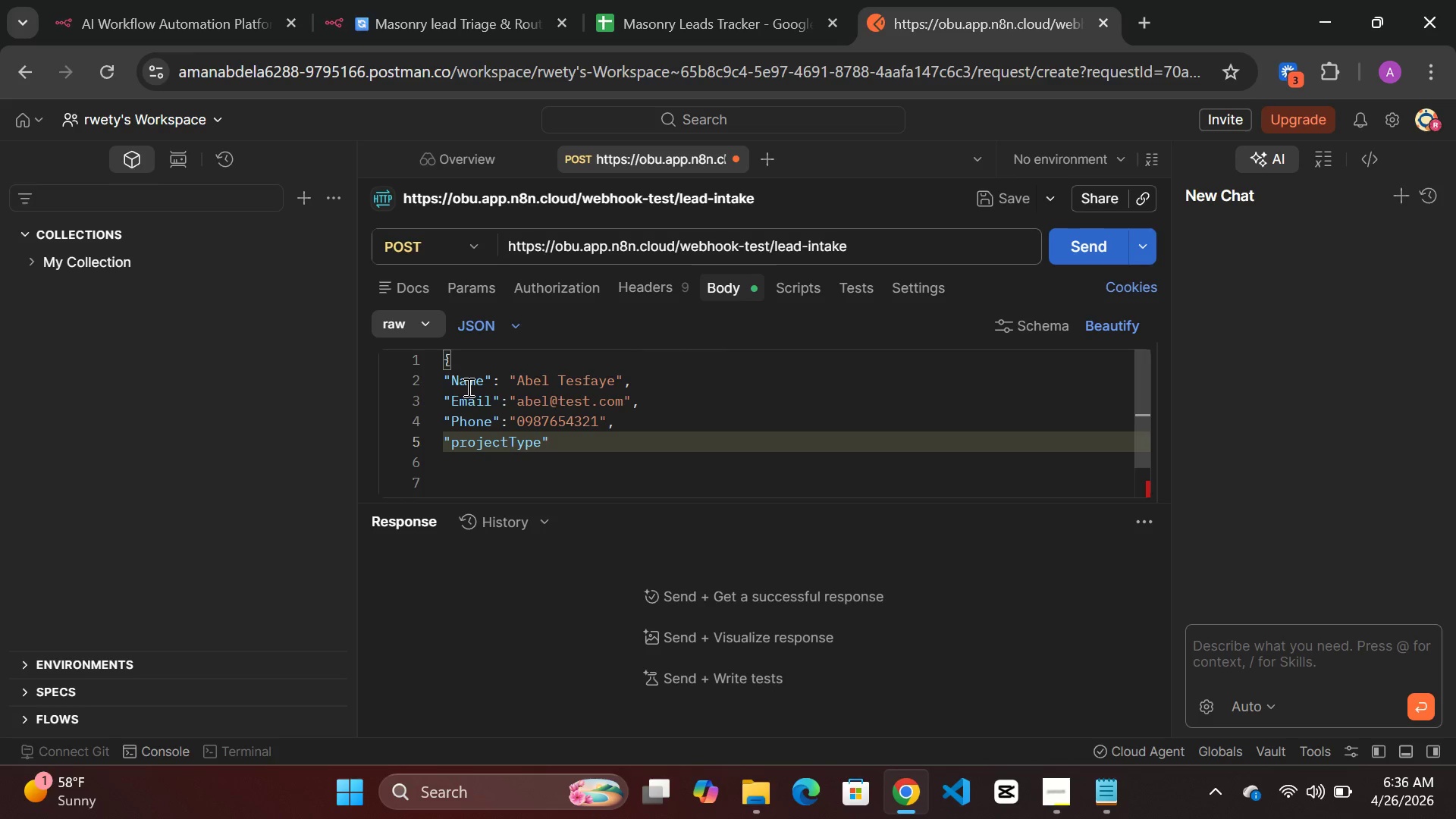 
key(Shift+Semicolon)
 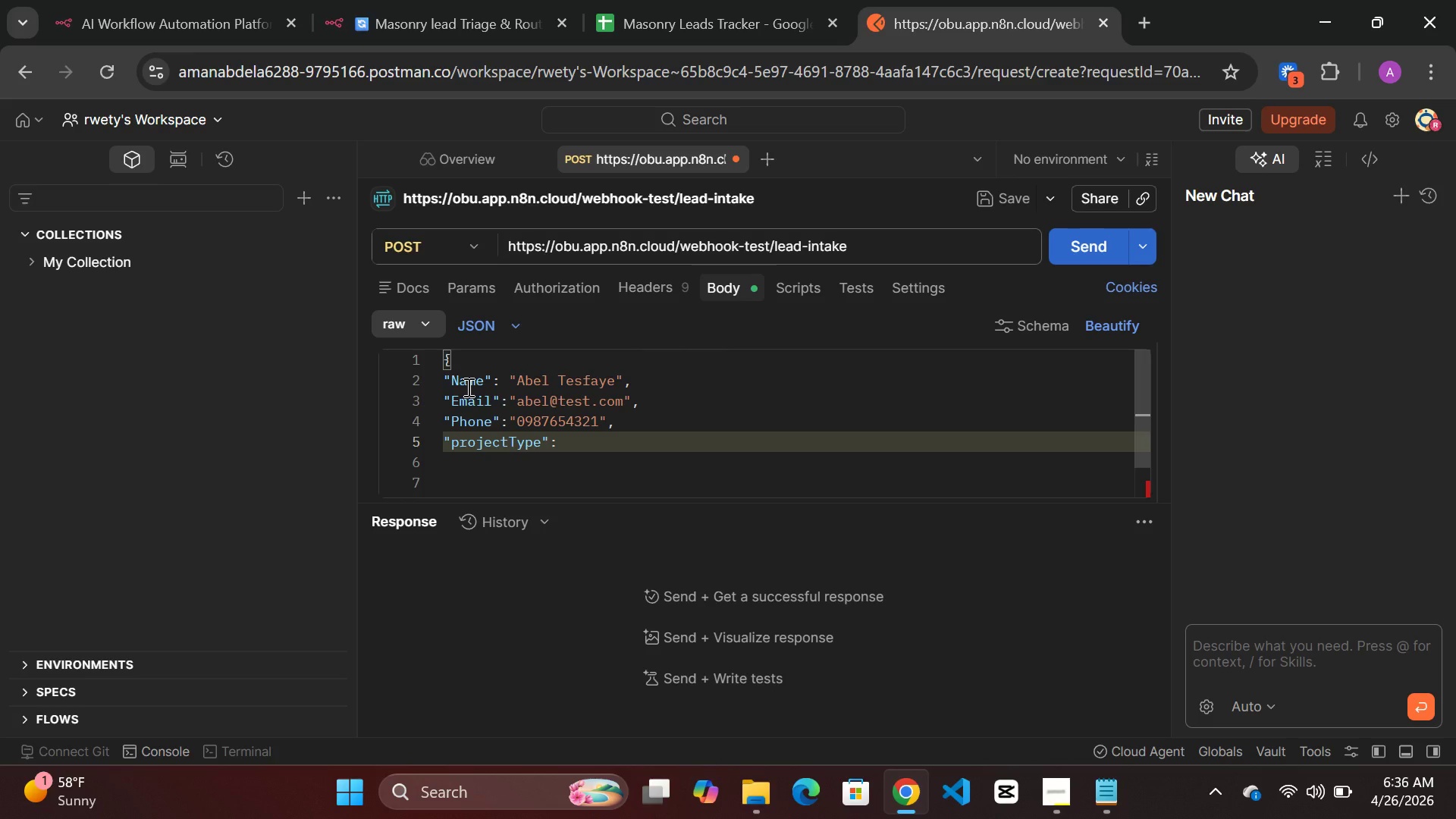 
key(Shift+Quote)
 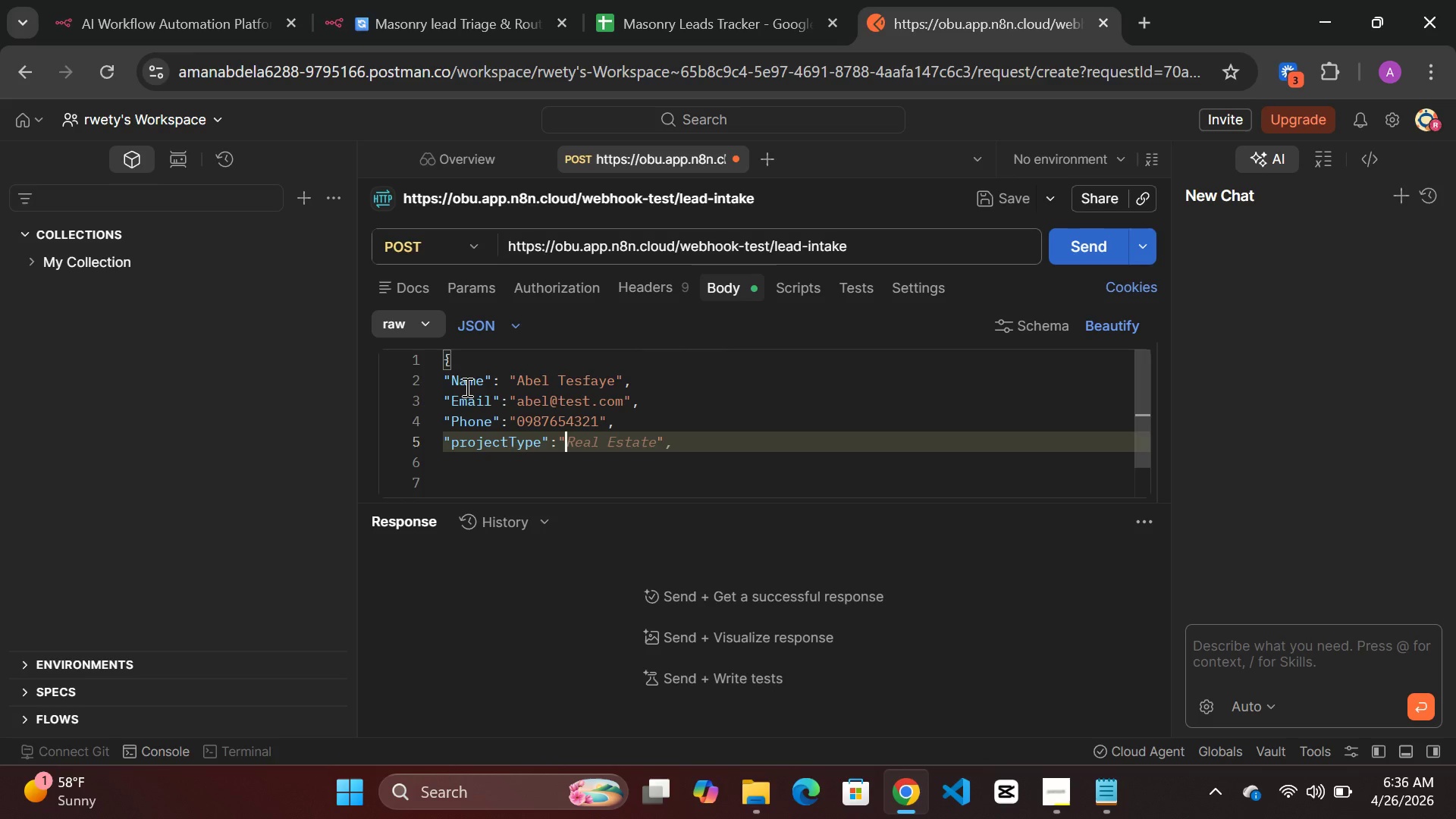 
type(Emergeny)
key(Backspace)
type(cy leak)
 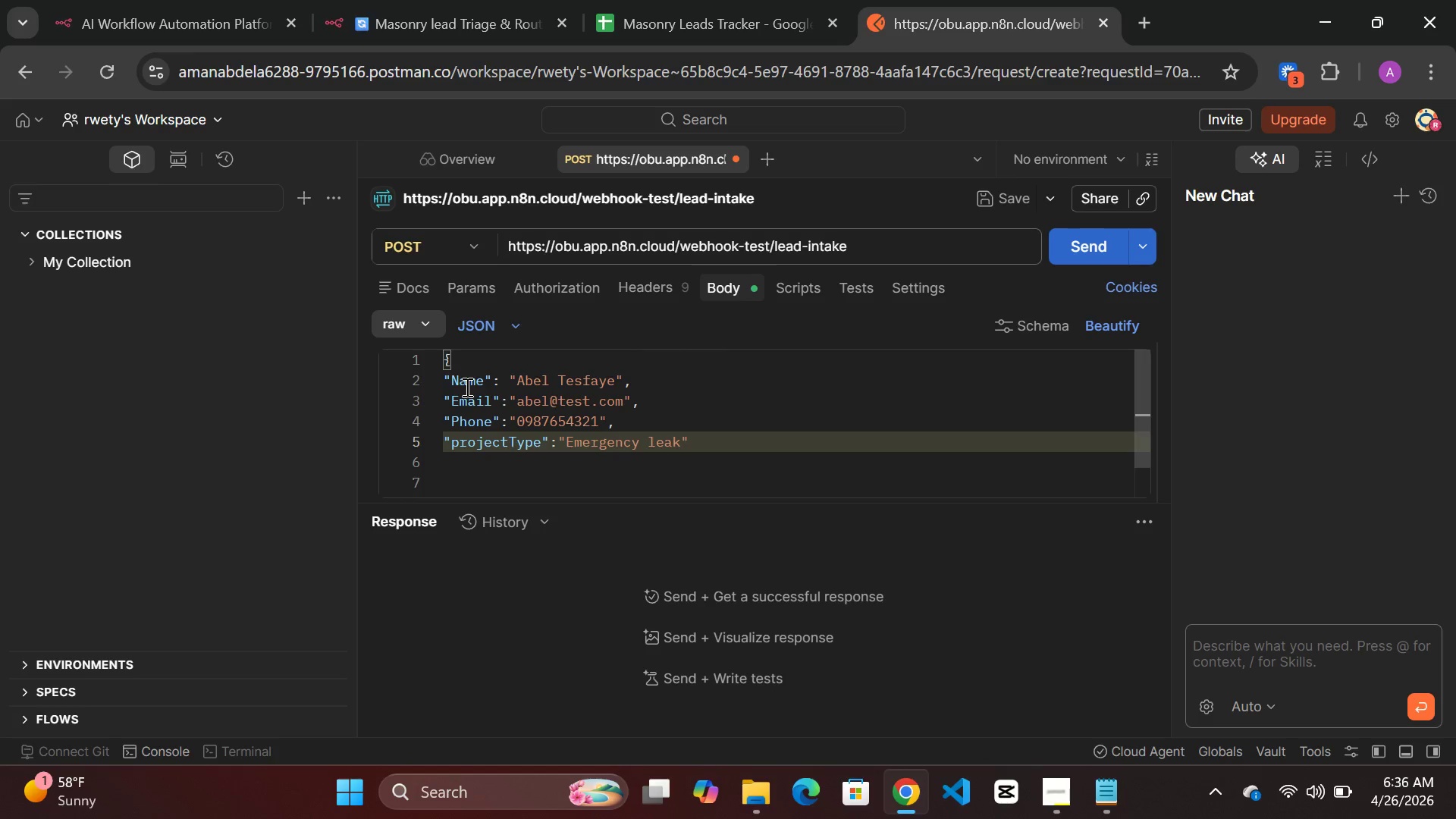 
key(ArrowRight)
 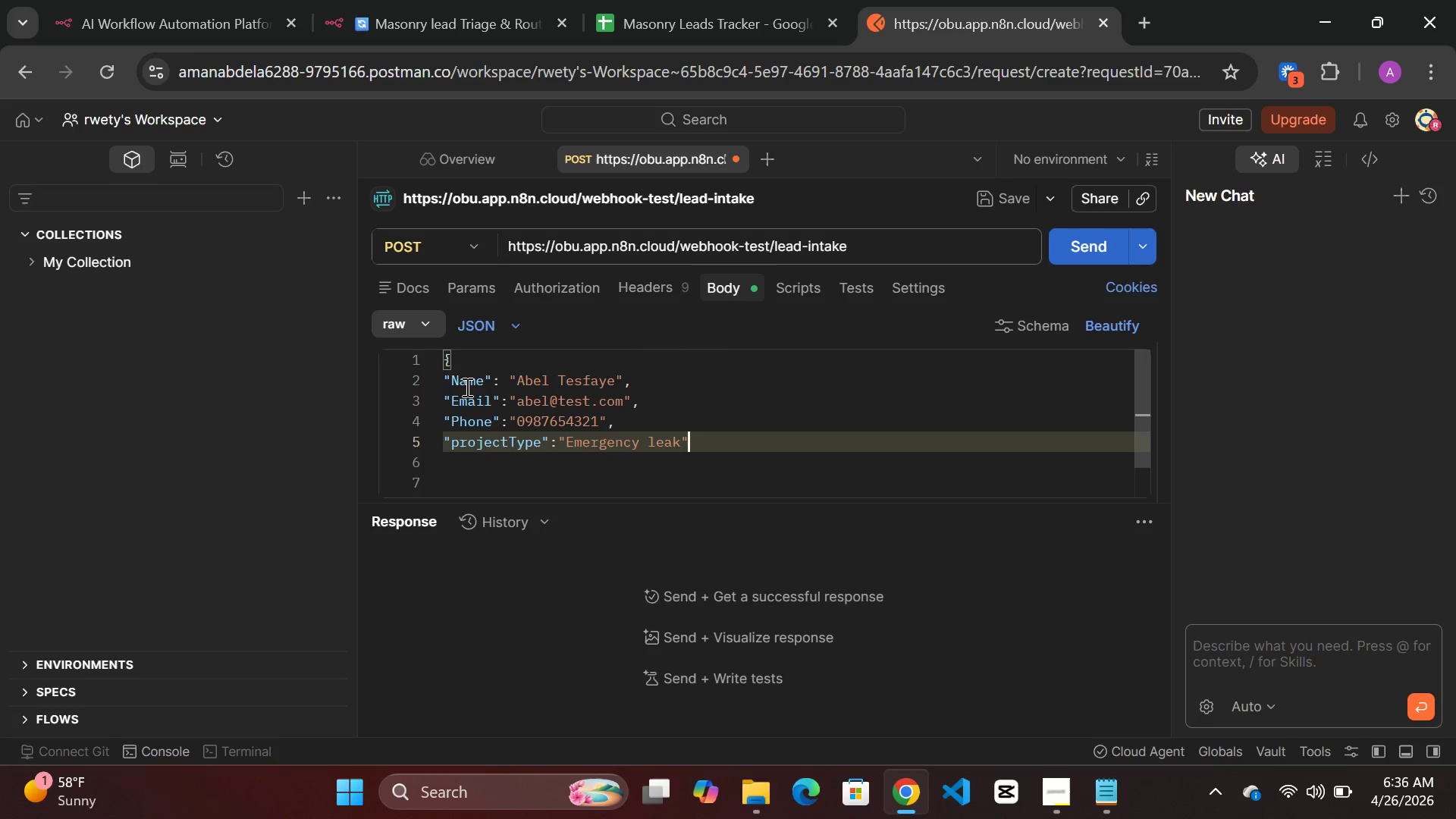 
key(Comma)
 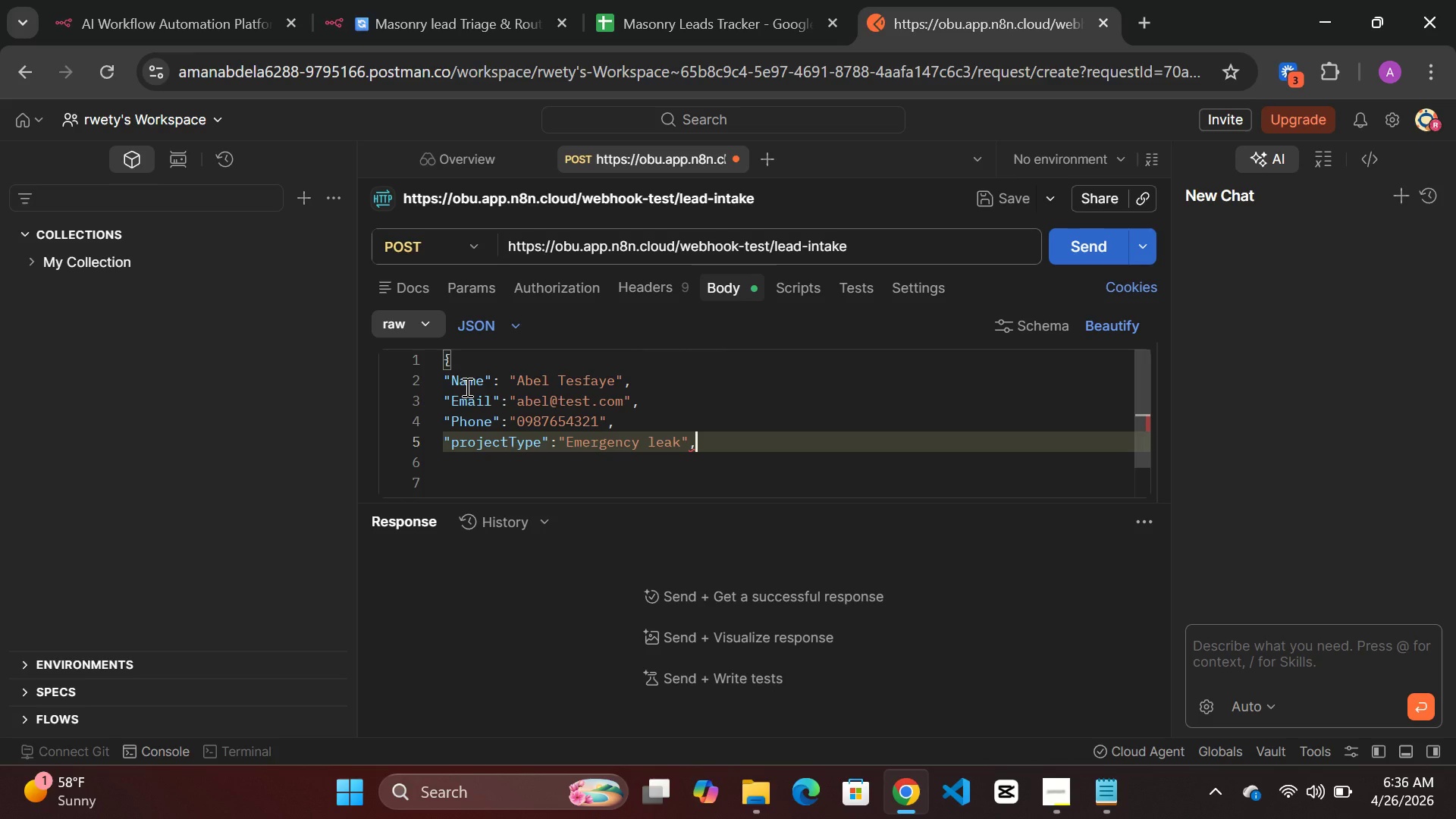 
key(Enter)
 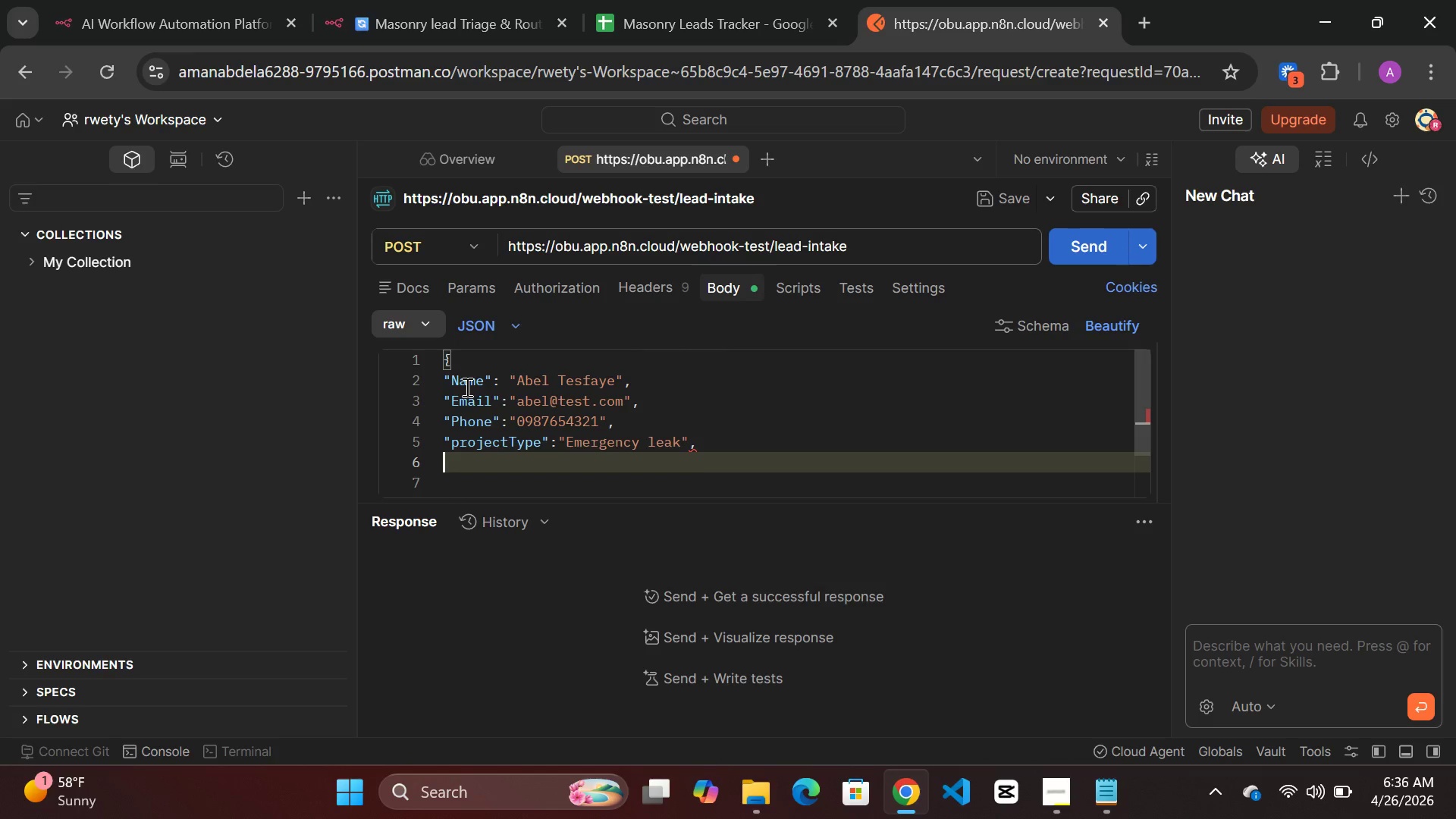 
key(Shift+Quote)
 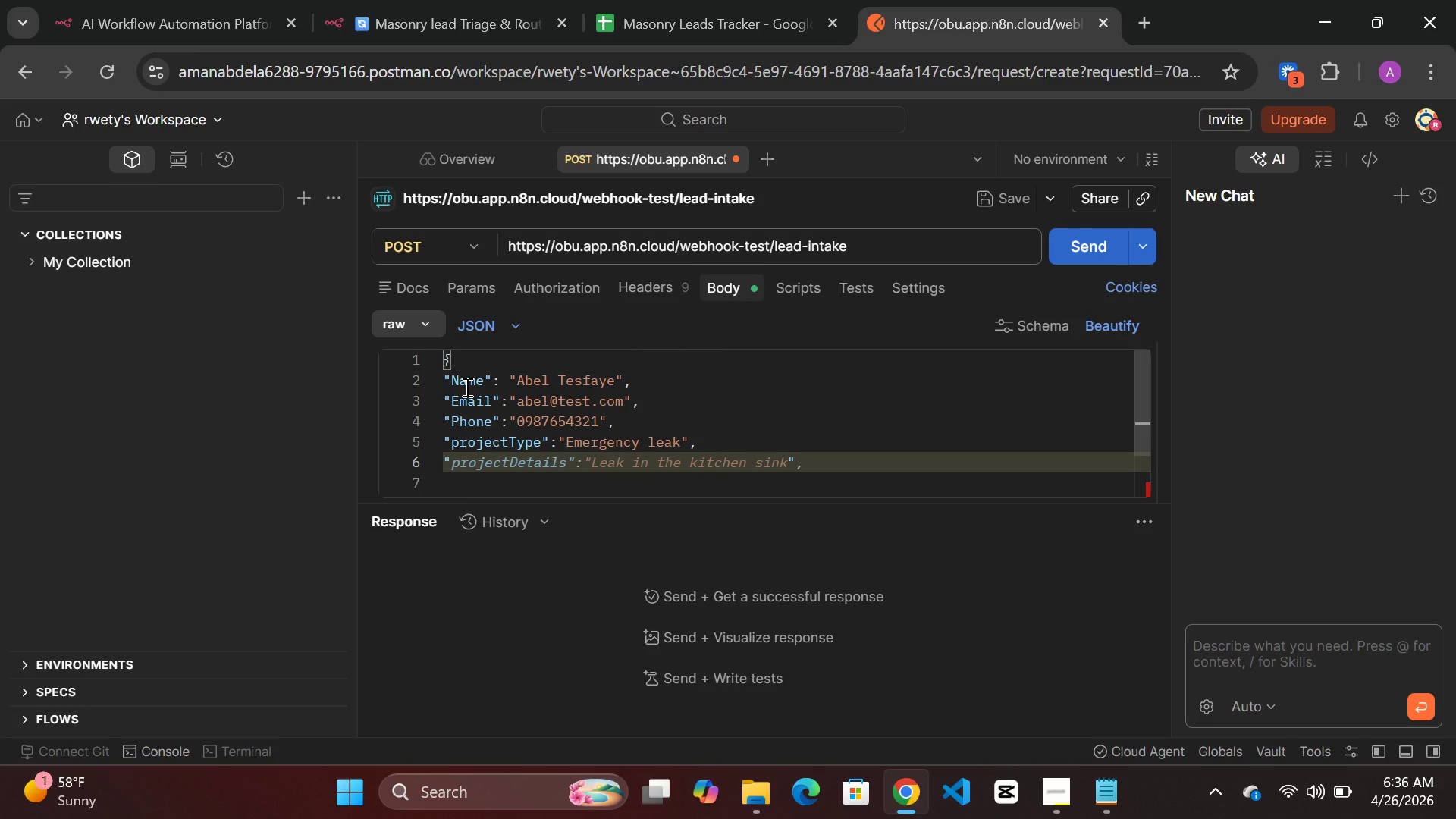 
type(description)
 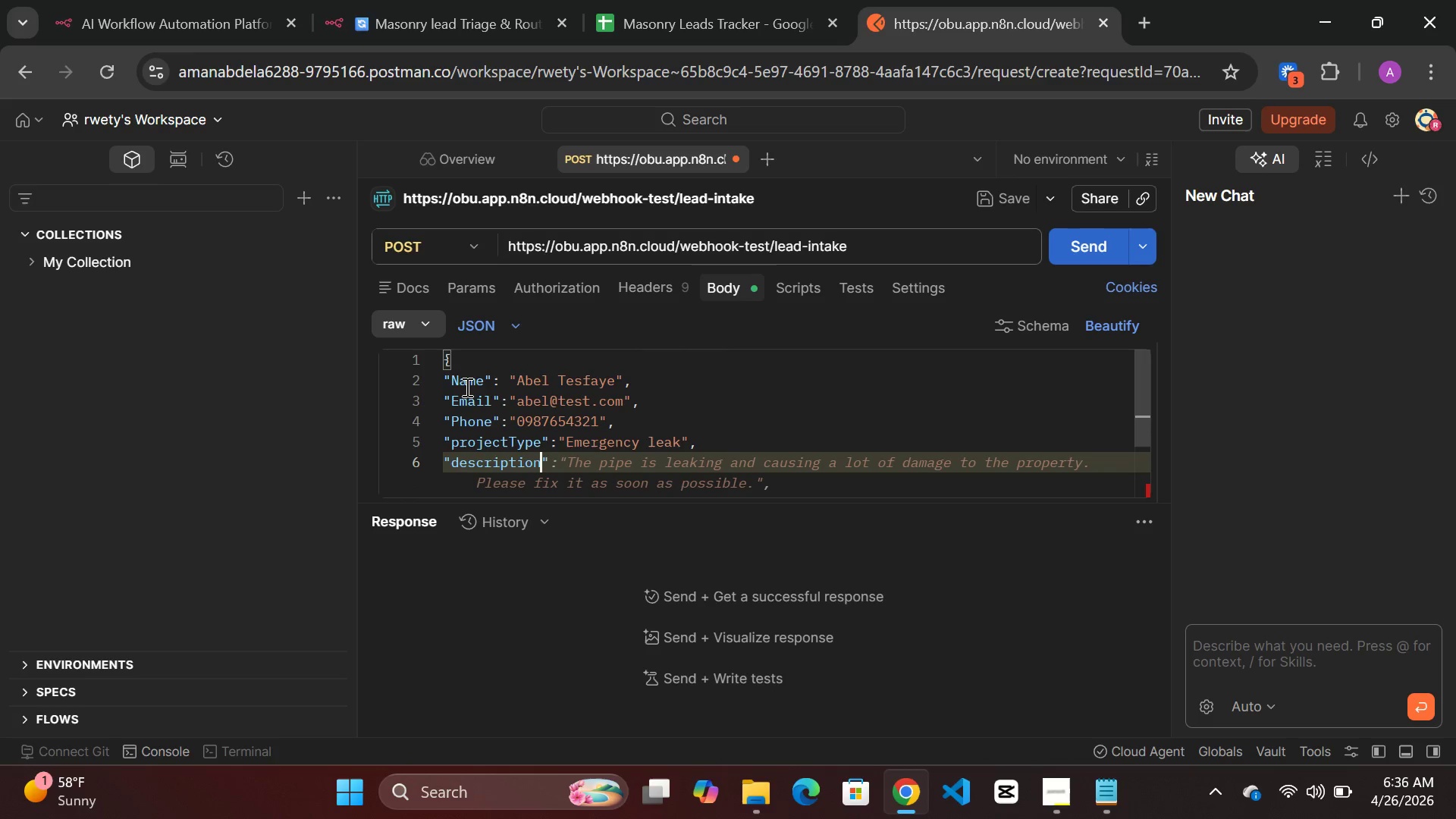 
key(ArrowRight)
 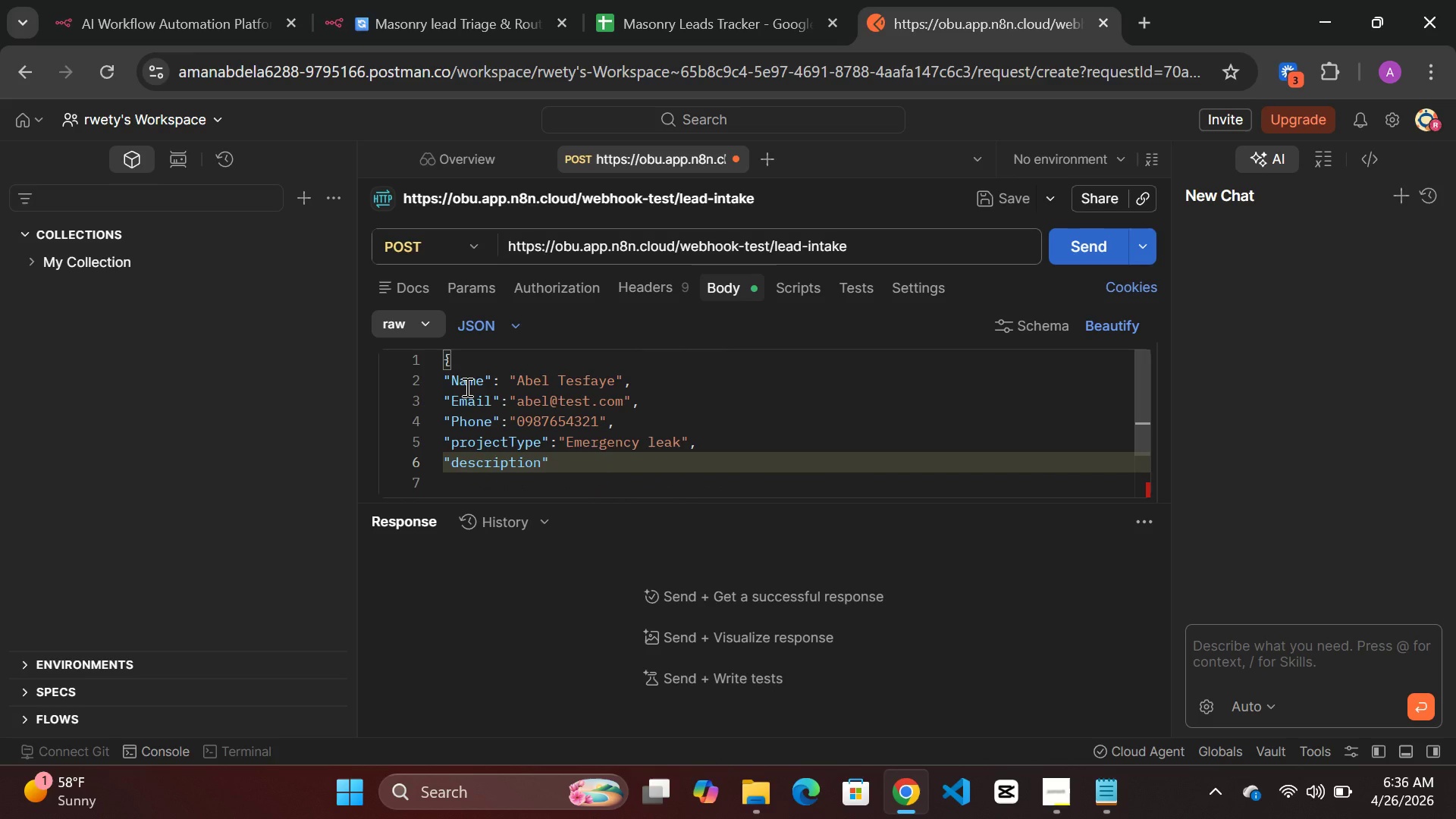 
key(Shift+Semicolon)
 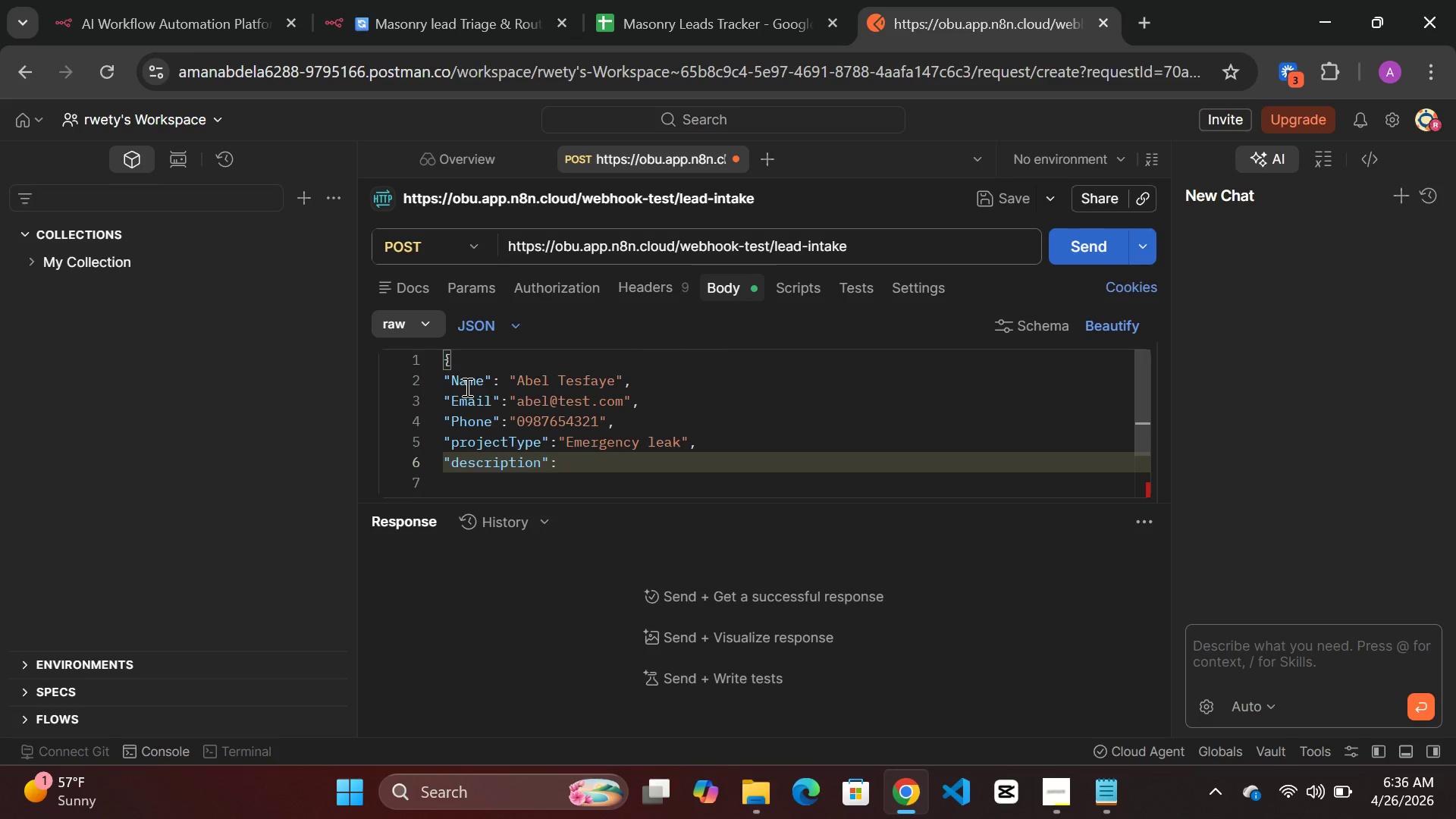 
type("water leaking from chi,ney)
key(Backspace)
key(Backspace)
key(Backspace)
key(Backspace)
type(,)
key(Backspace)
type(mney)
 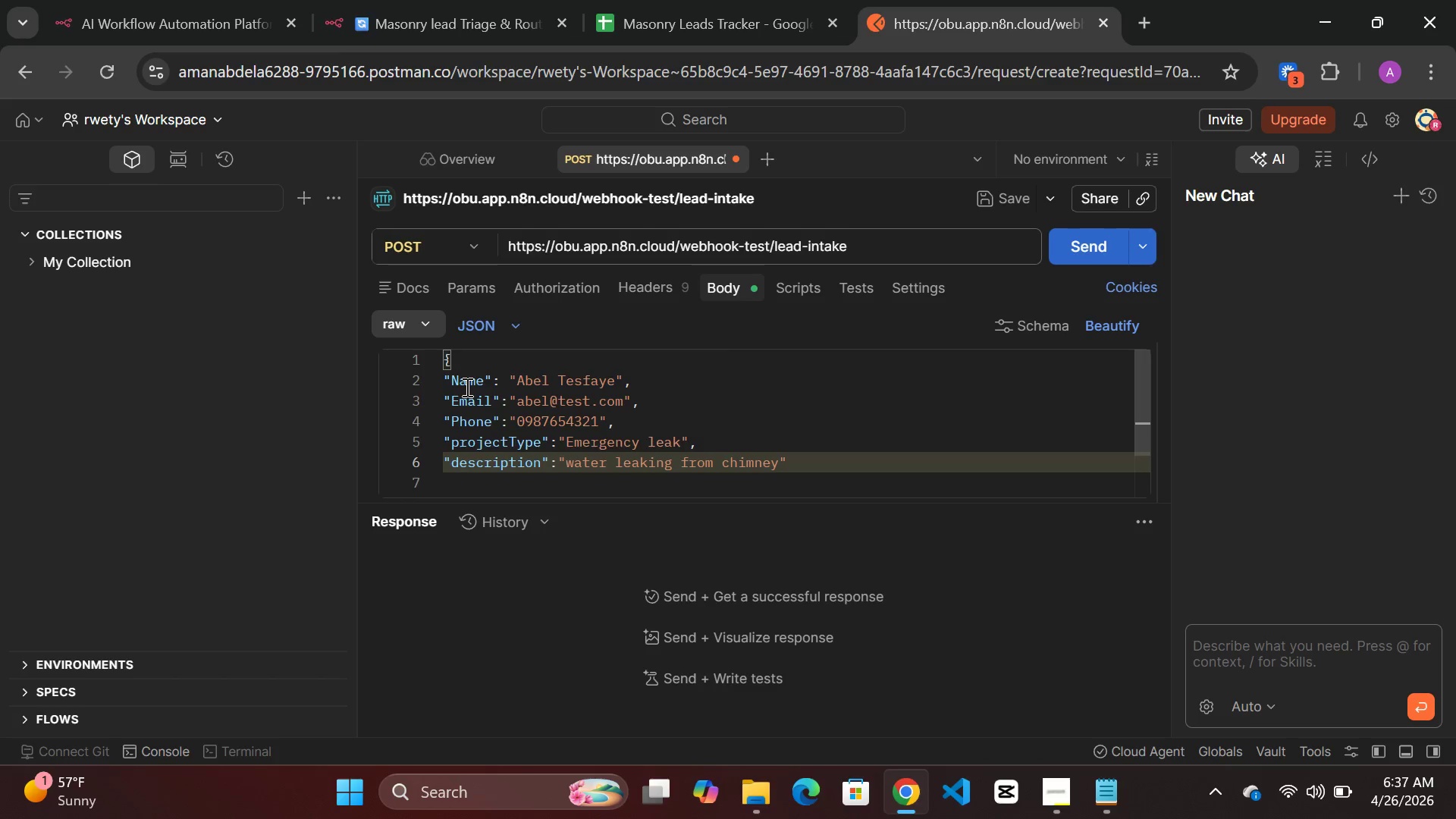 
type( during rain)
 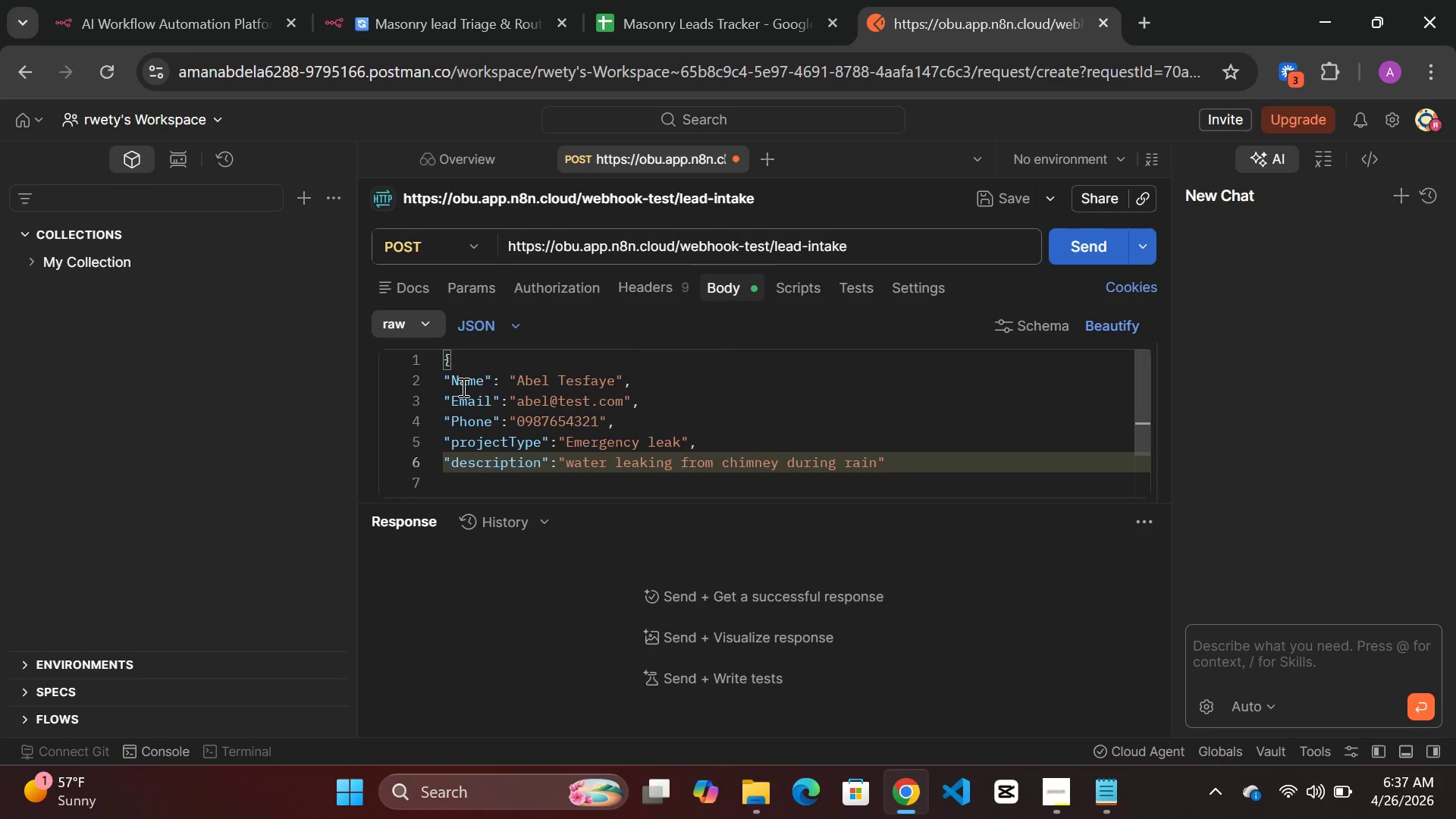 
wait(7.42)
 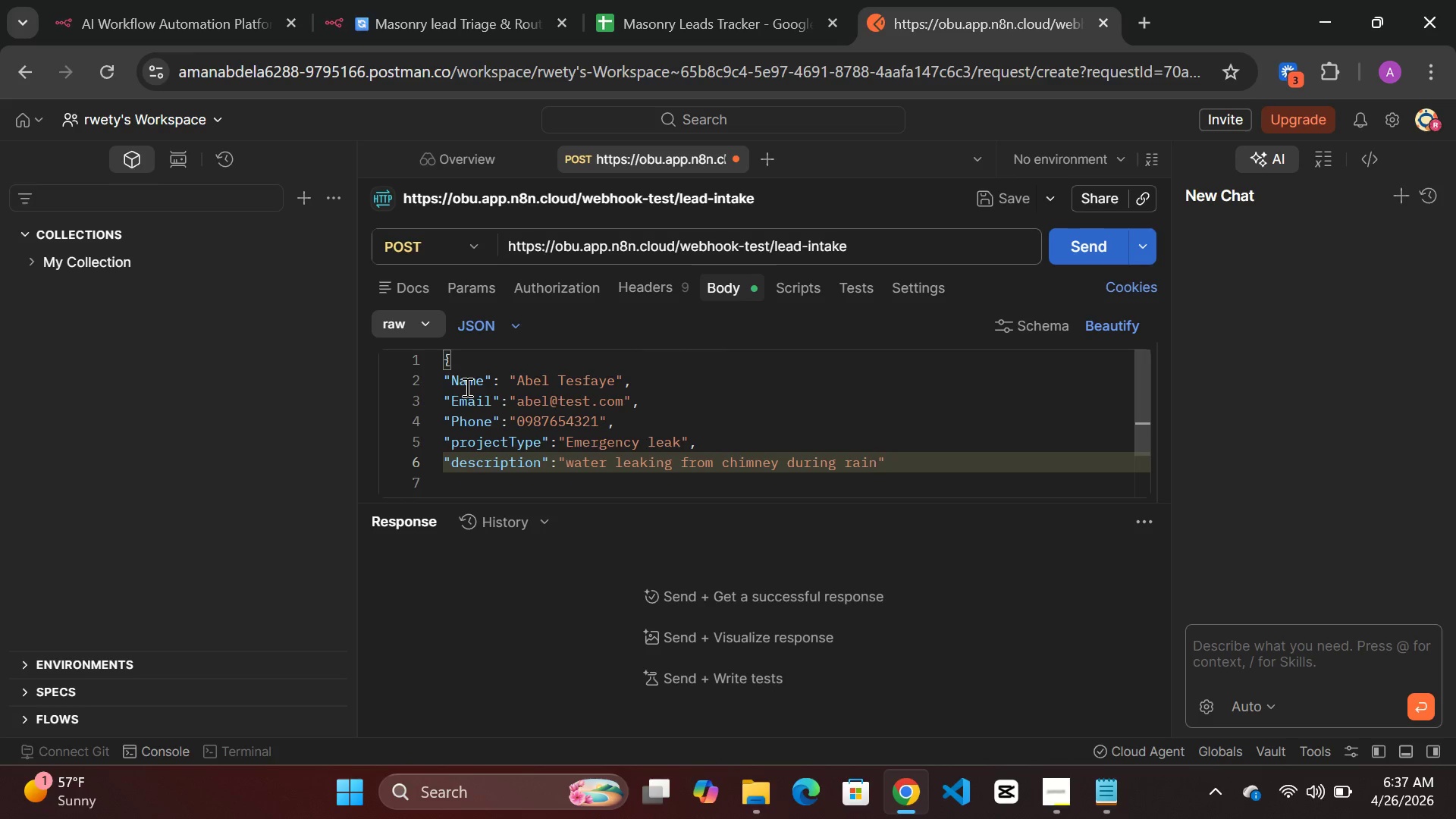 
left_click([168, 12])
 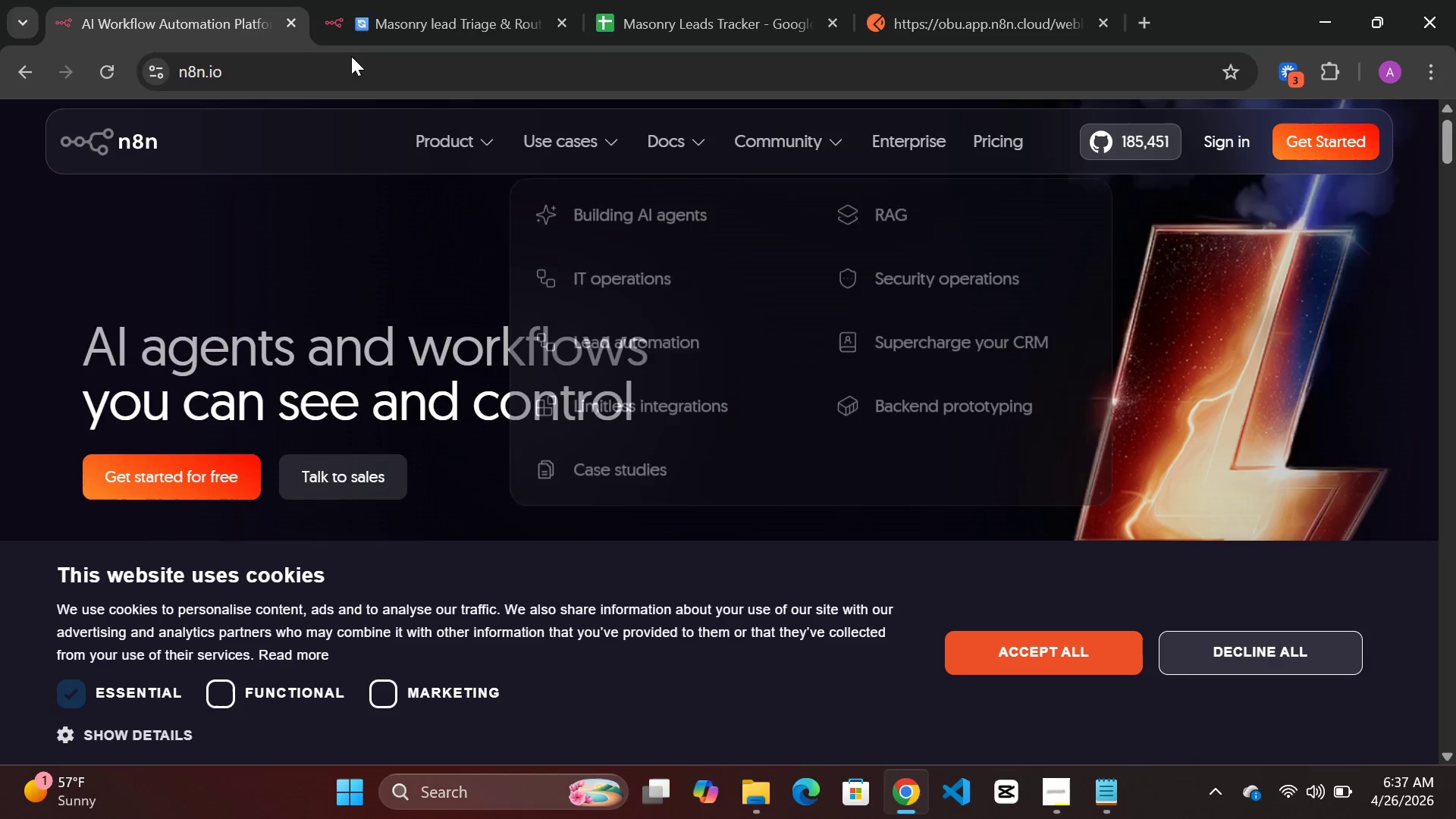 
left_click([429, 32])
 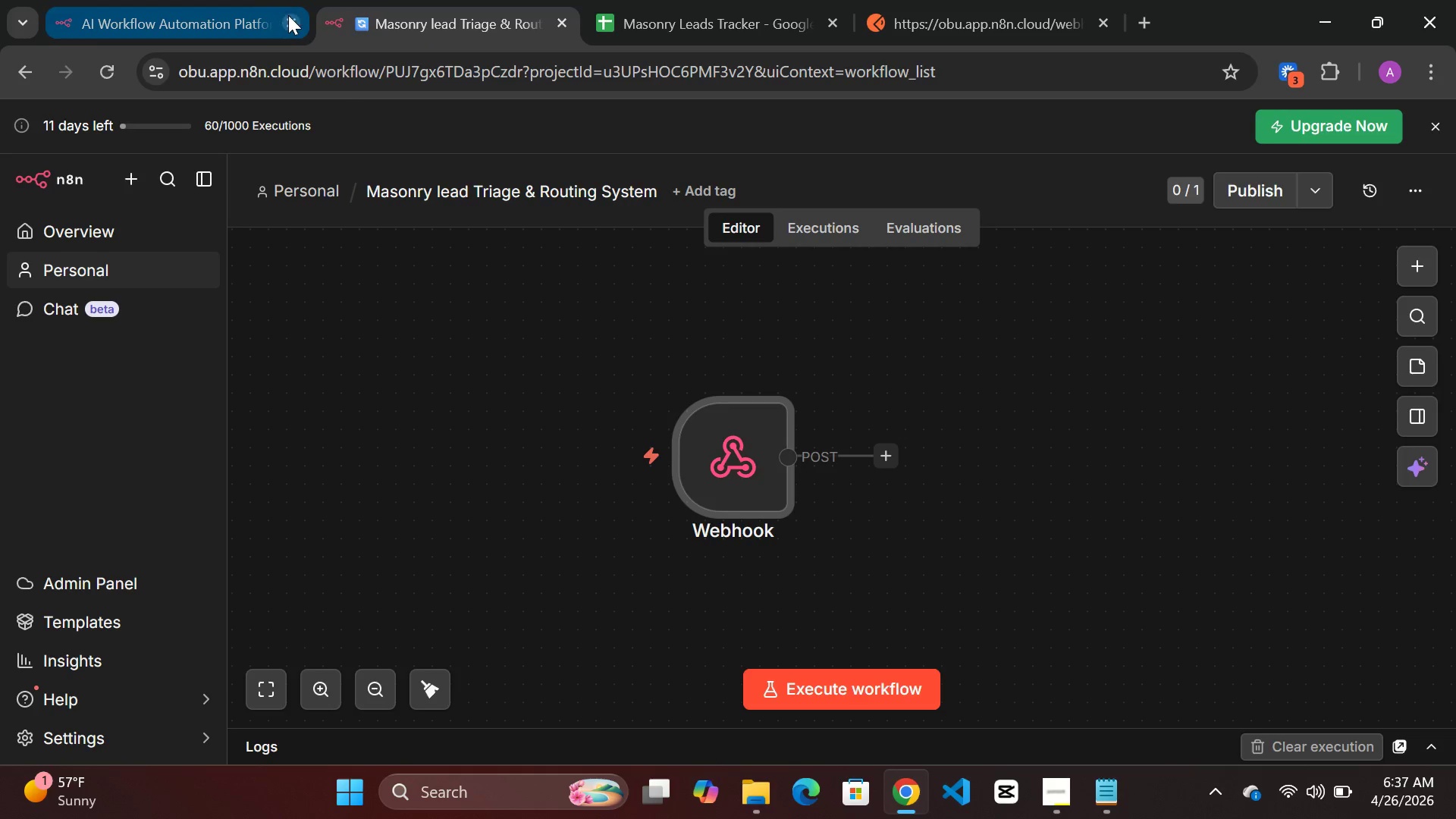 
left_click([289, 15])
 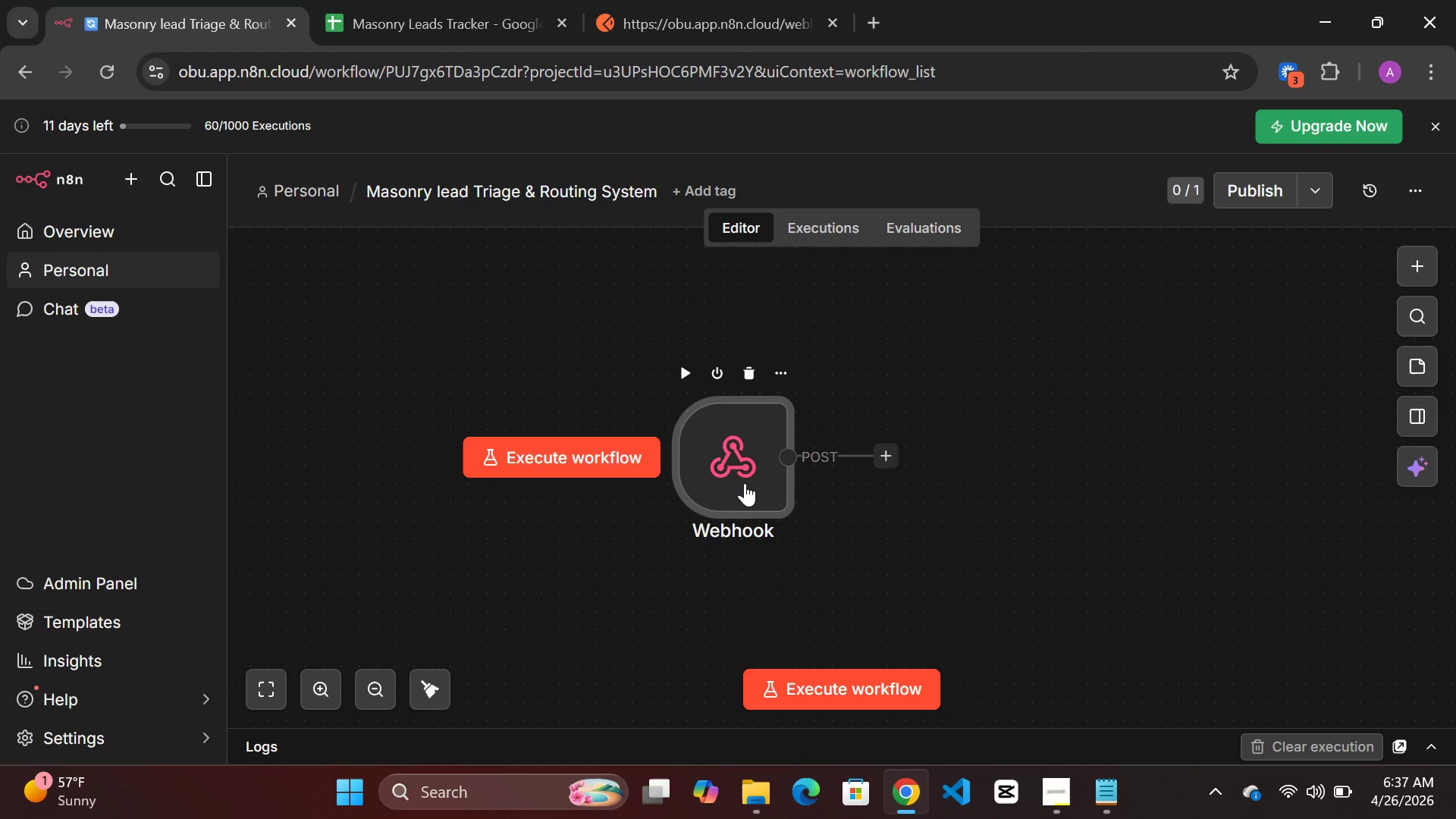 
double_click([742, 478])
 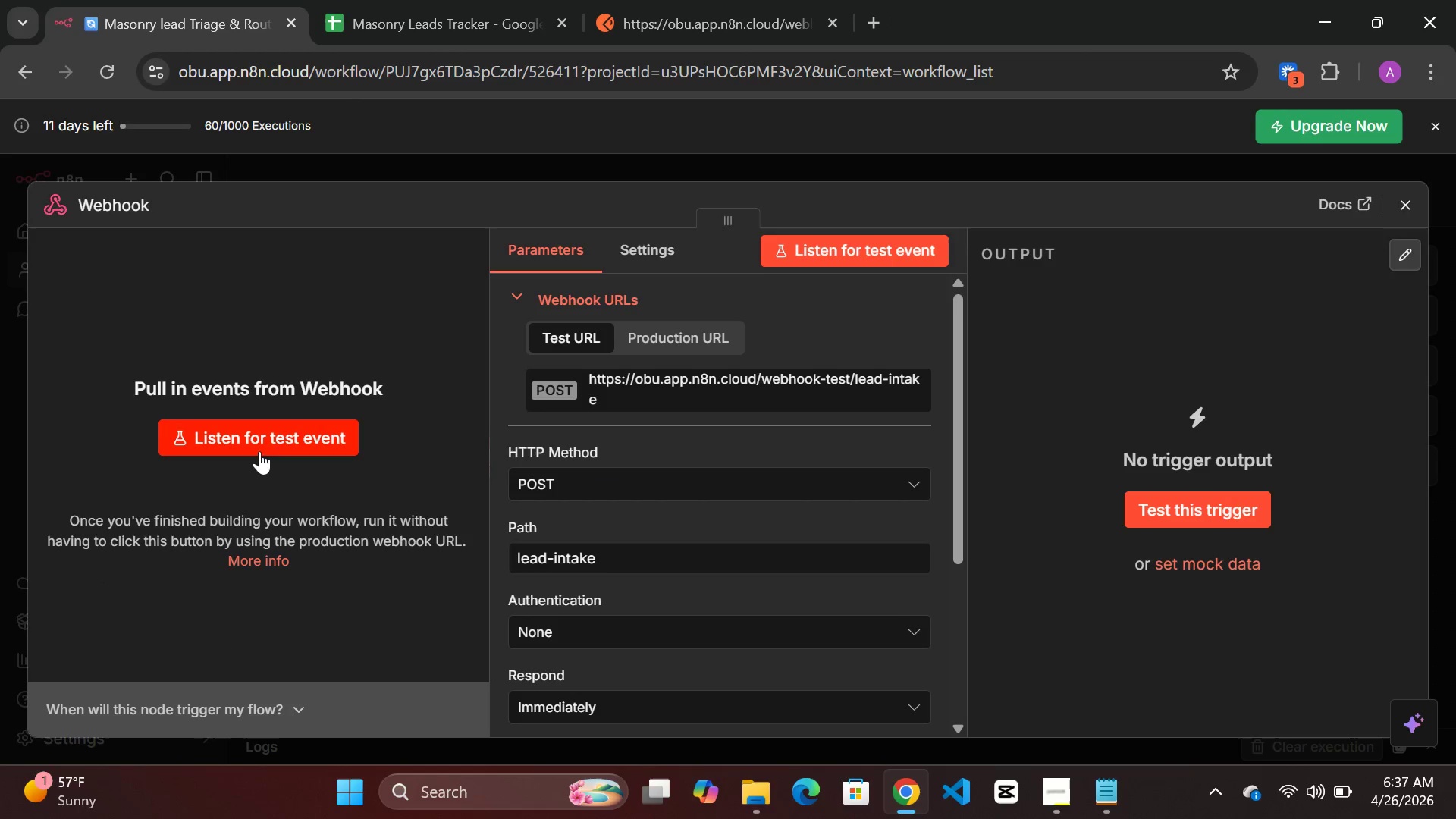 
left_click([249, 441])
 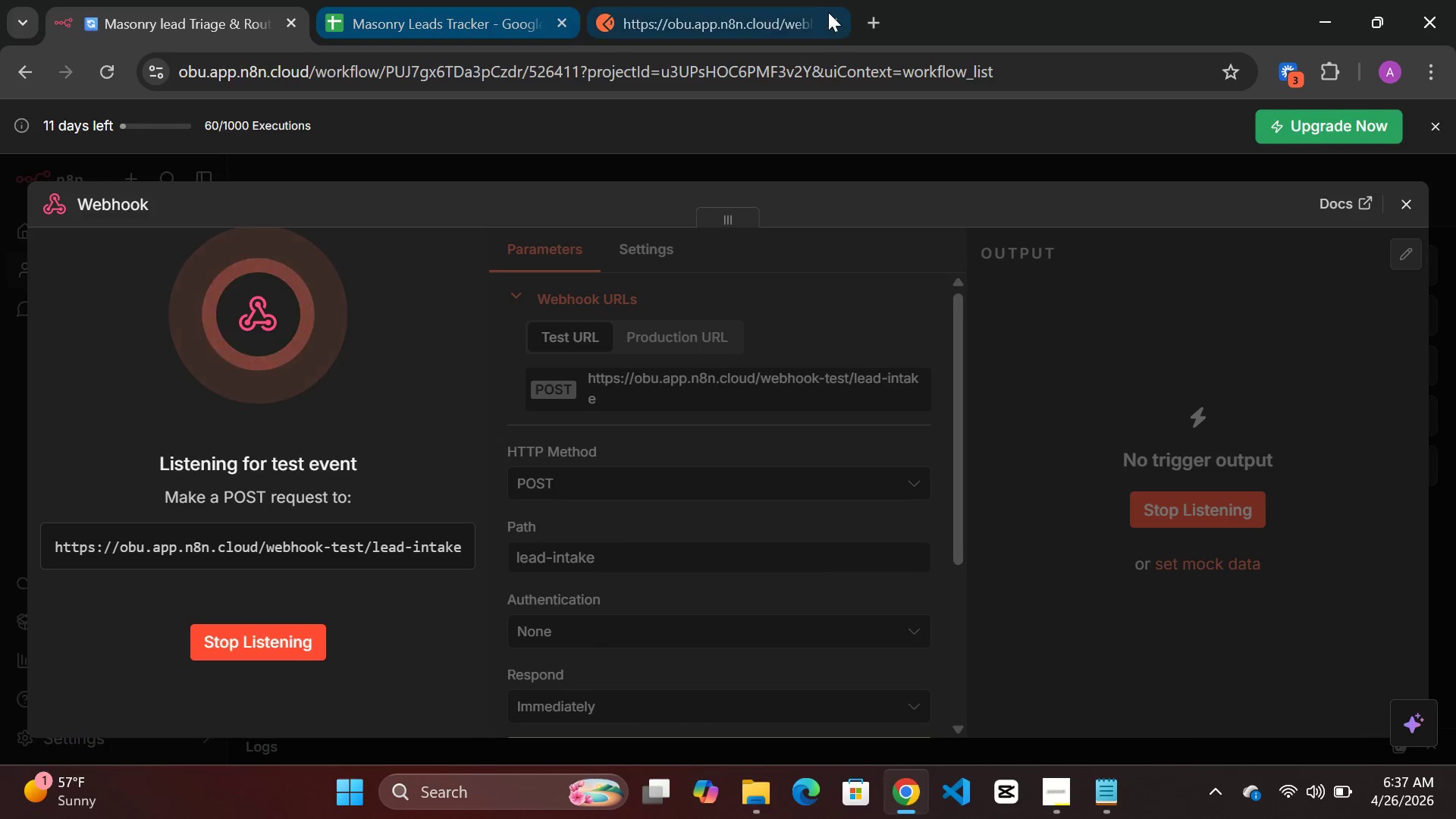 
left_click([715, 18])
 